 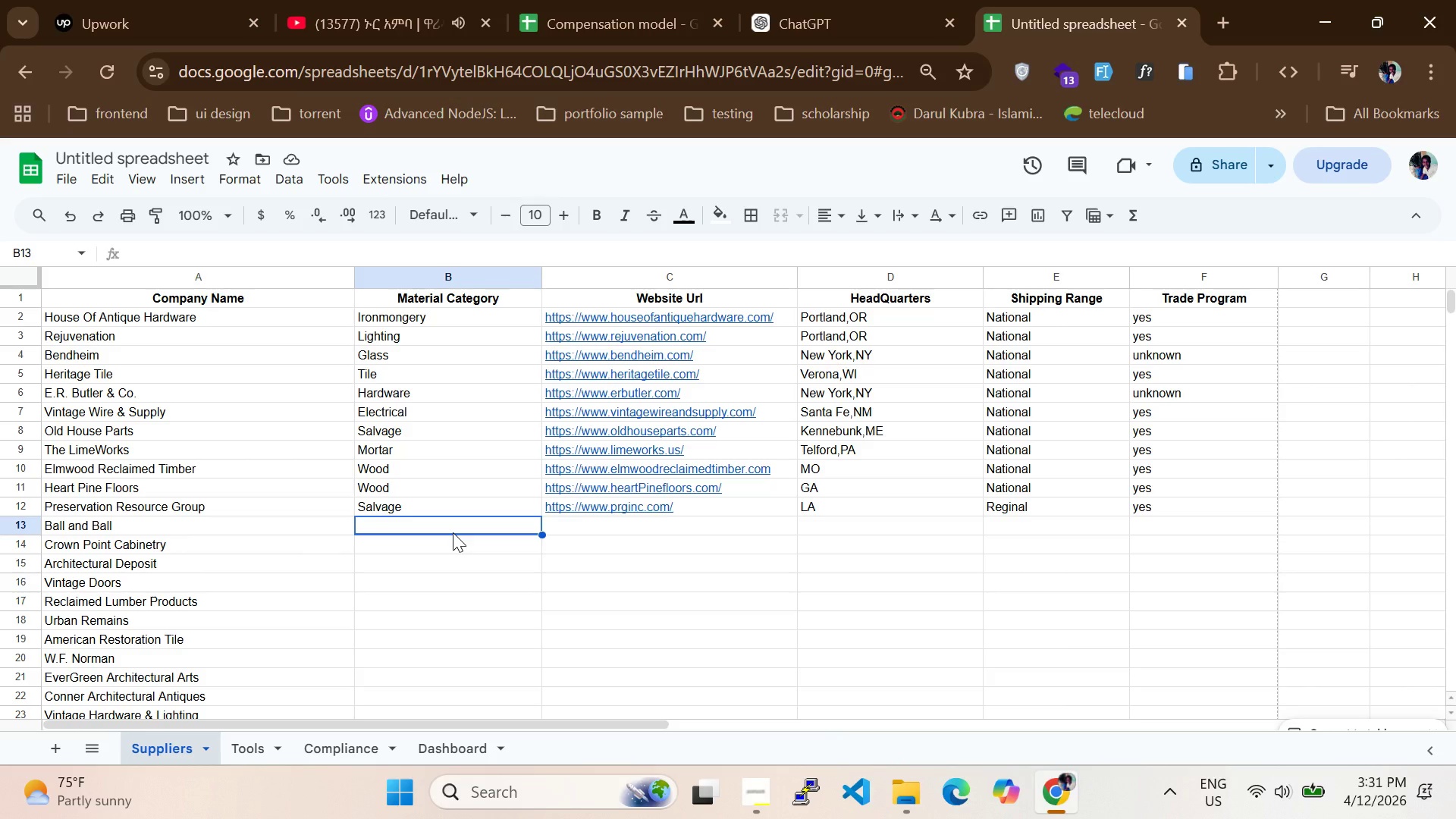 
key(CapsLock)
 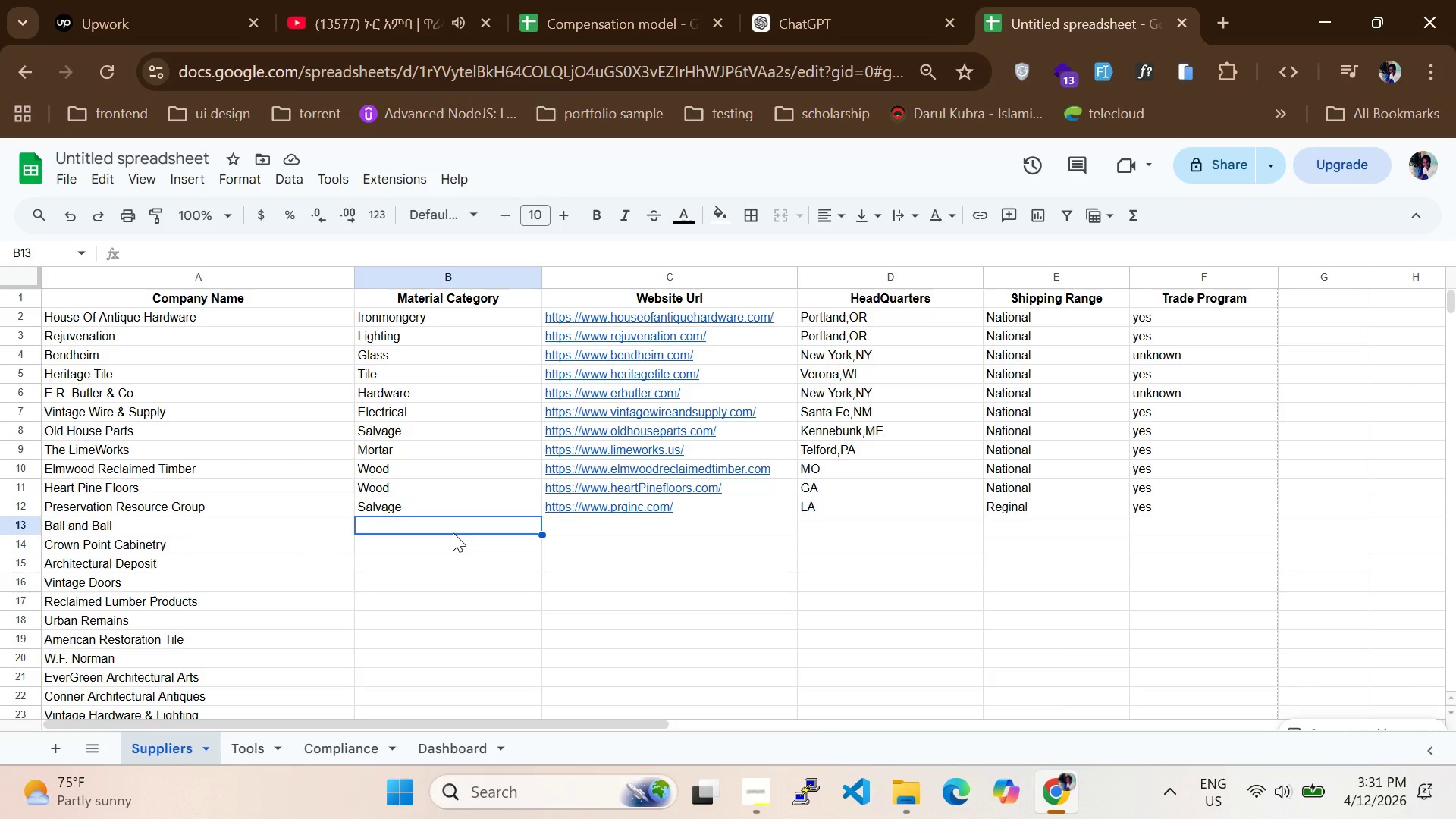 
left_click([453, 532])
 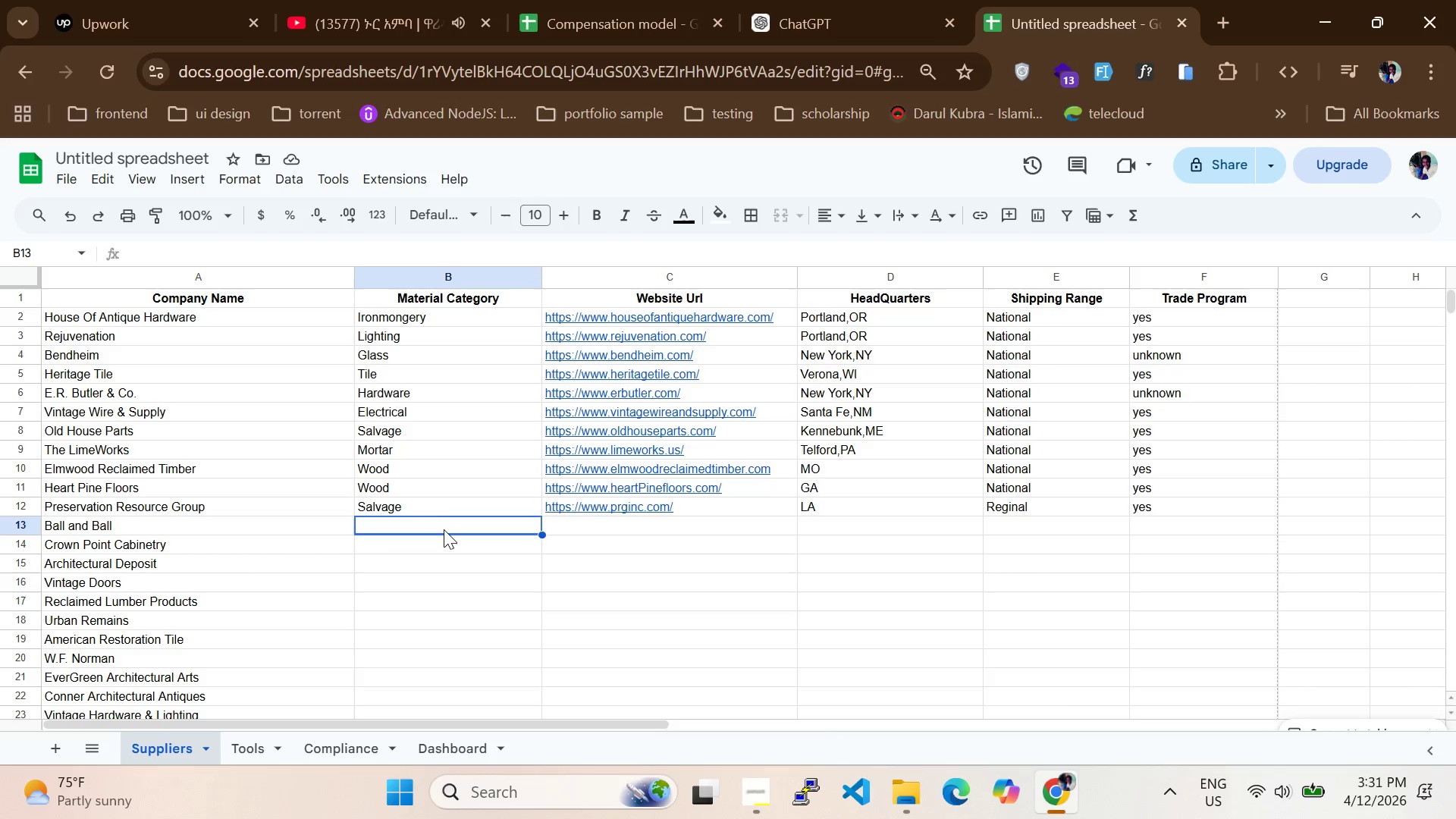 
double_click([444, 529])
 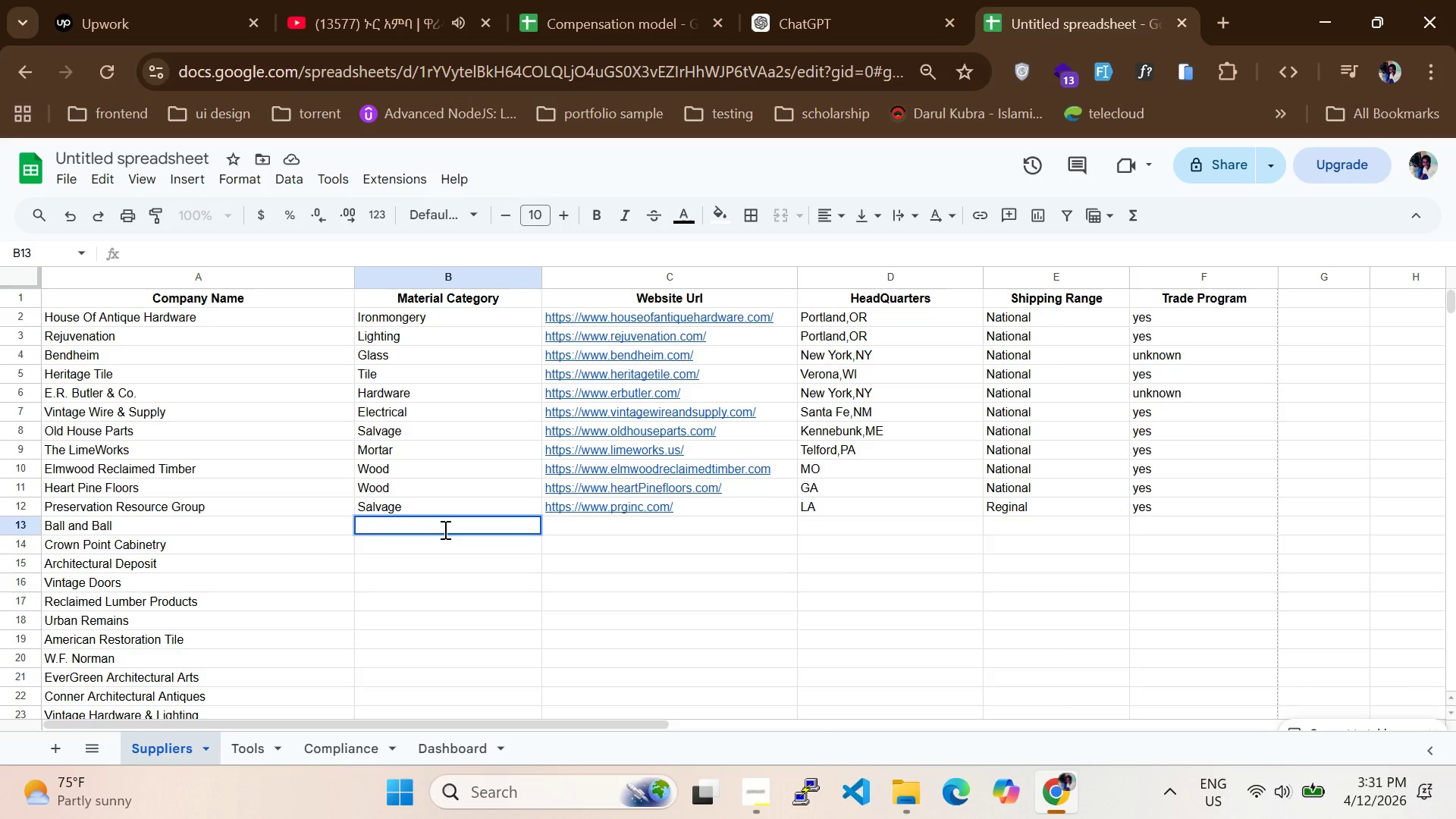 
type(Hardware)
 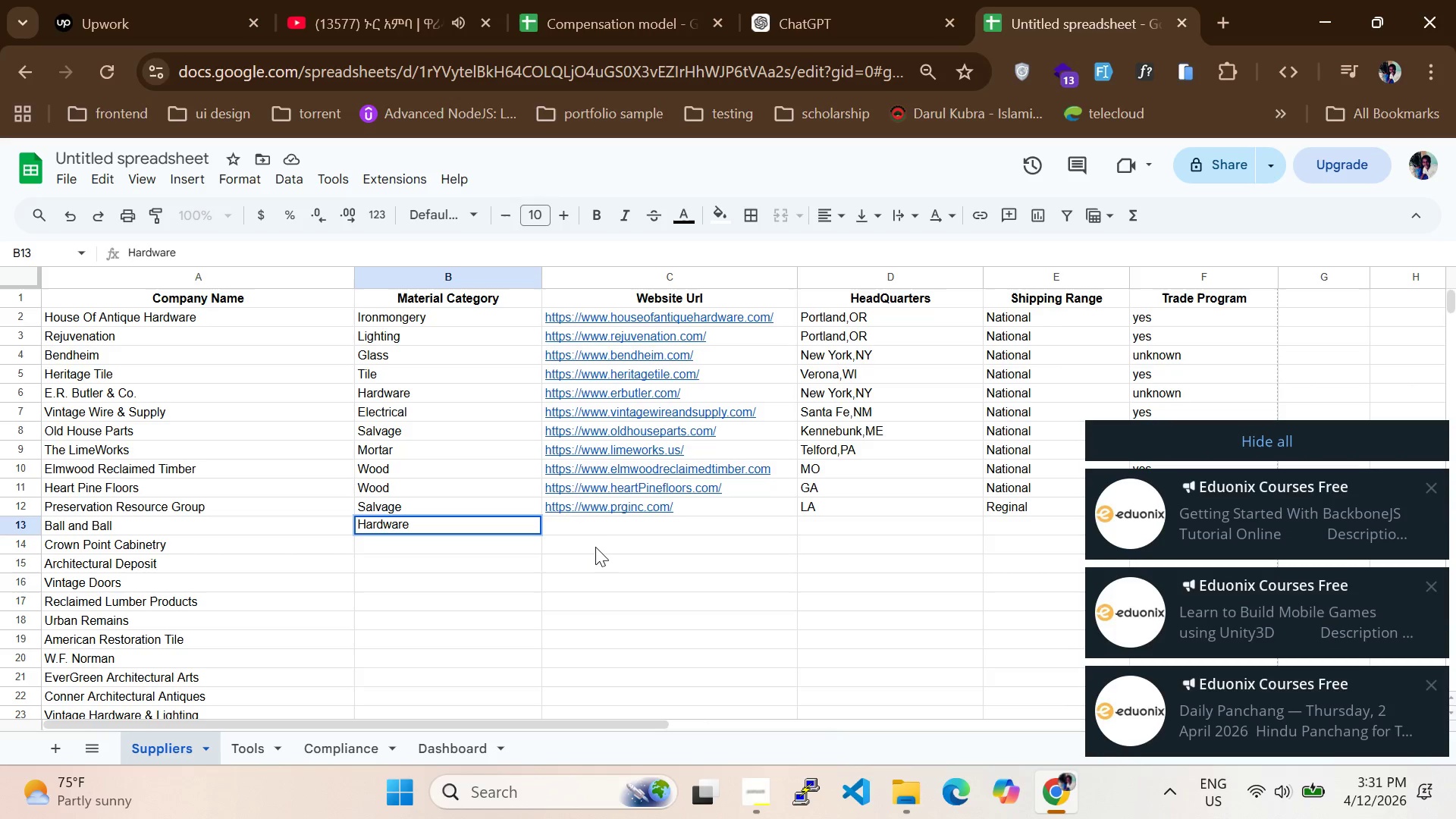 
left_click([597, 532])
 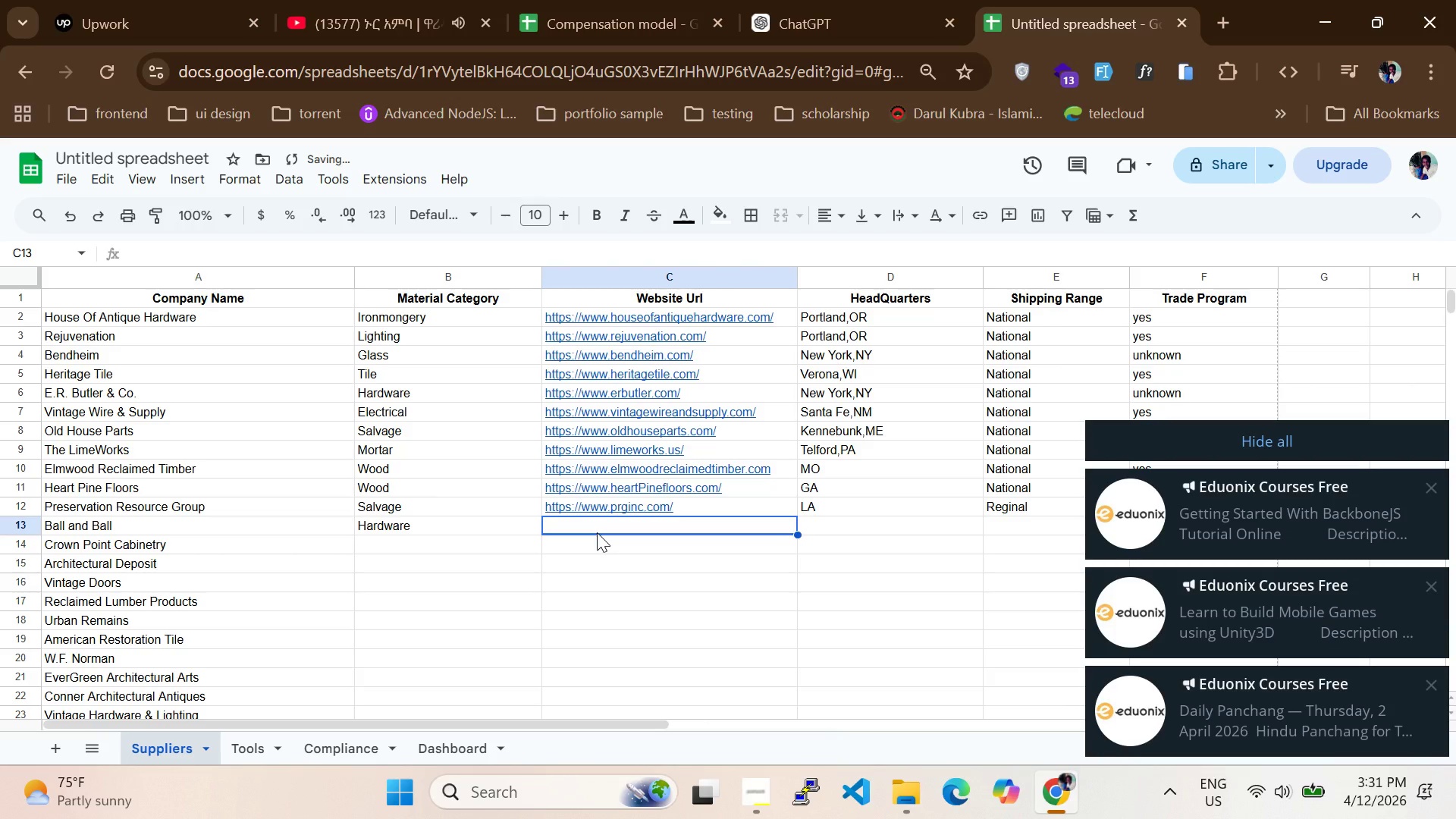 
type(https://www)
 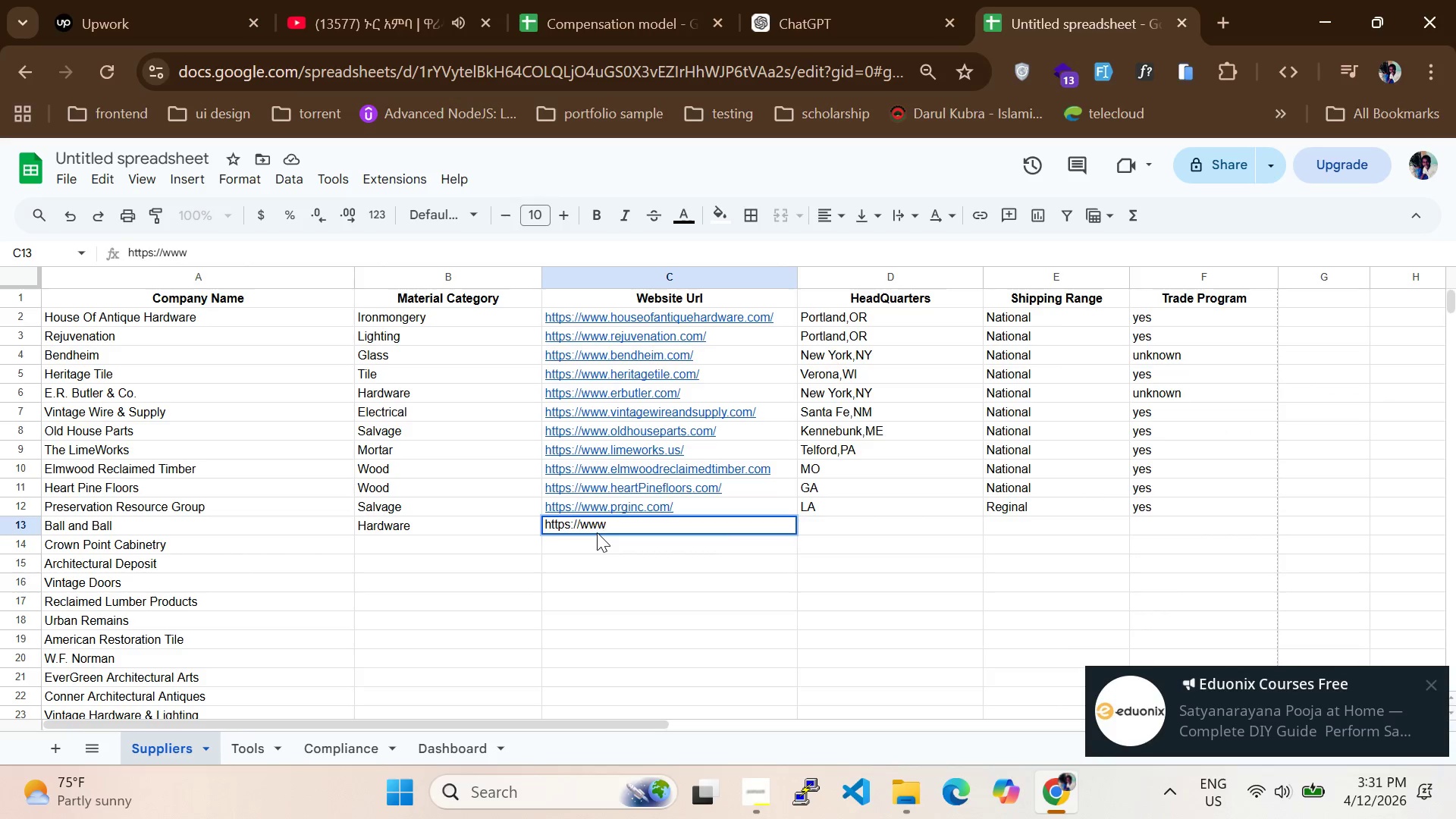 
type(ballandball.com/)
 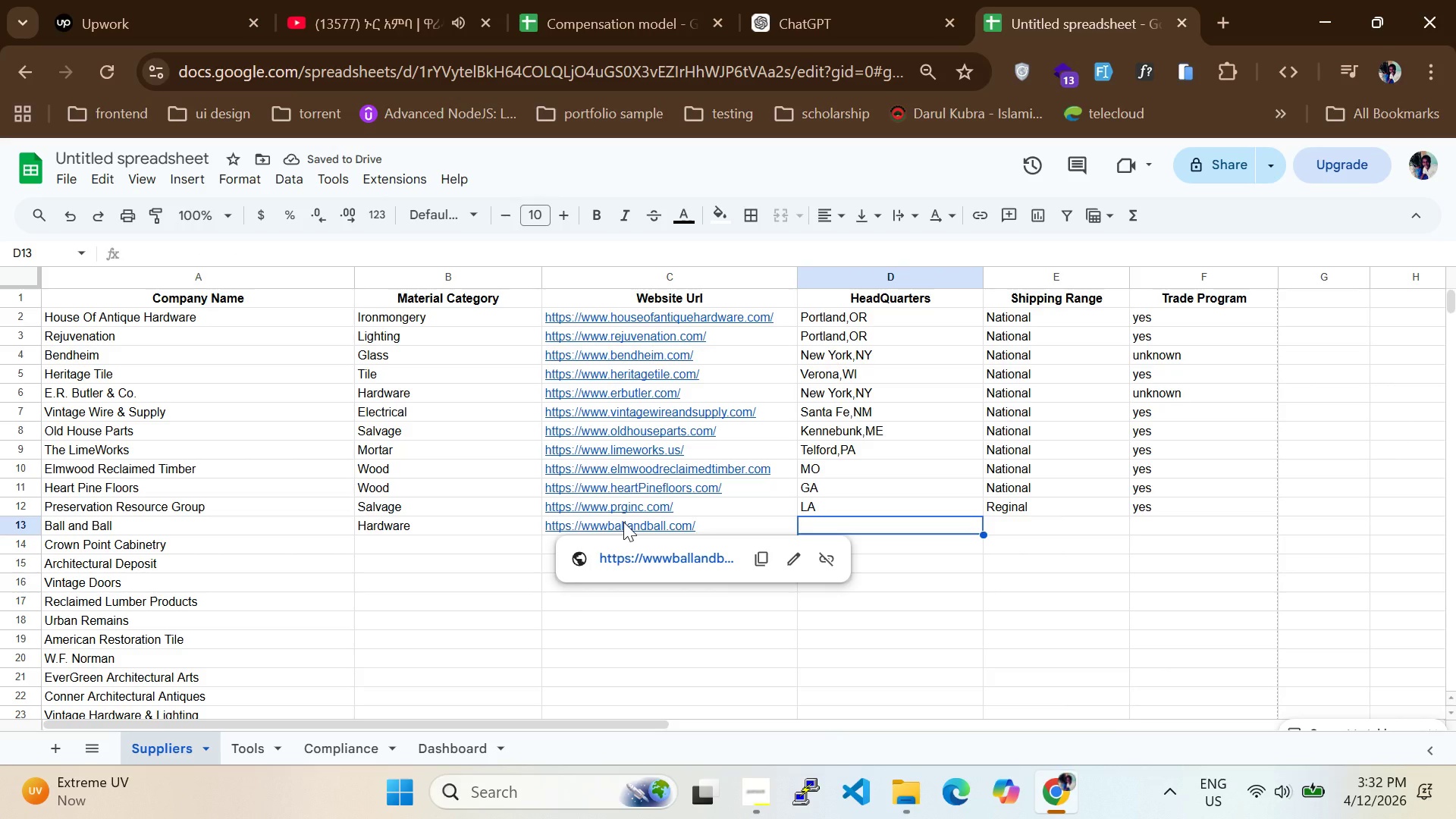 
wait(13.59)
 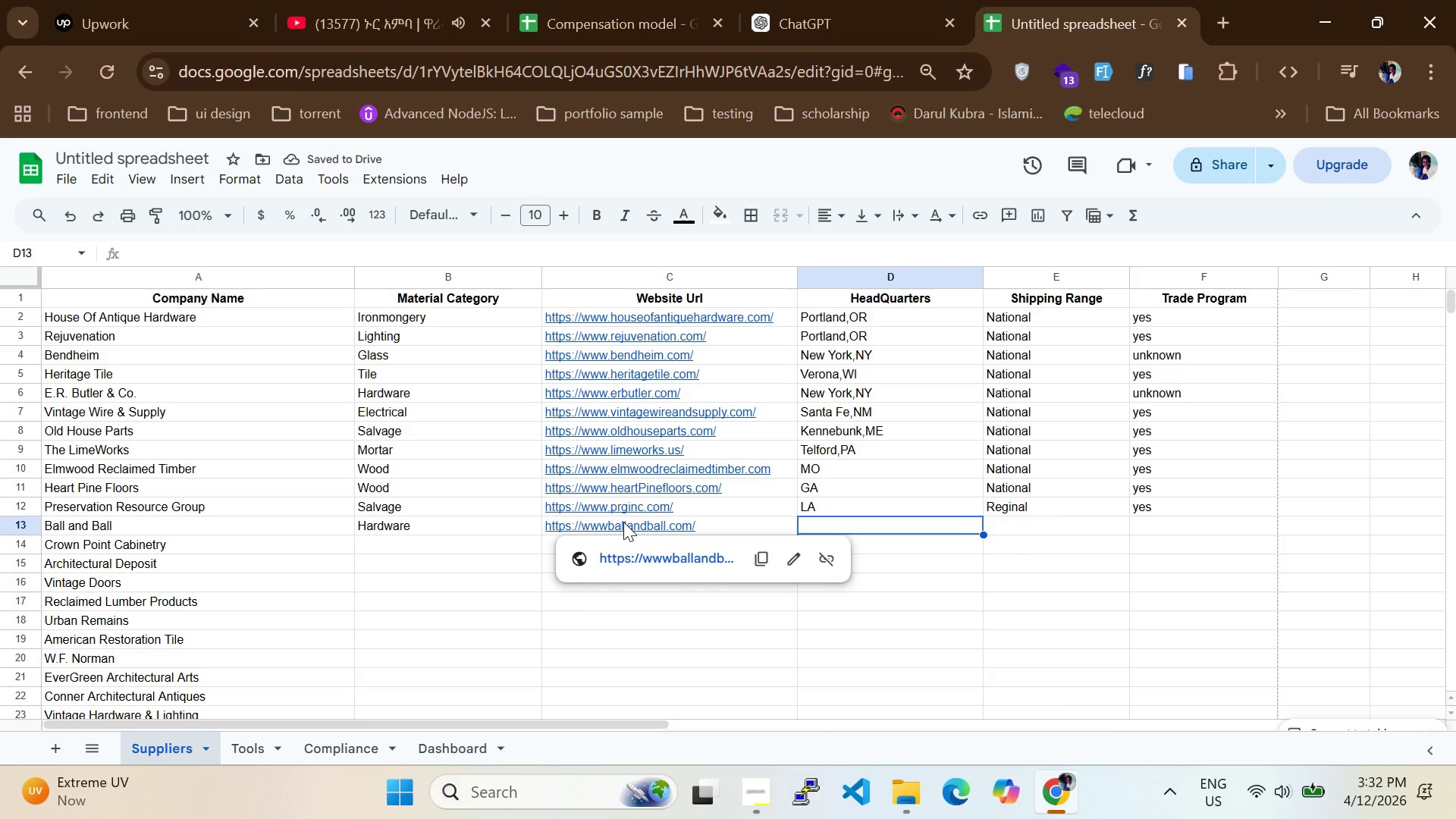 
mouse_move([811, 544])
 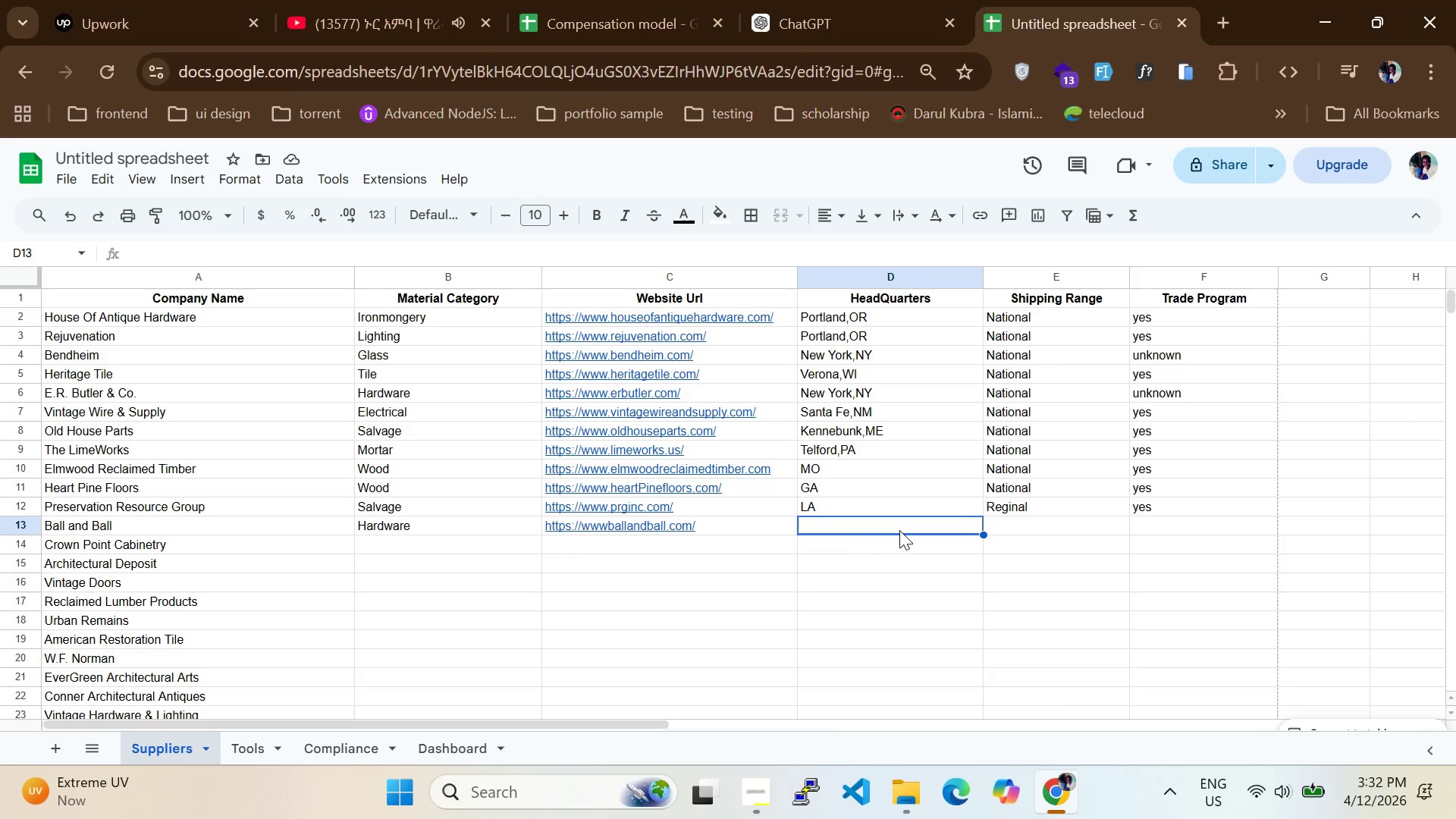 
type(PA)
 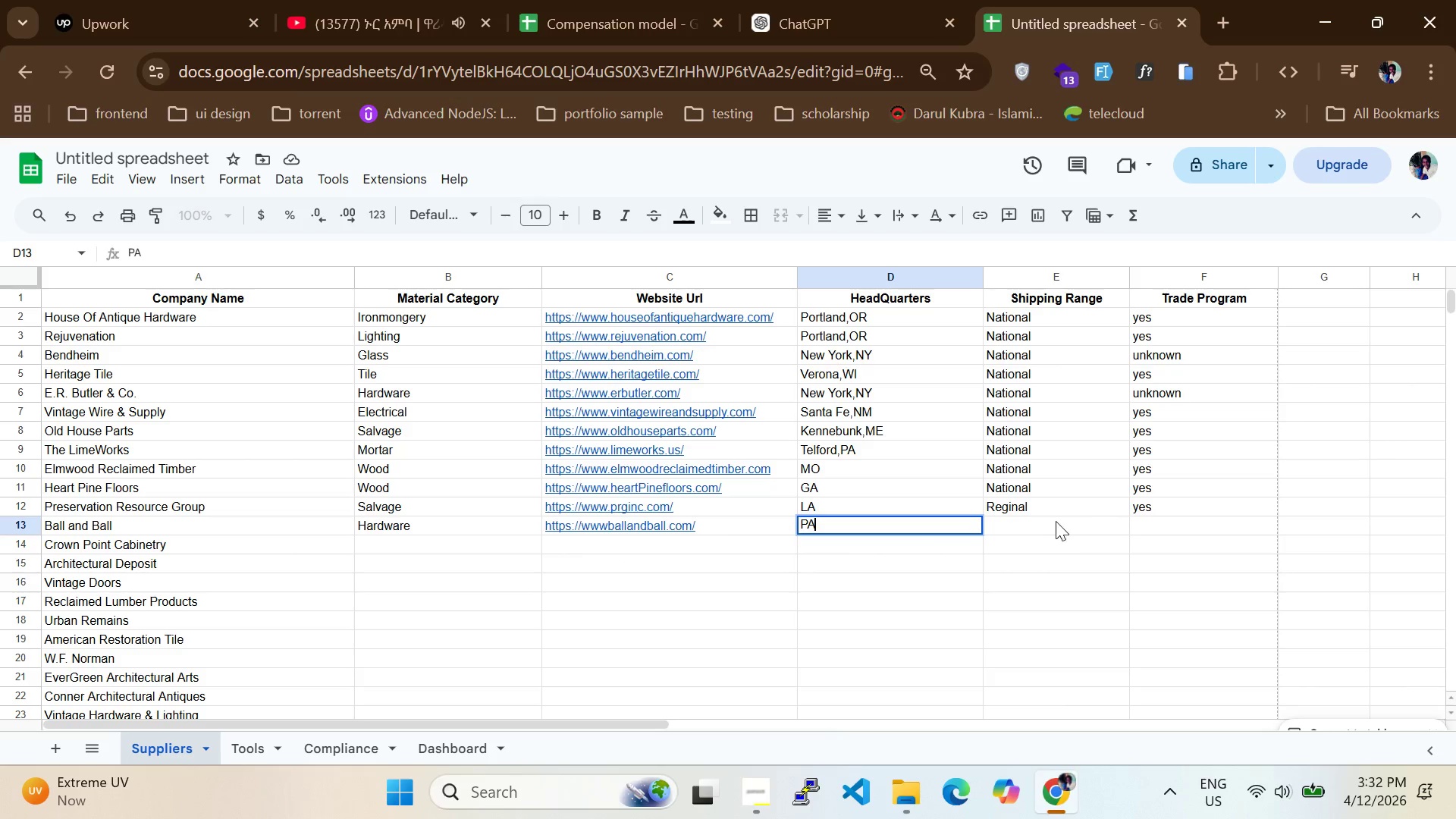 
left_click([1051, 524])
 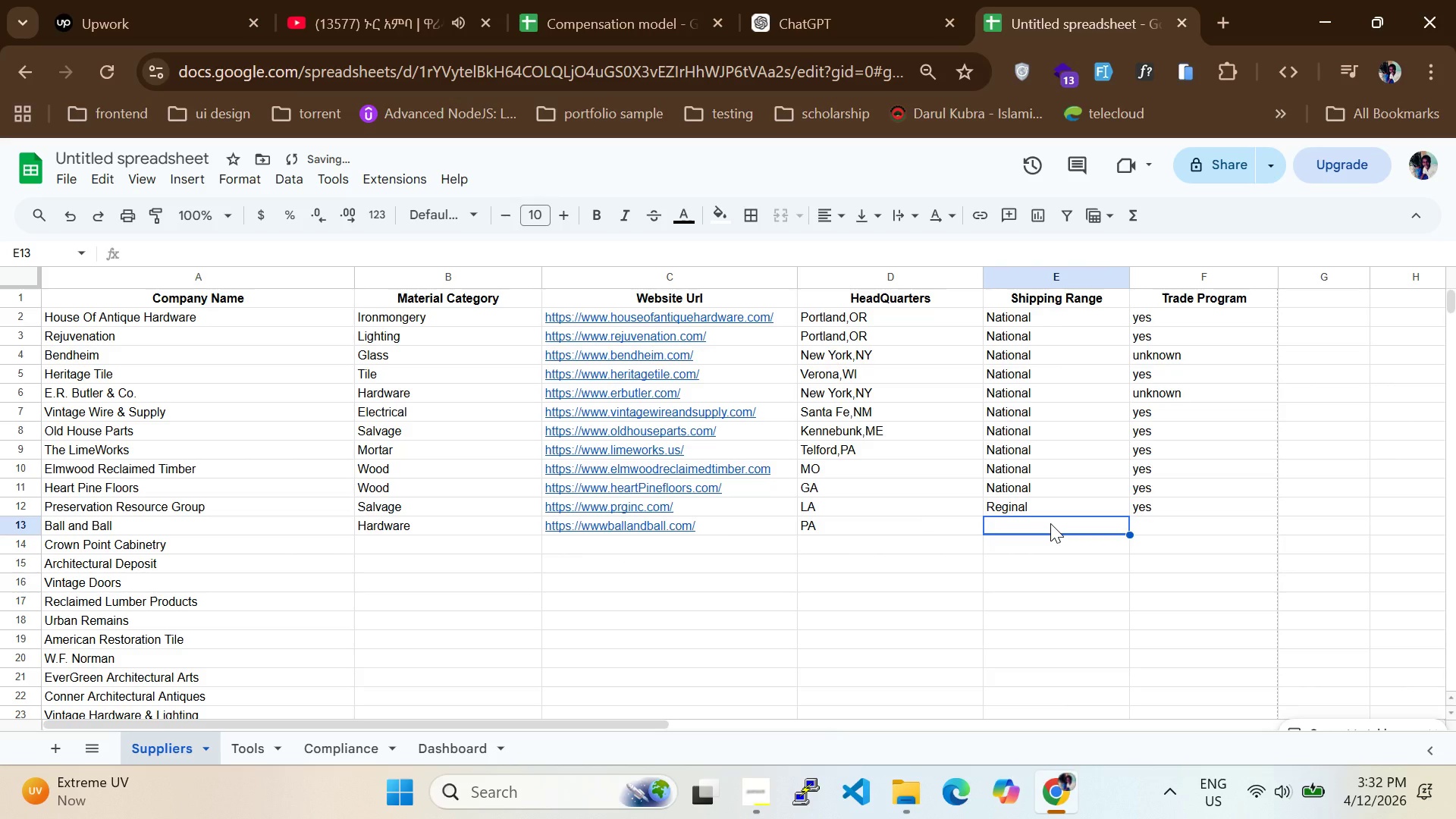 
type(Na)
key(Tab)
type(yes)
 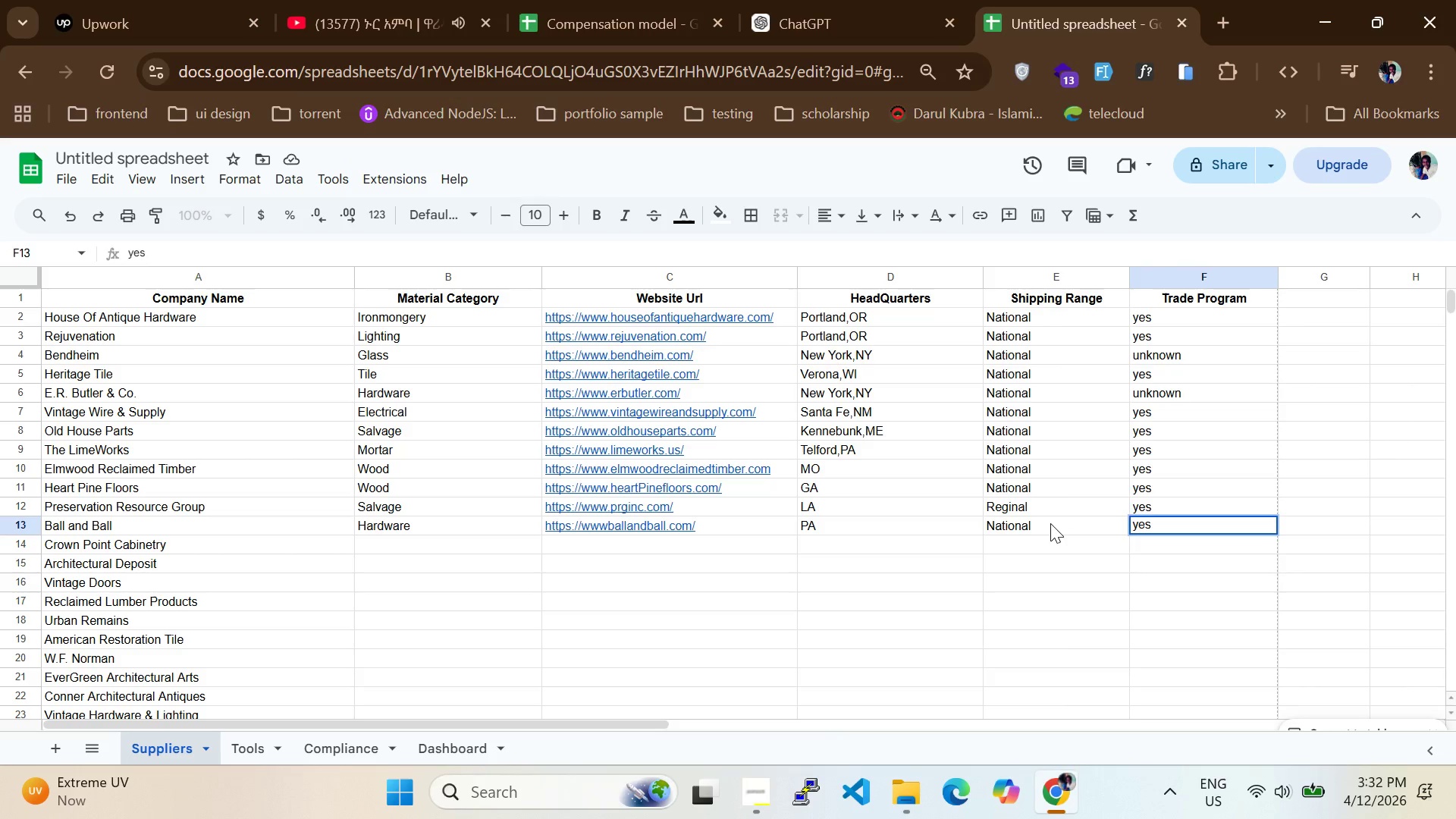 
wait(6.81)
 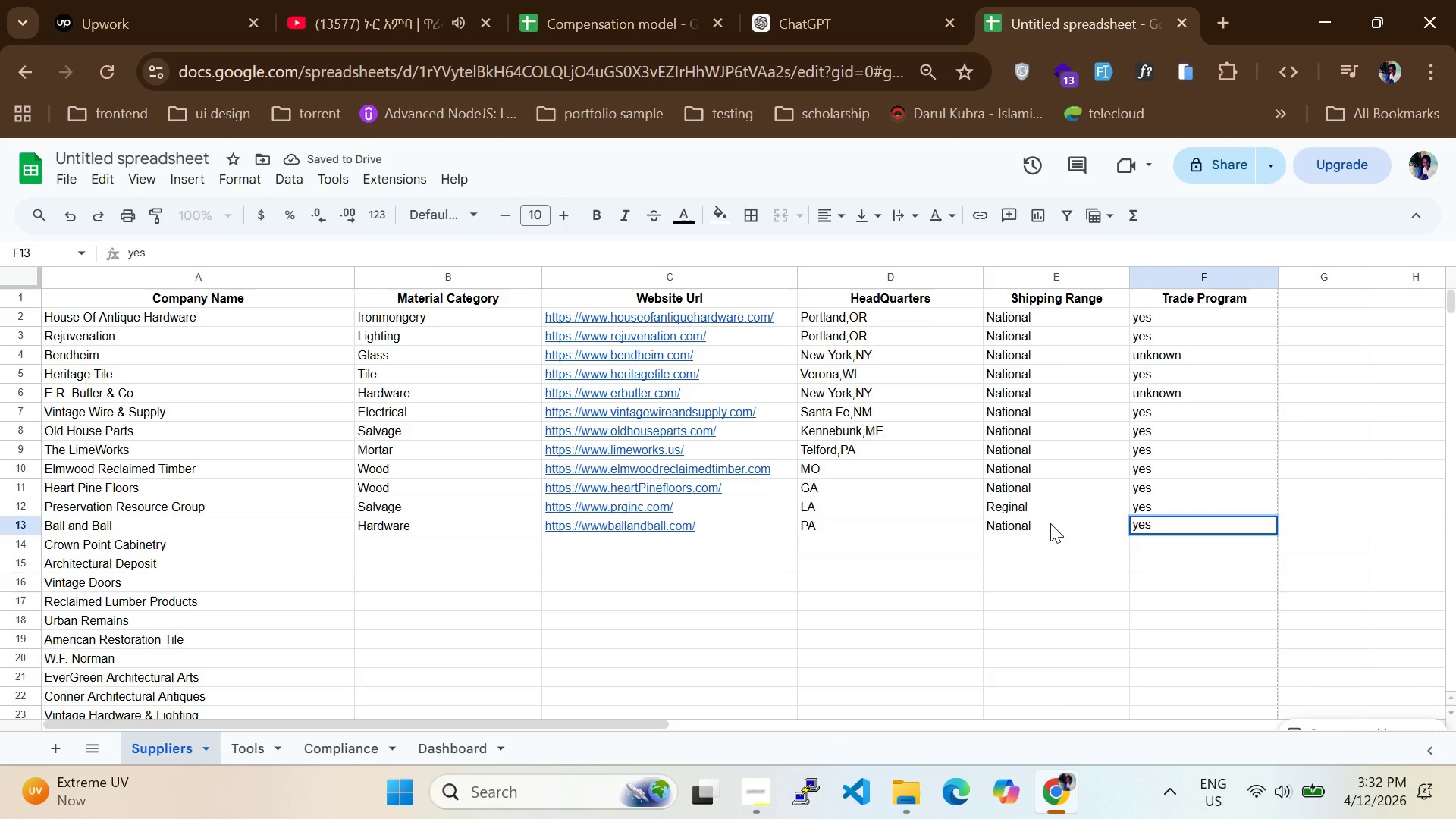 
left_click([495, 545])
 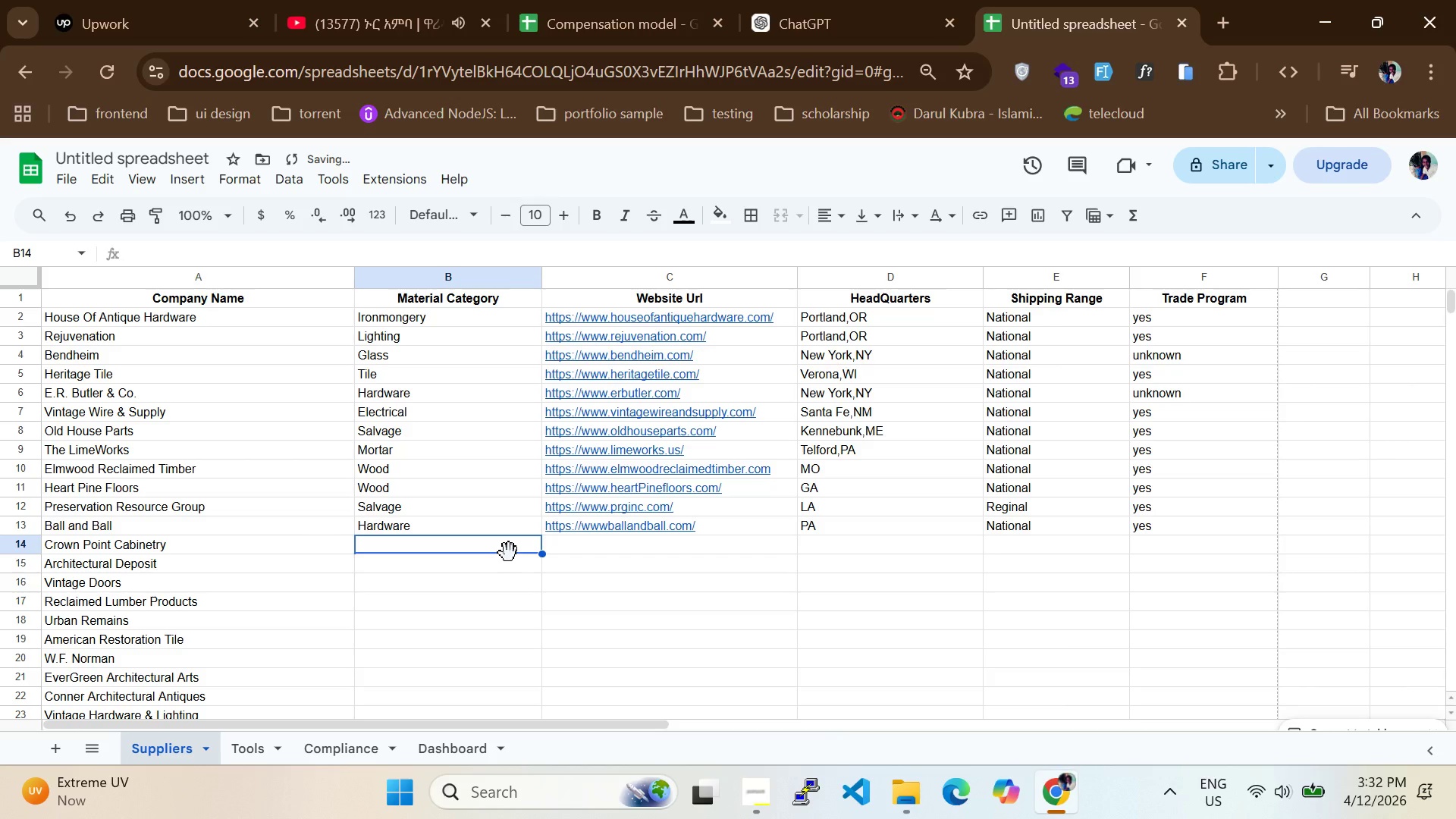 
type(Cbinetry)
 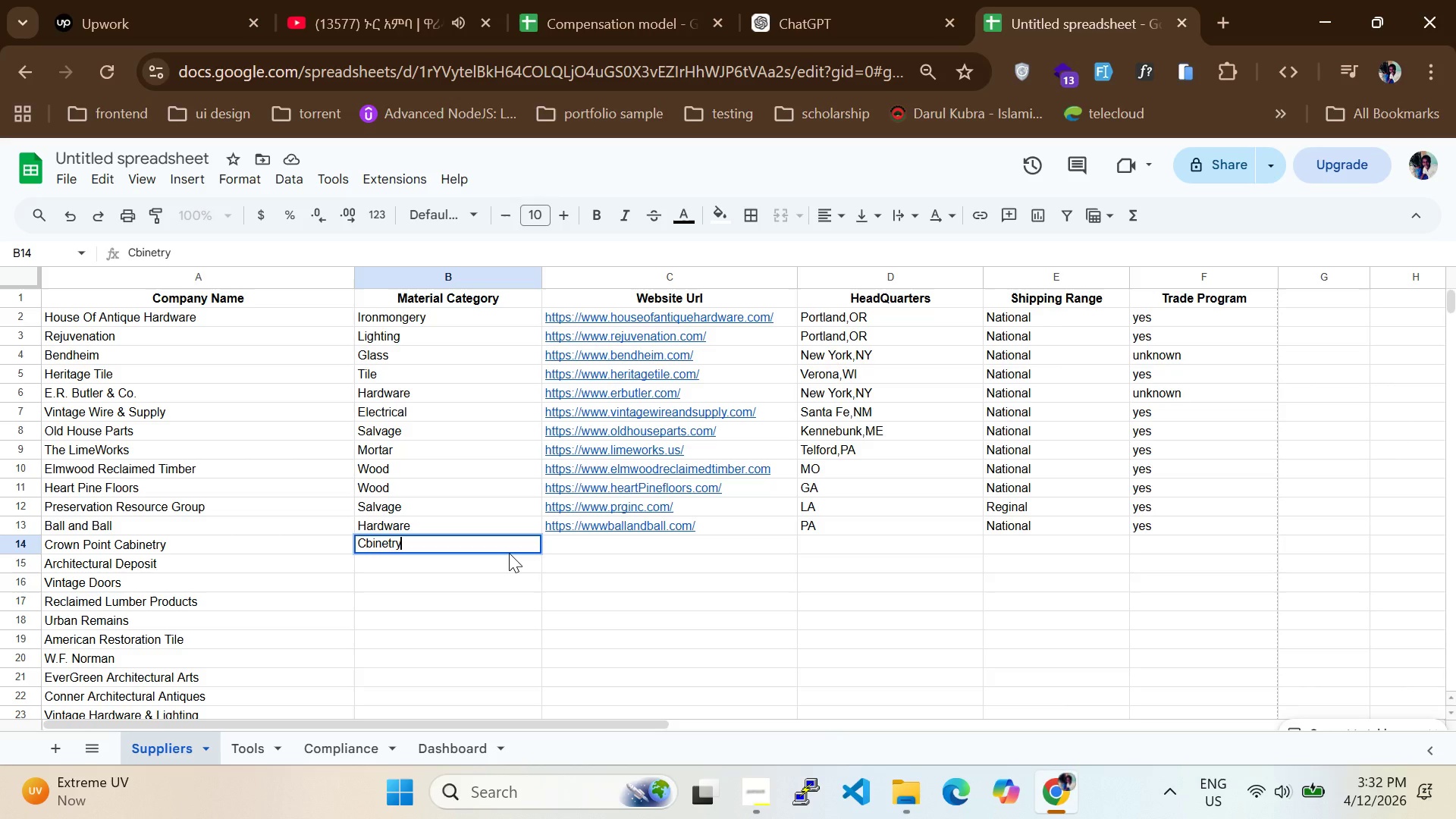 
key(ArrowLeft)
 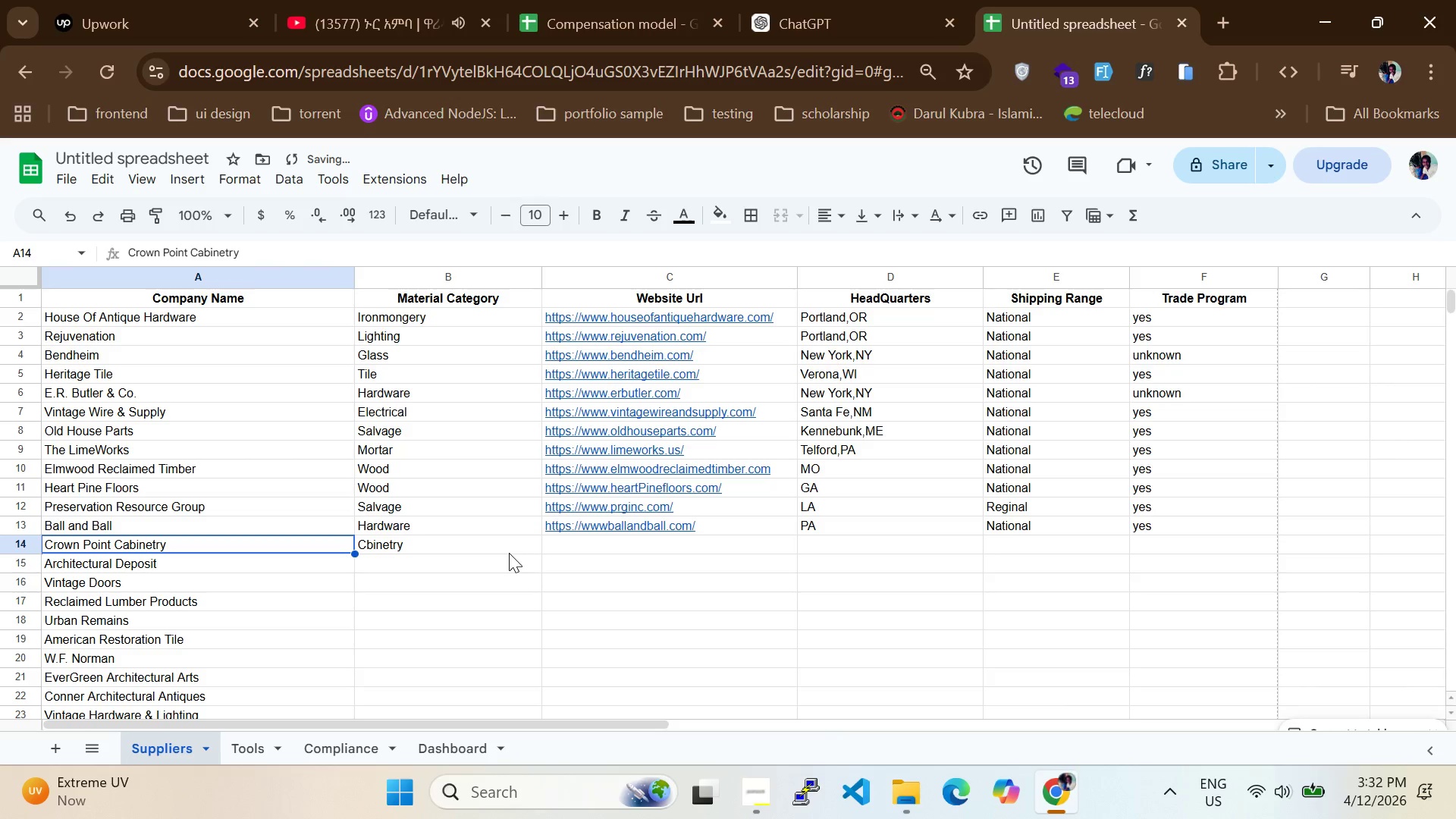 
key(ArrowLeft)
 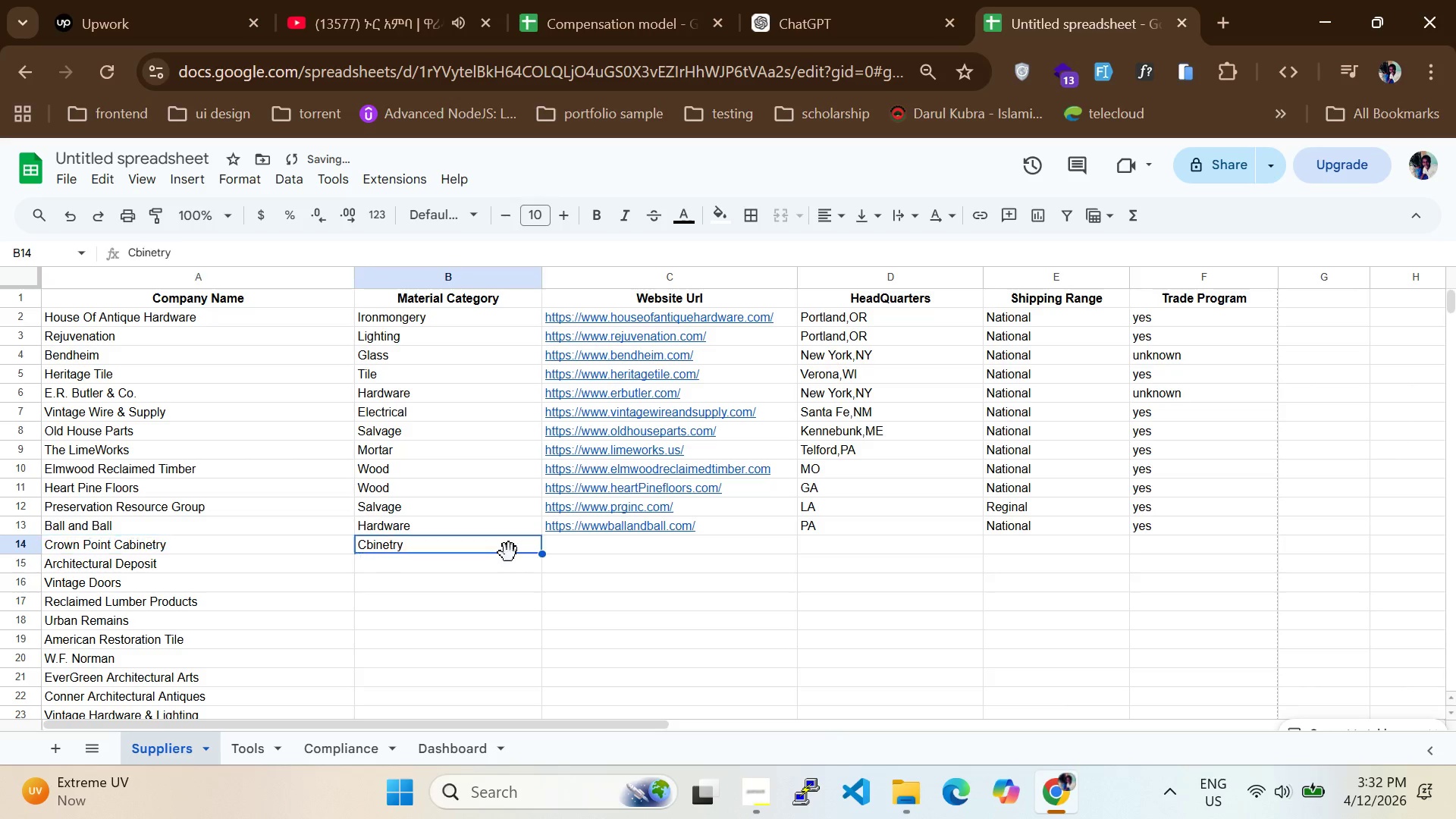 
key(ArrowRight)
 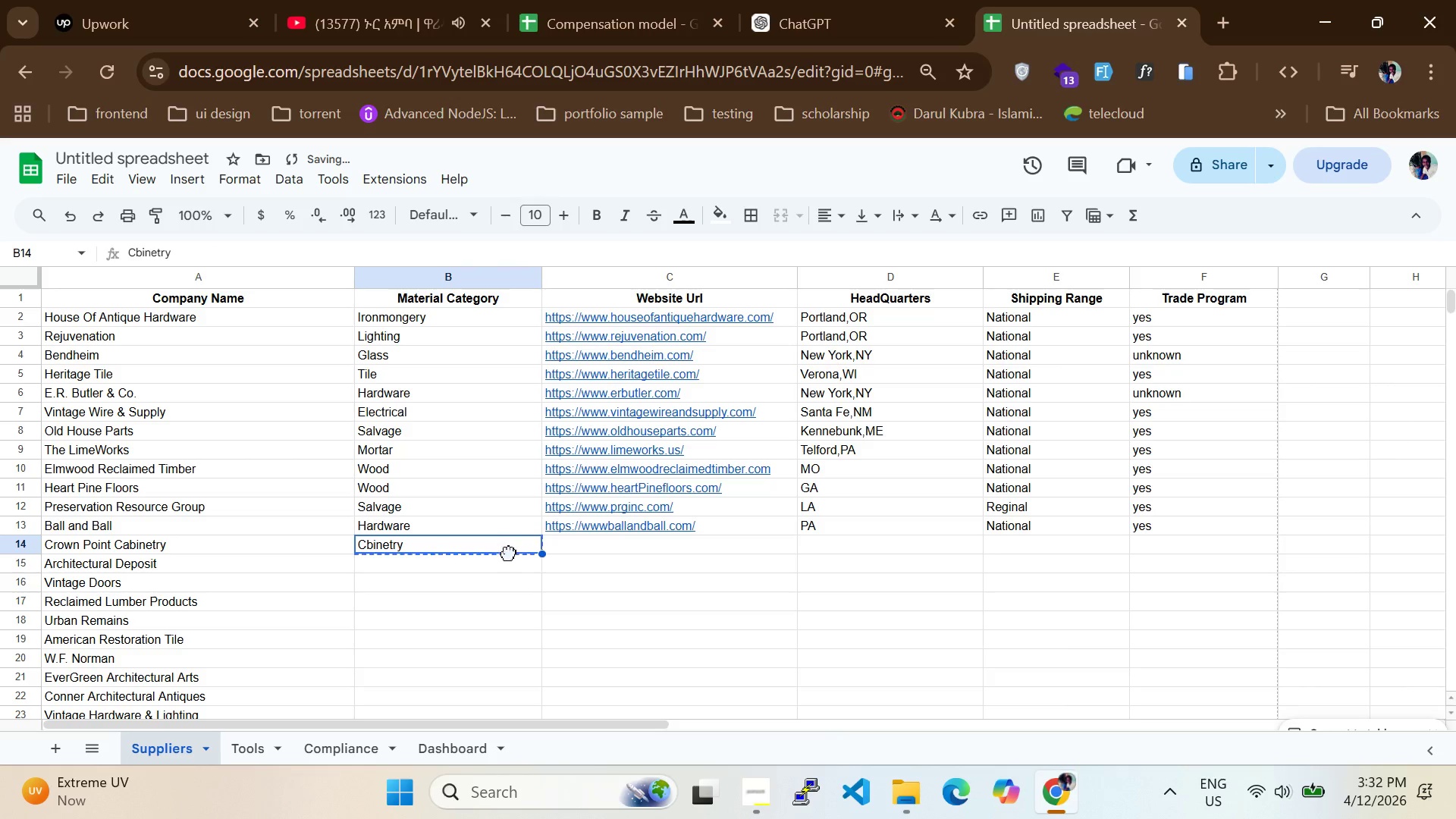 
left_click([509, 553])
 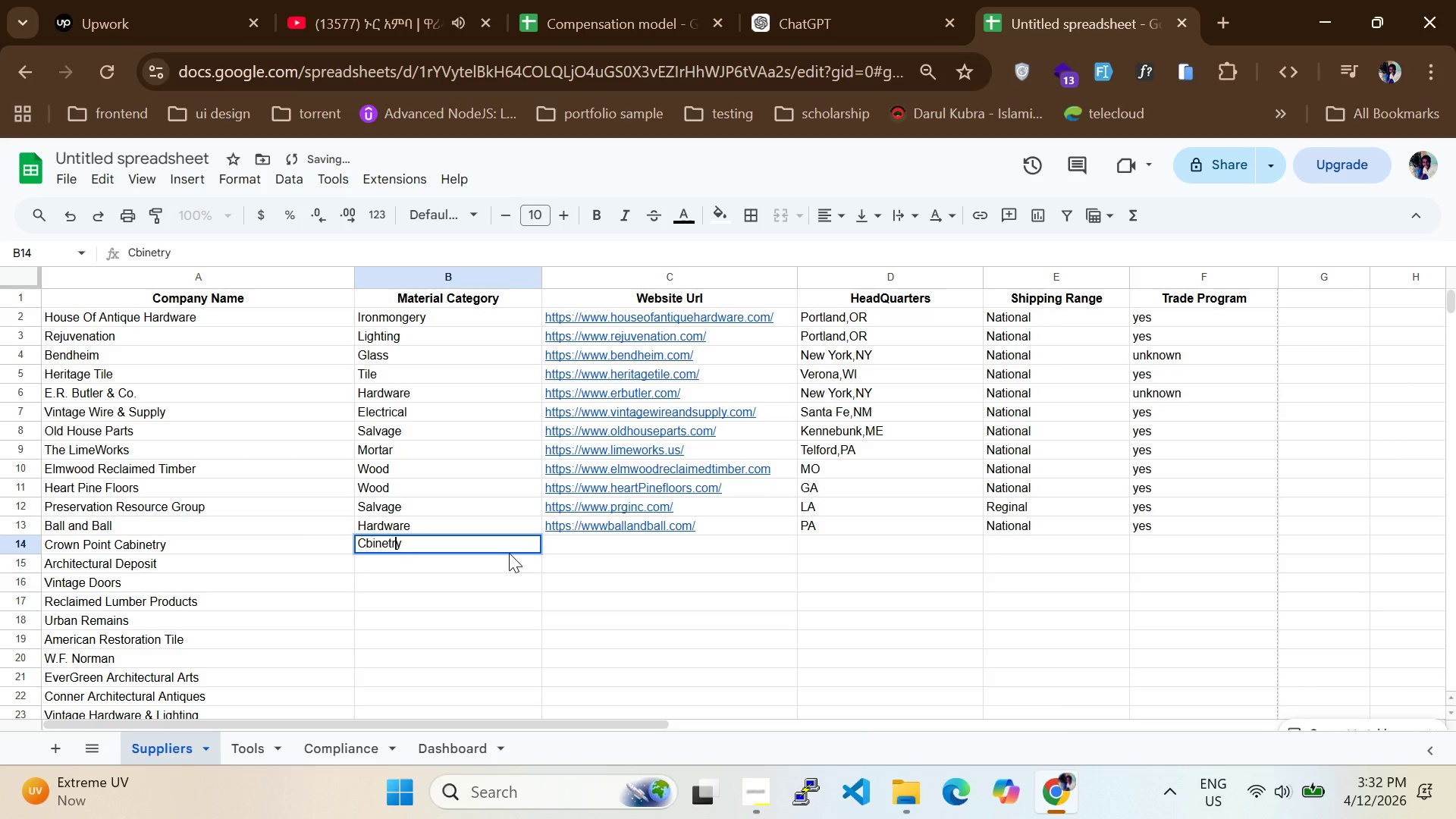 
double_click([509, 553])
 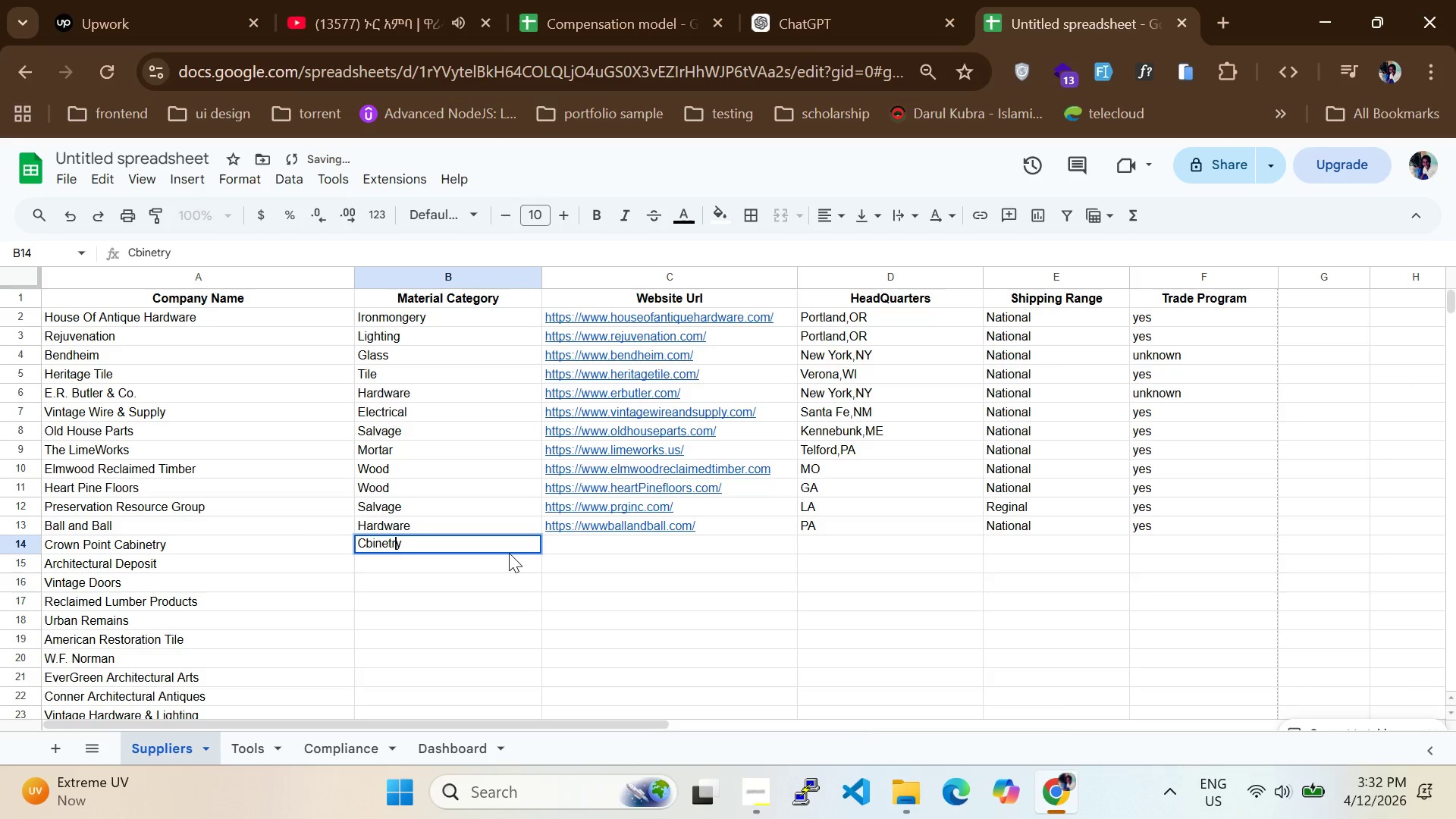 
hold_key(key=ArrowLeft, duration=0.75)
 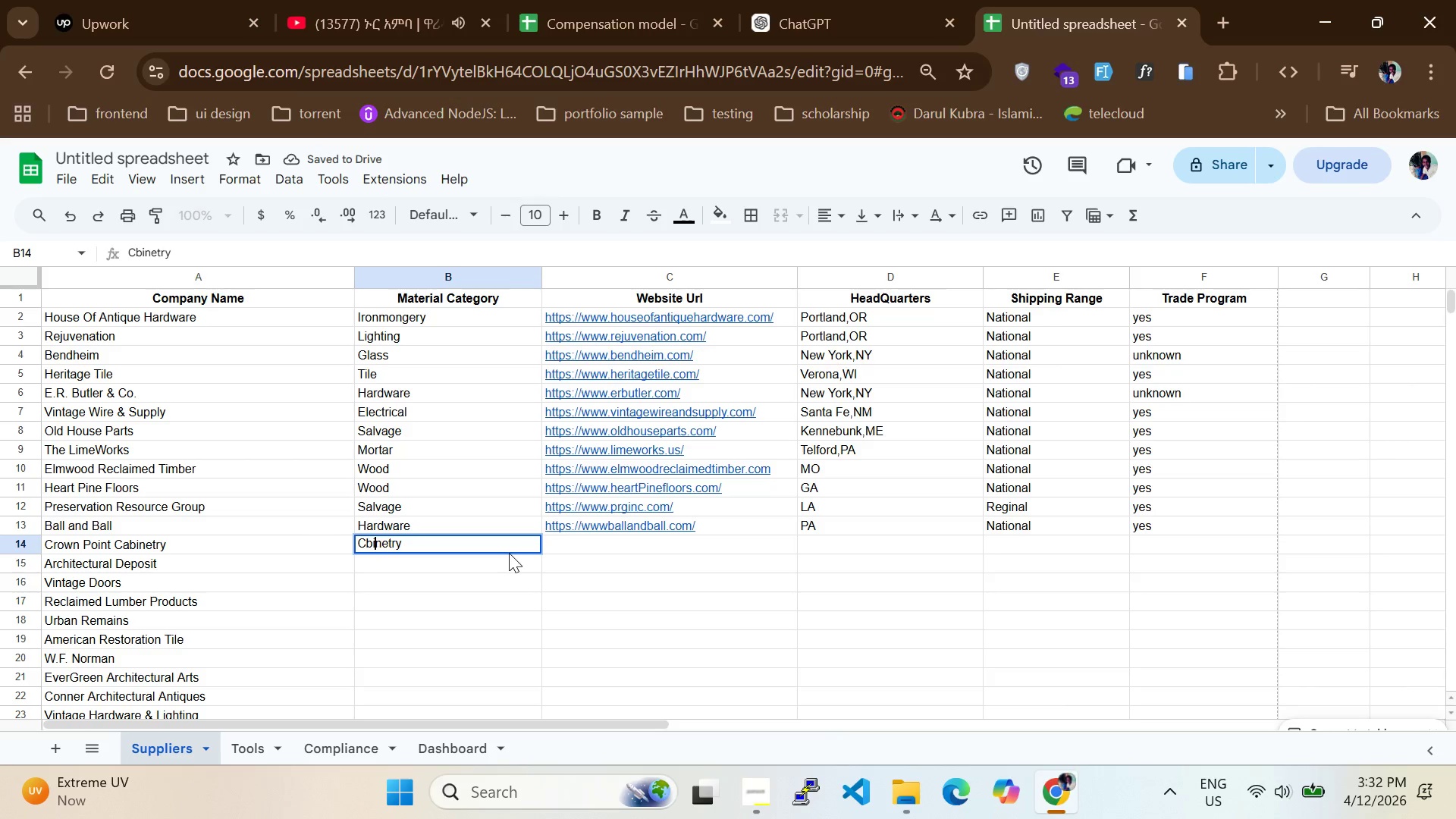 
key(ArrowLeft)
 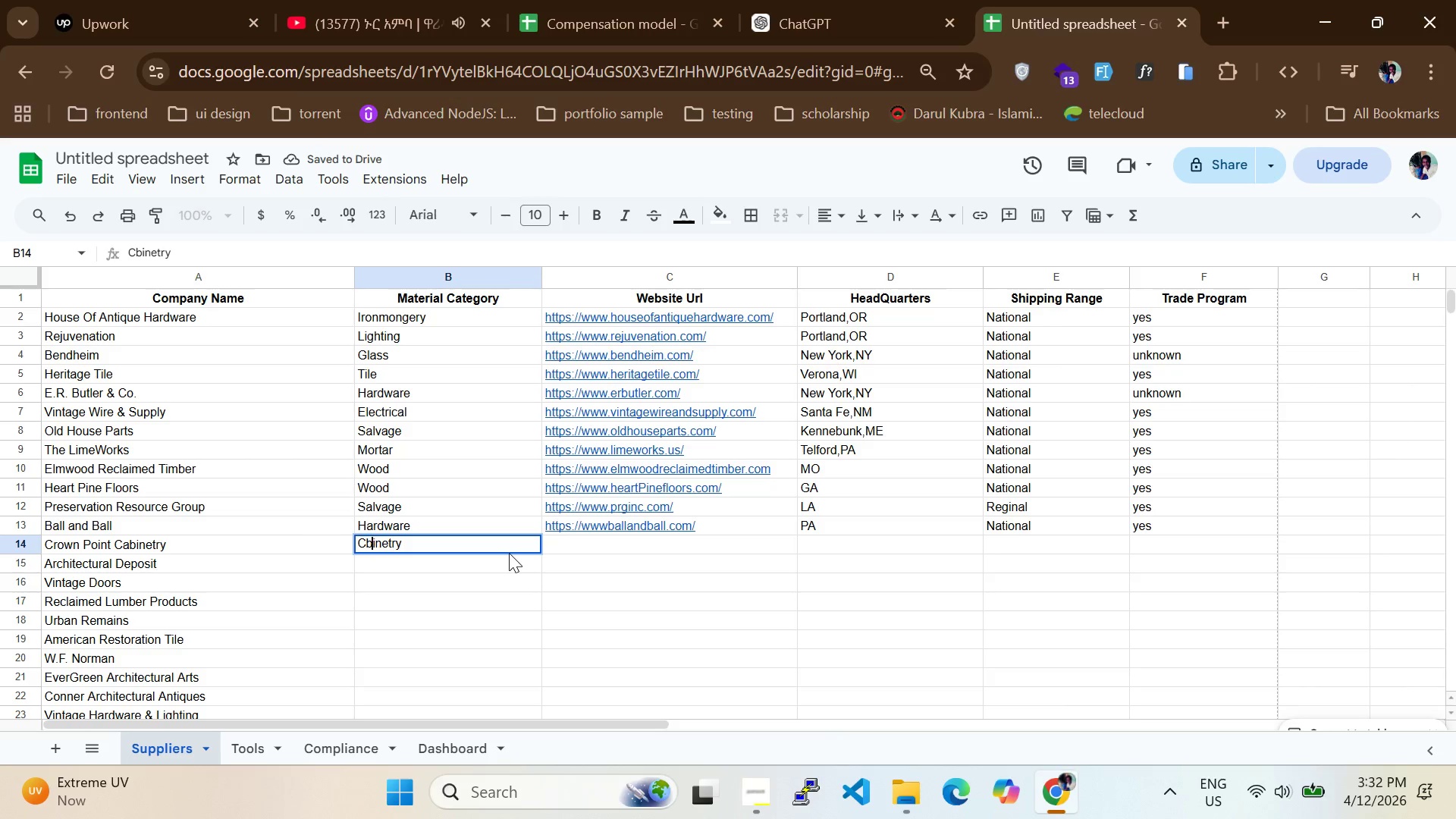 
key(ArrowLeft)
 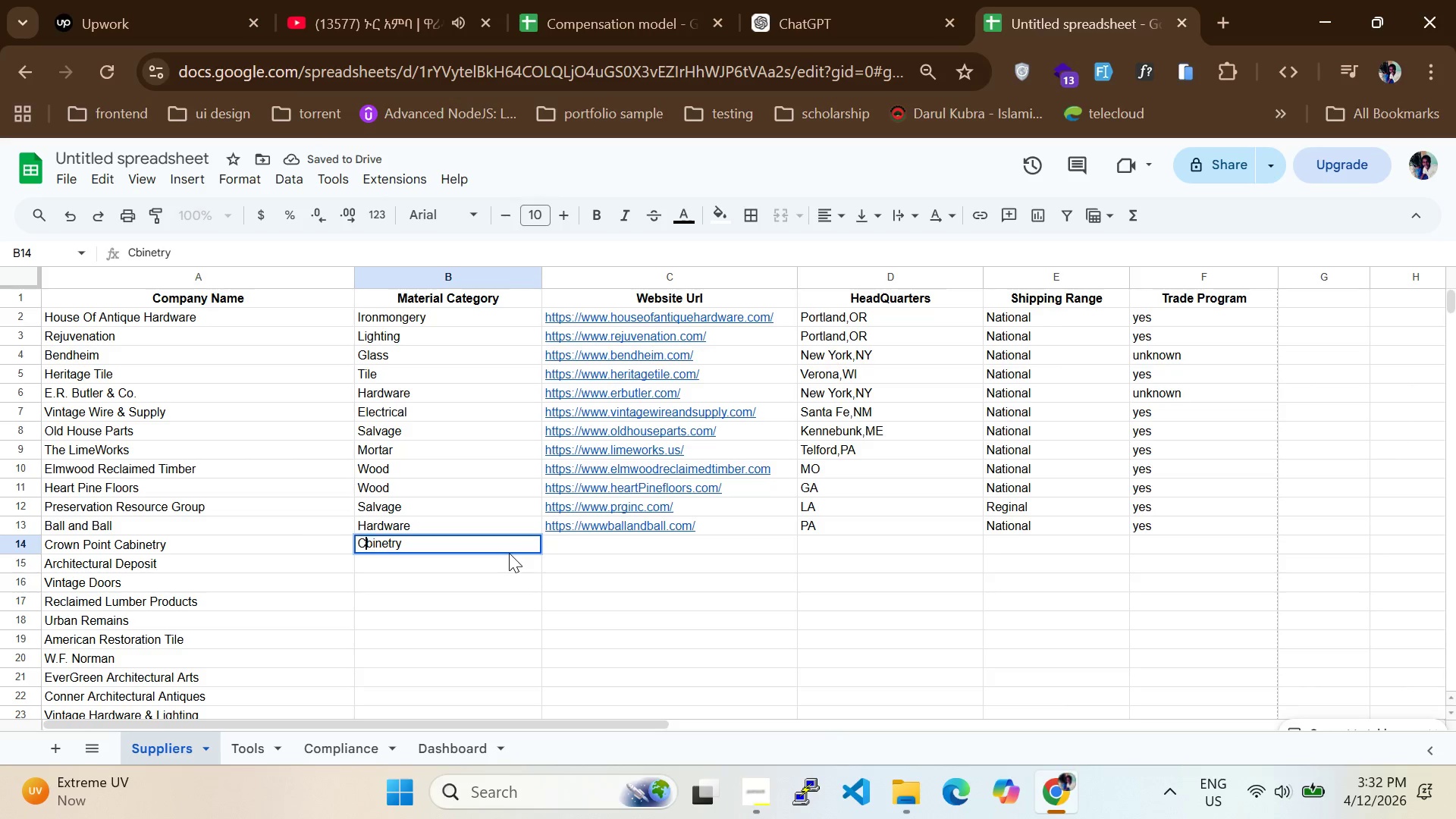 
key(ArrowLeft)
 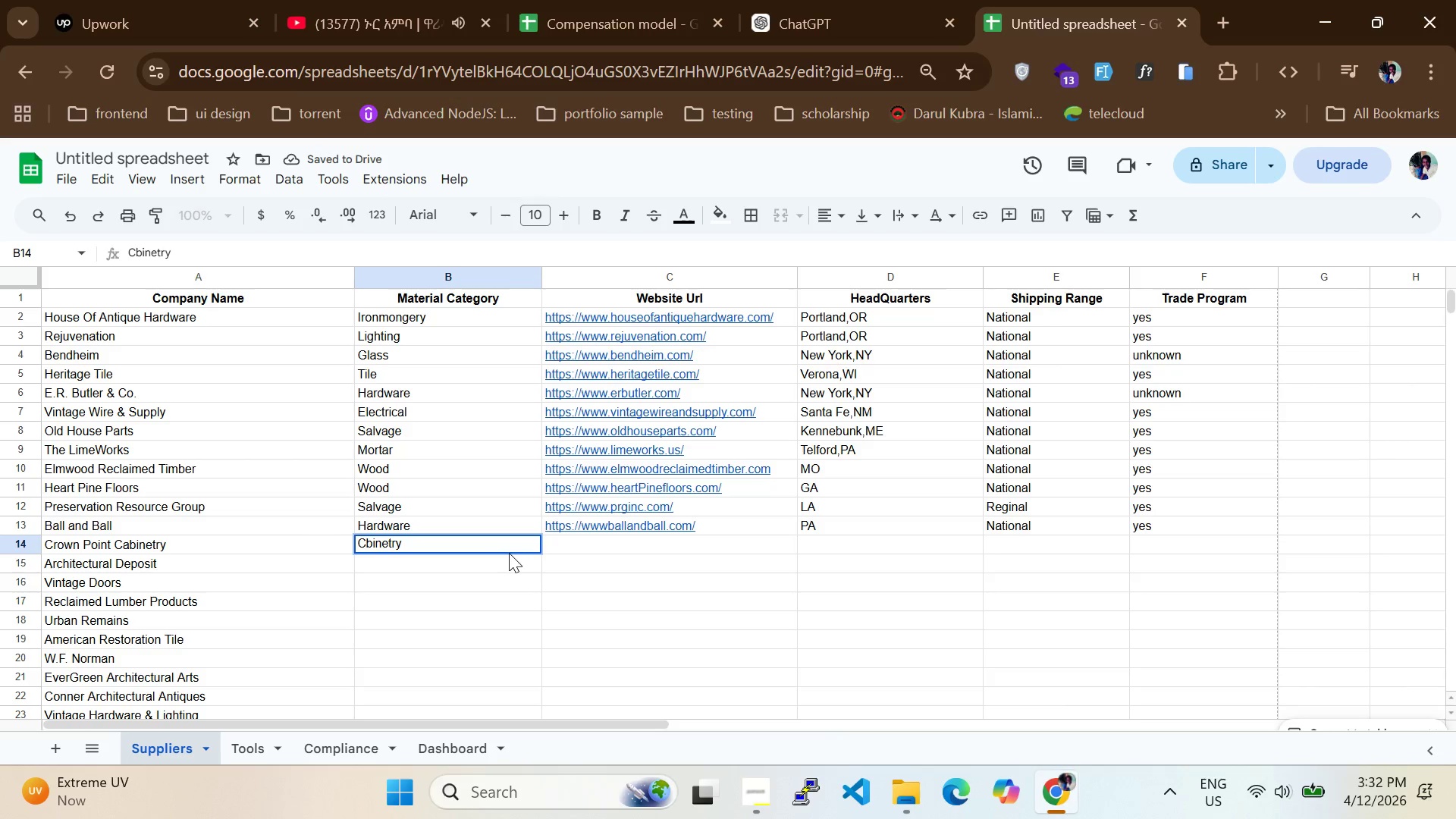 
key(A)
 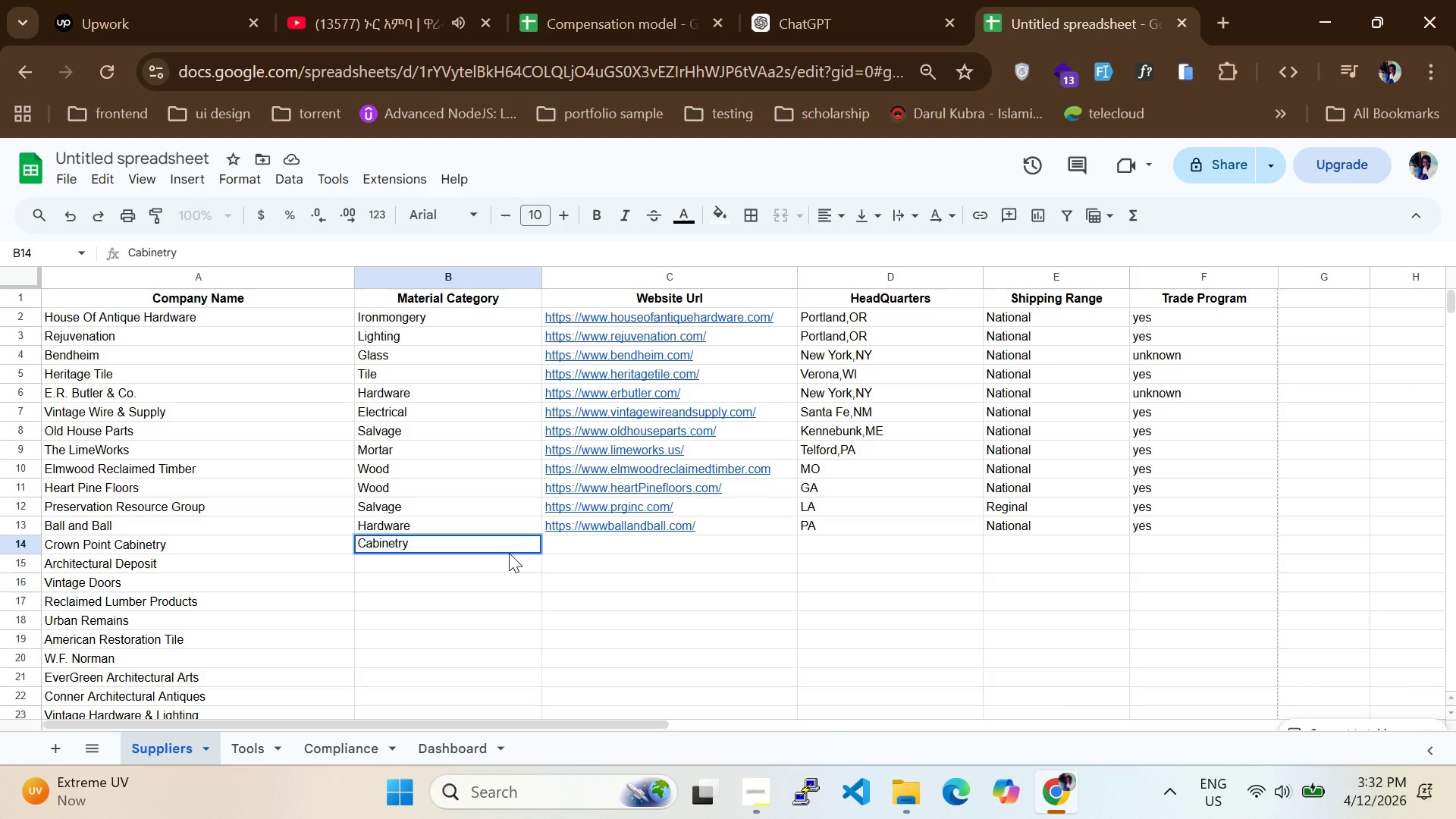 
wait(7.98)
 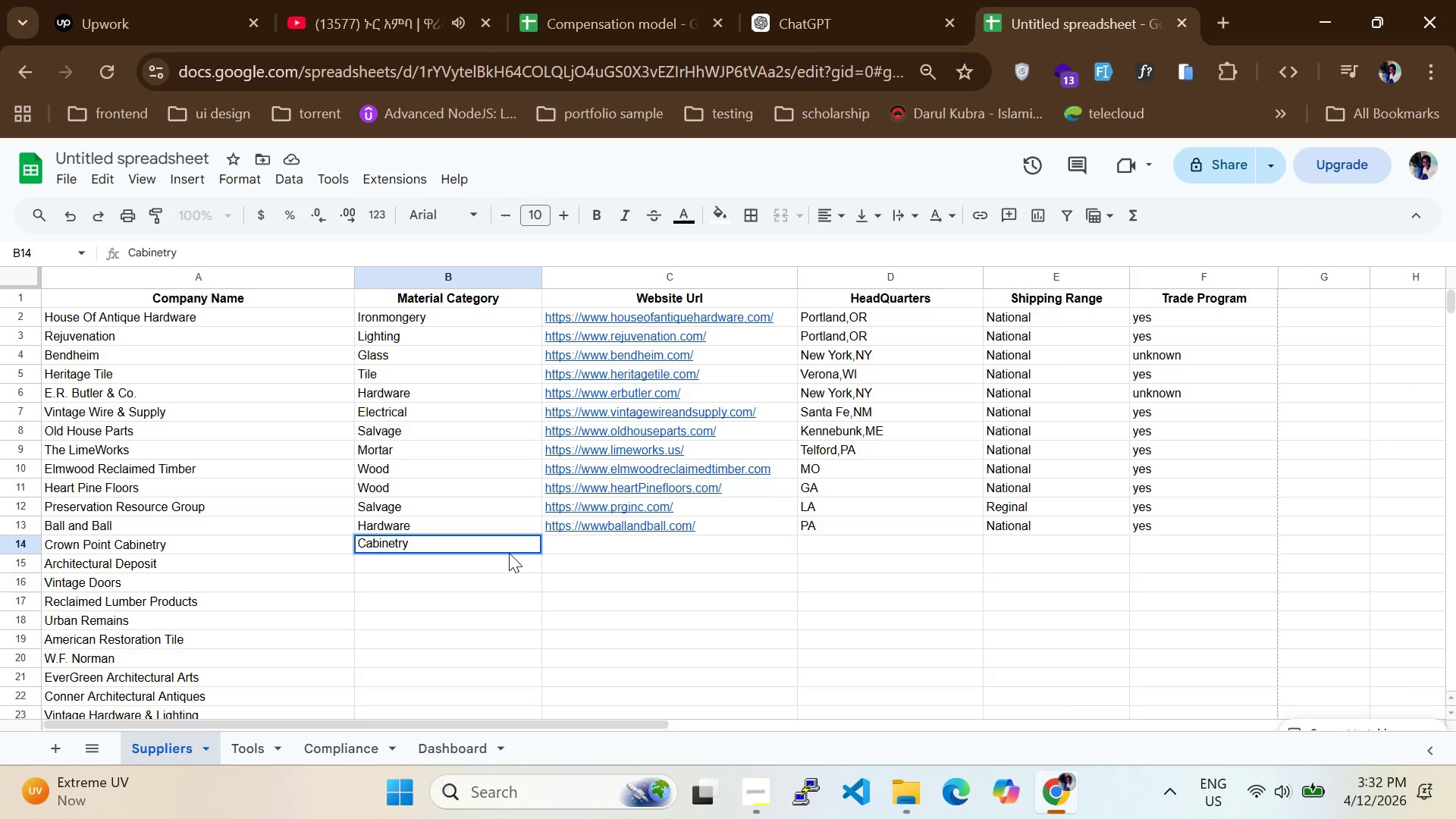 
left_click([561, 535])
 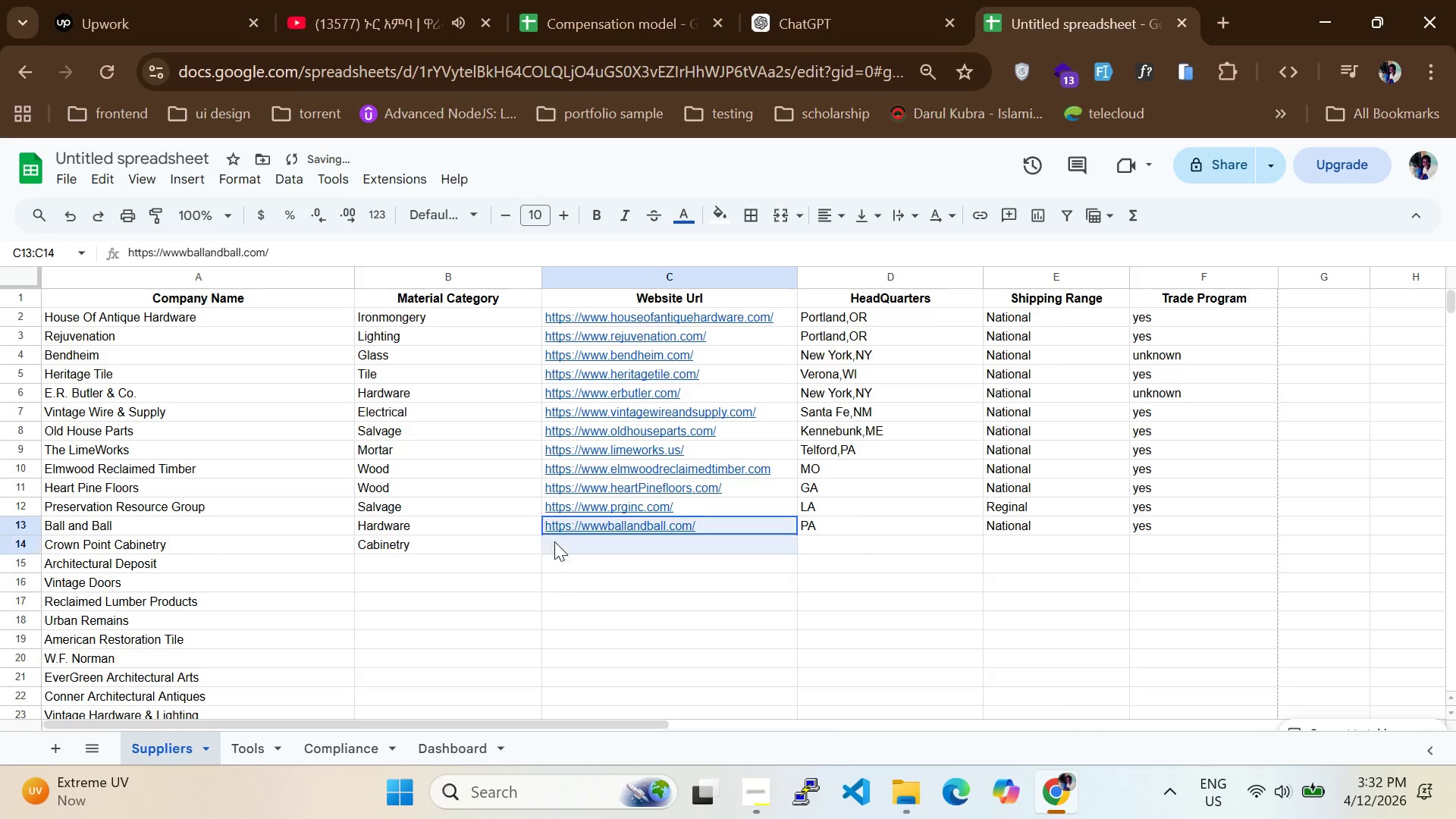 
left_click([554, 541])
 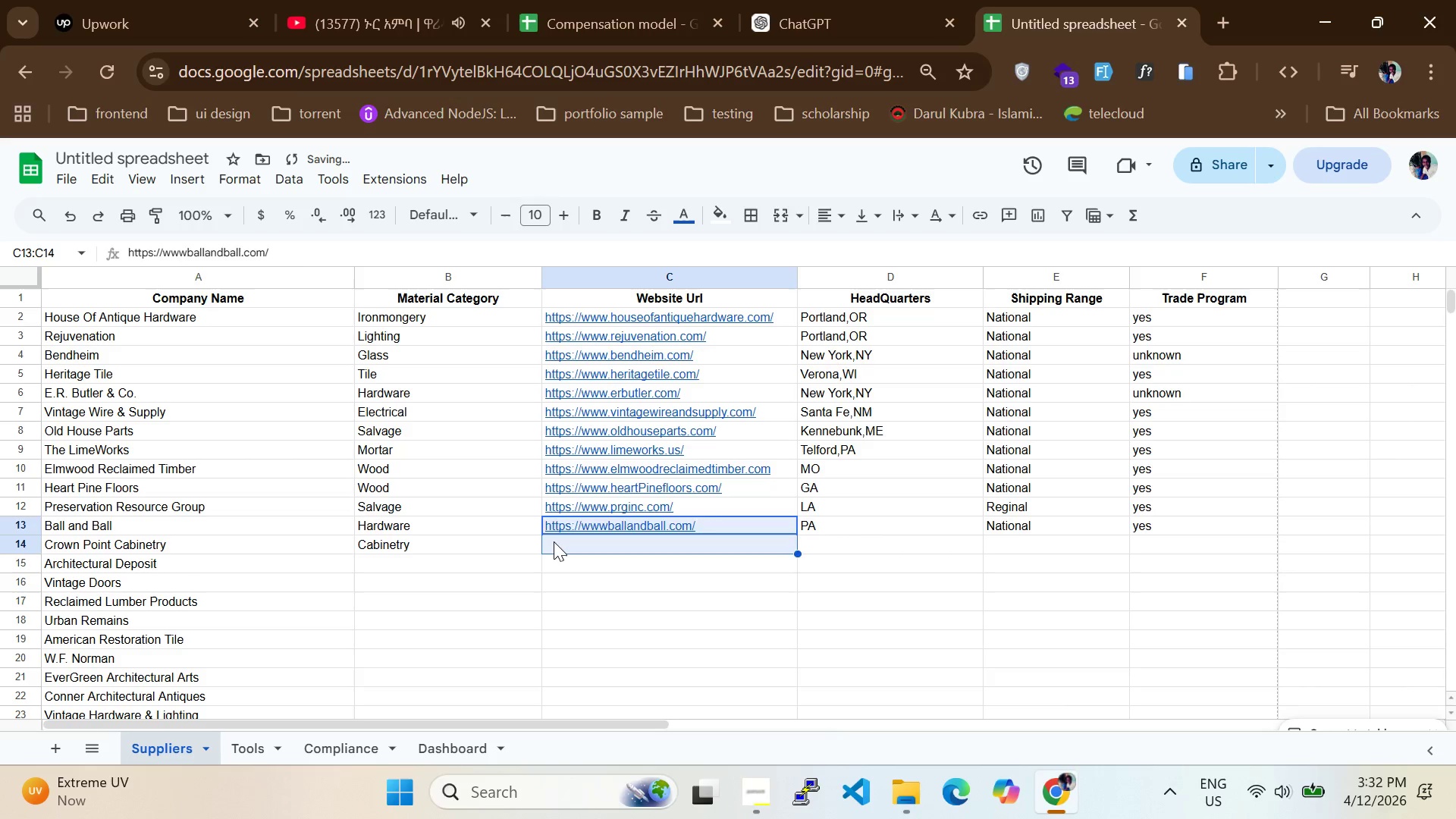 
left_click([554, 541])
 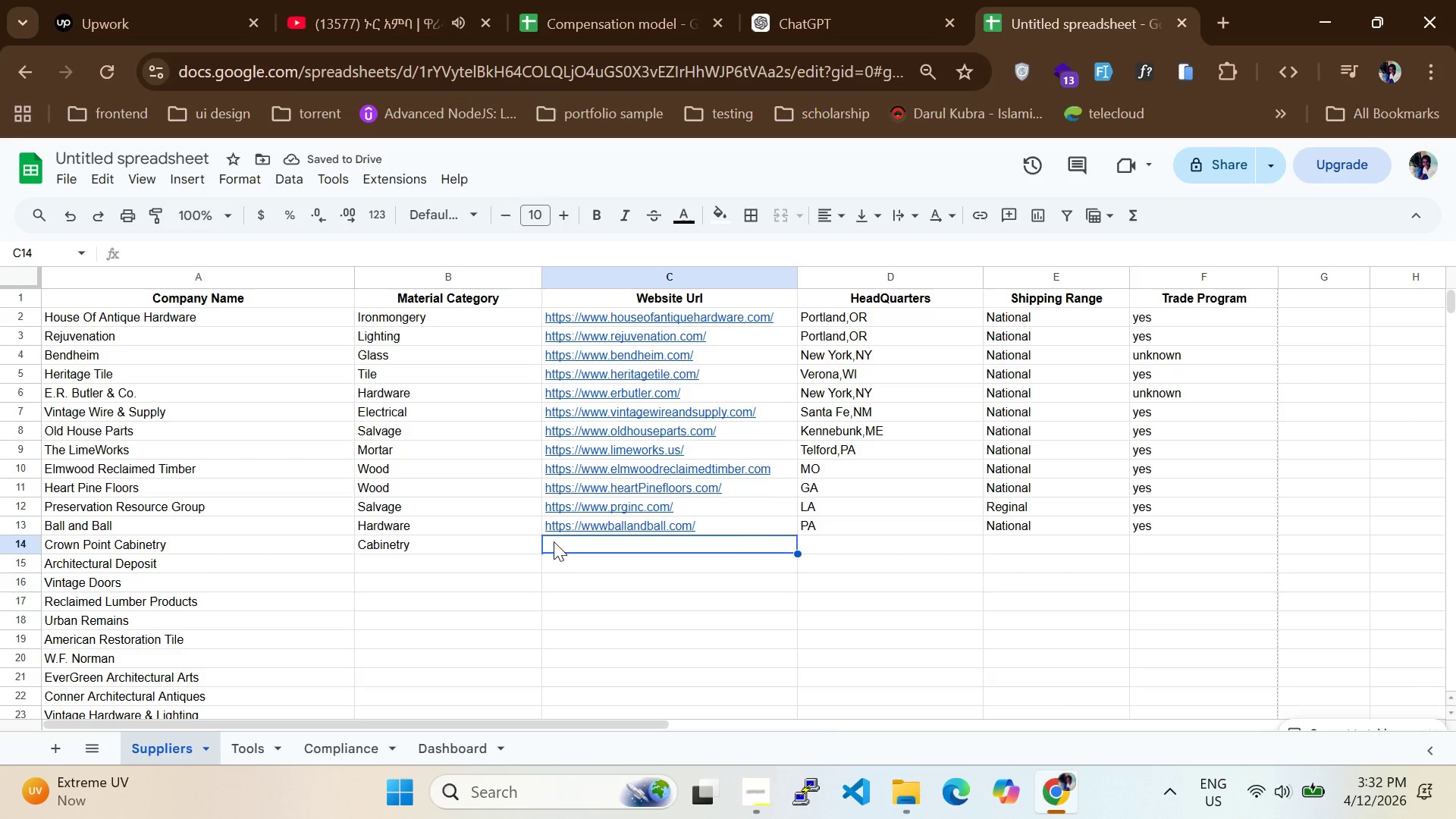 
type(https://www.crown-point.com)
 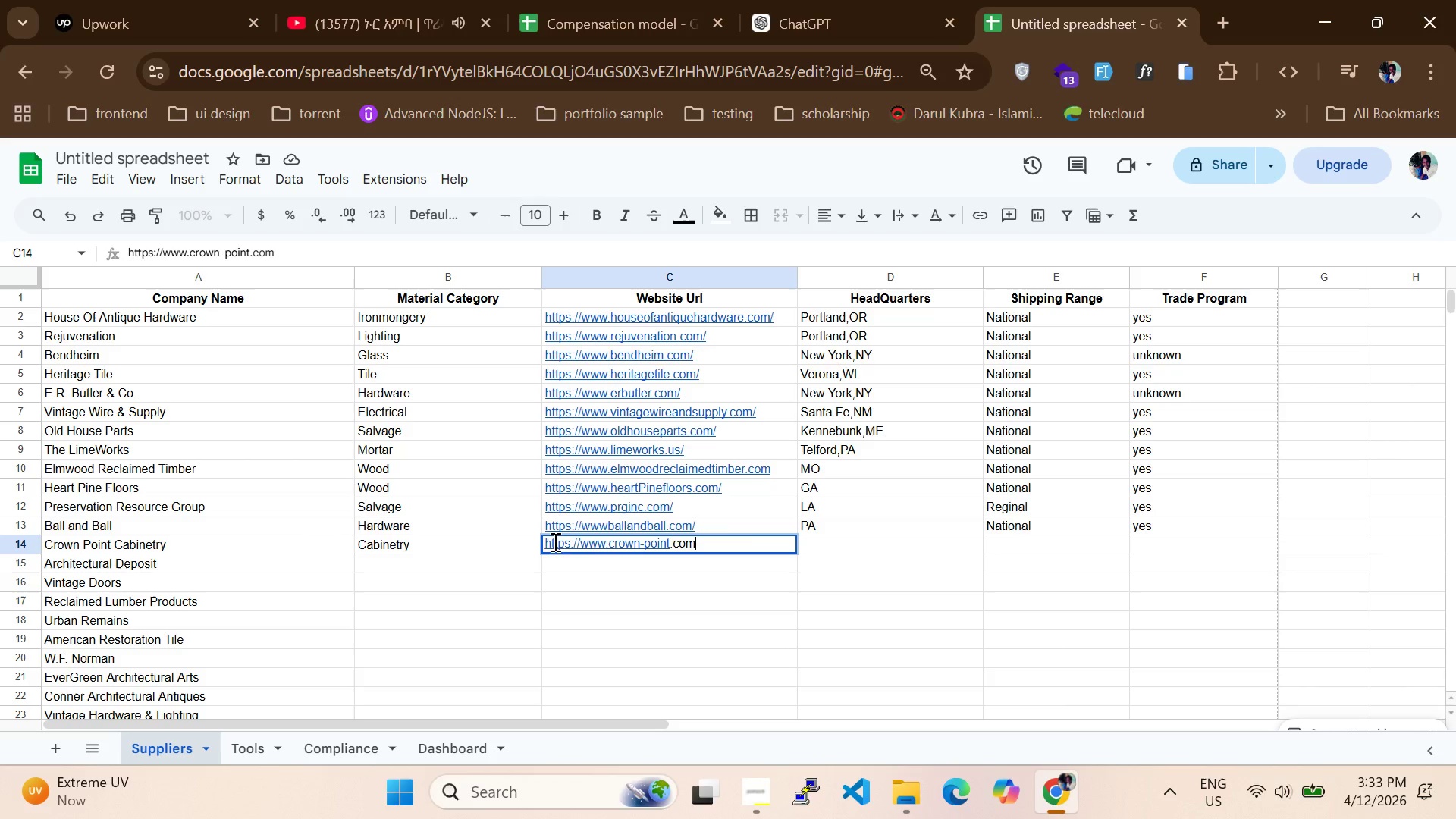 
left_click([804, 545])
 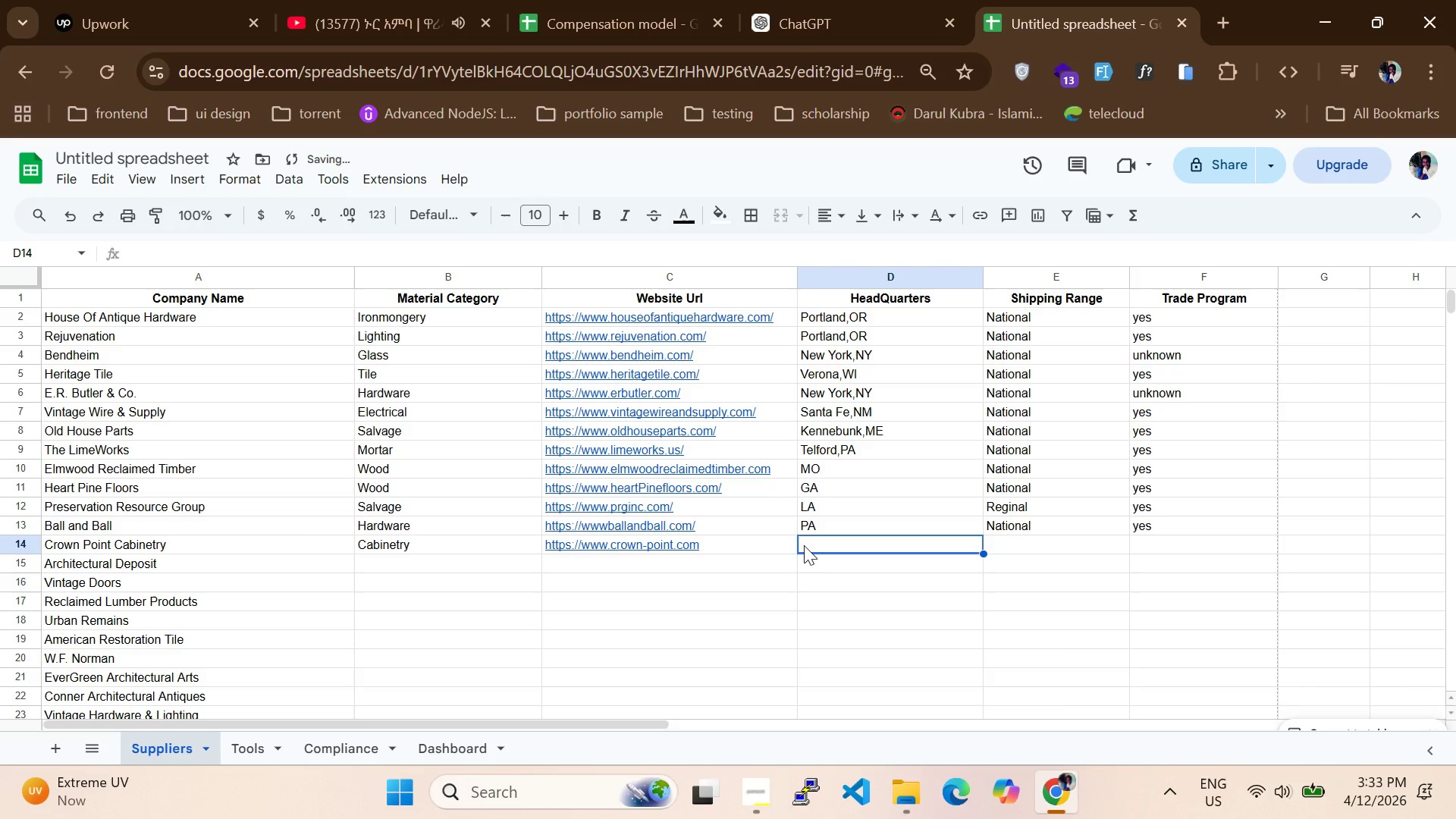 
type(NH)
 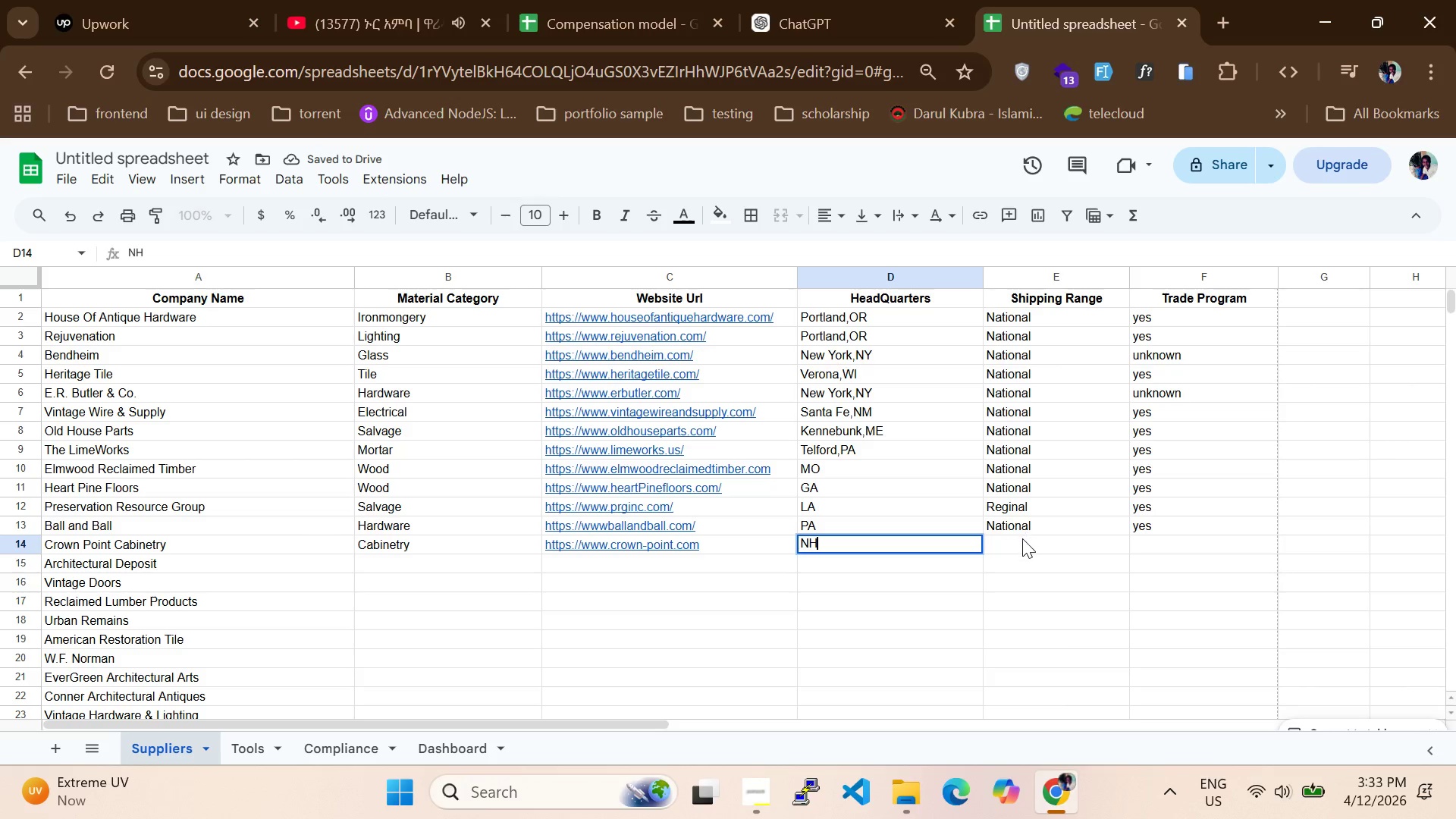 
left_click([1021, 540])
 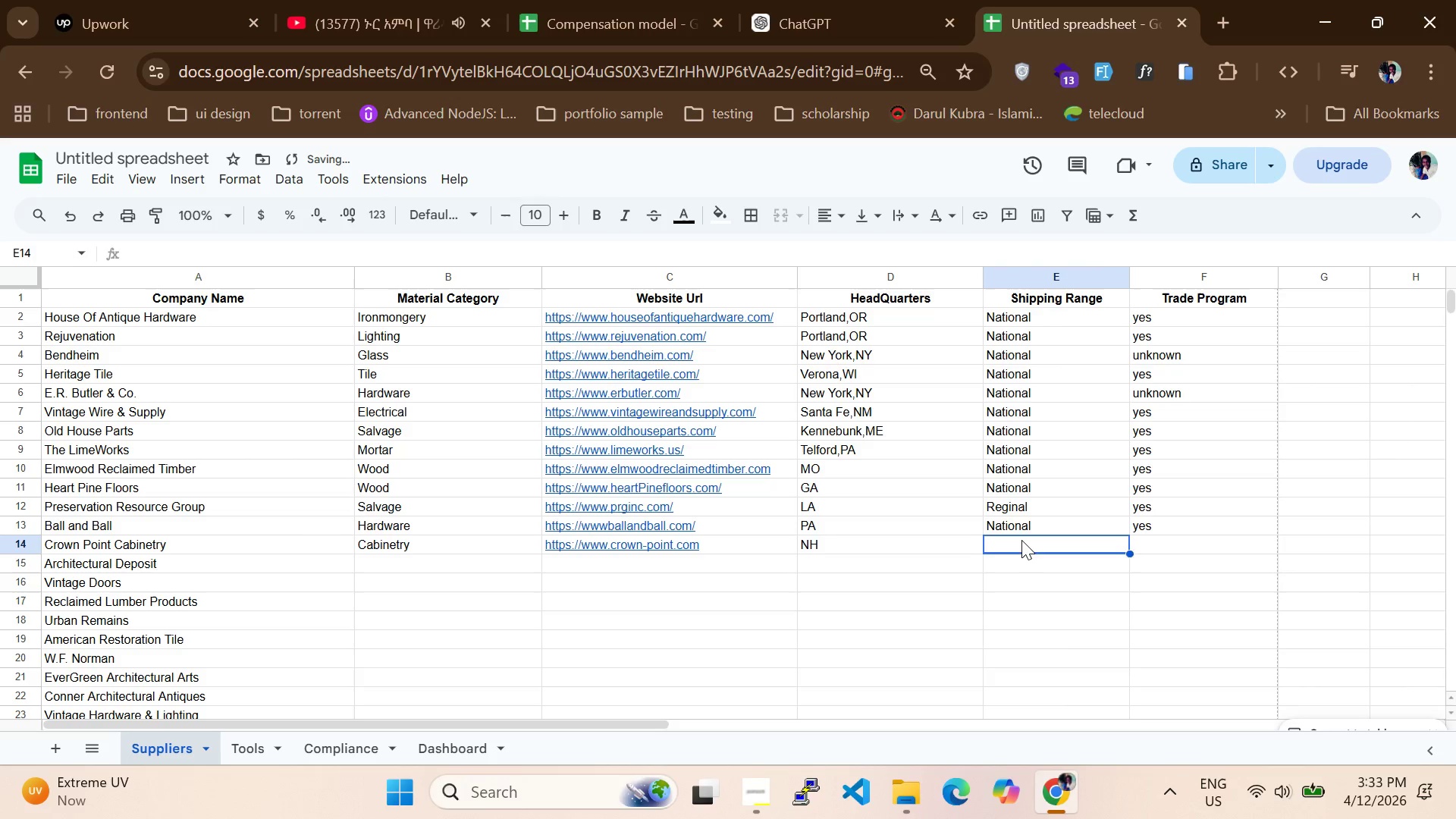 
key(N)
 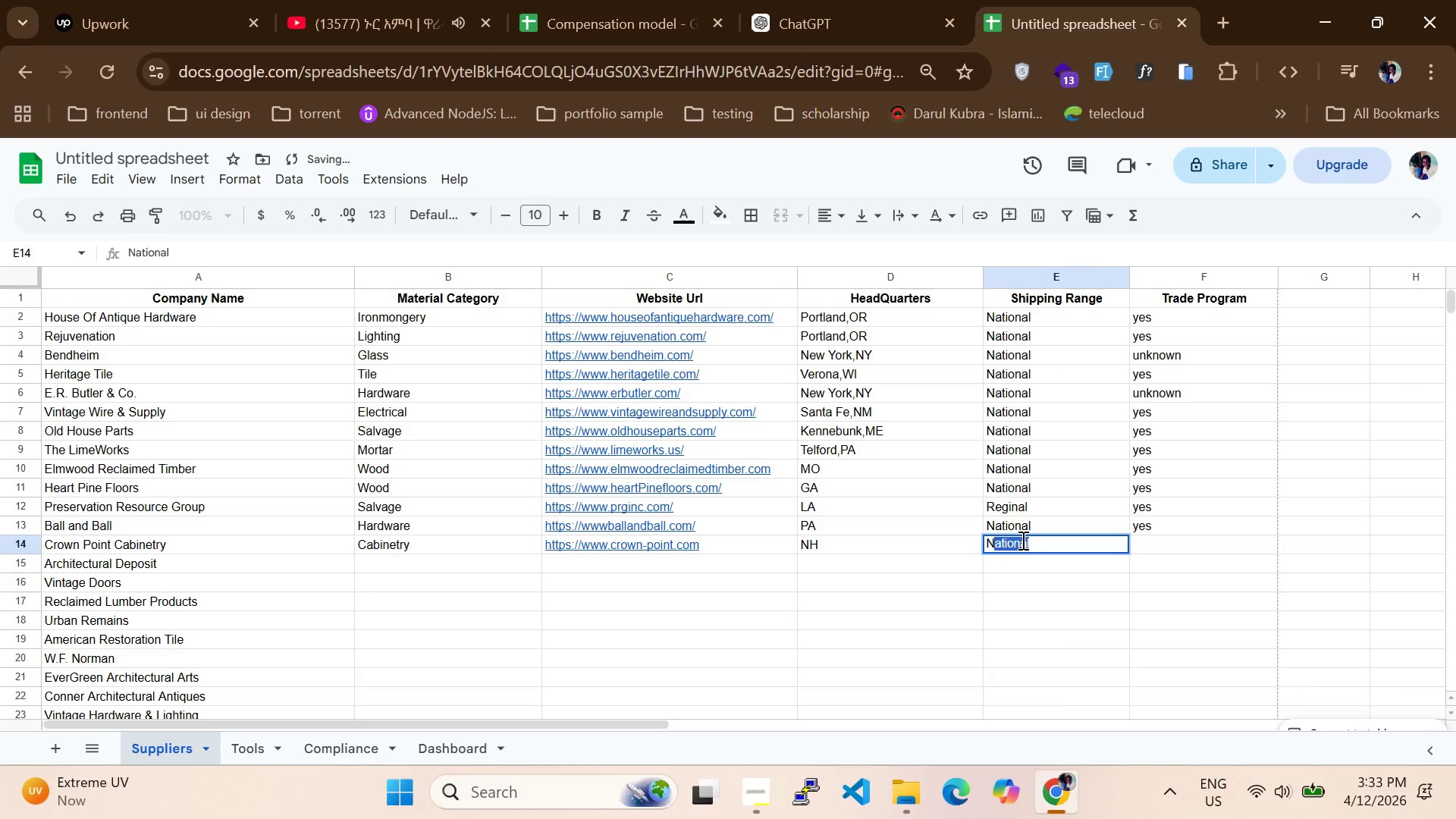 
key(CapsLock)
 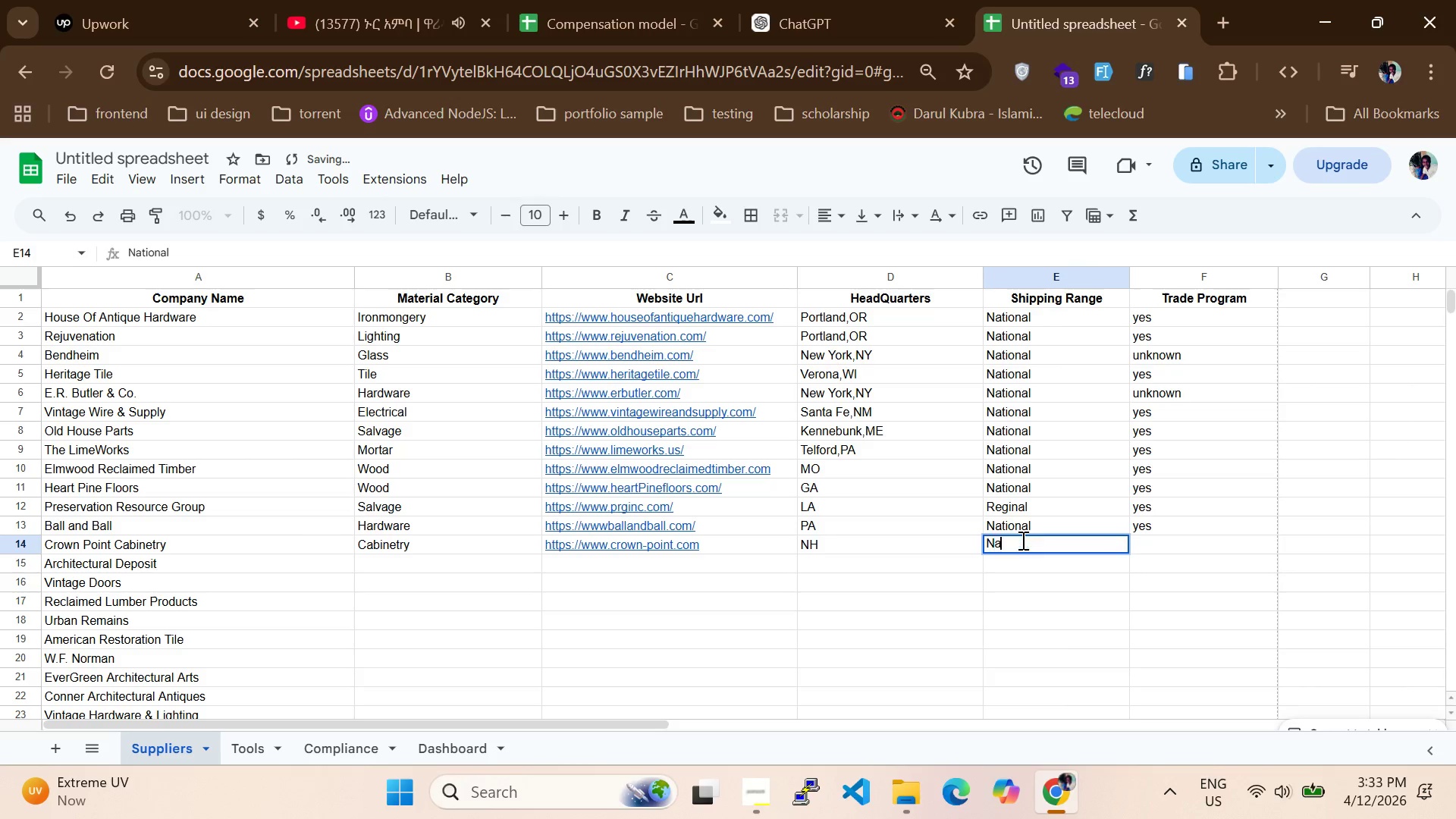 
key(A)
 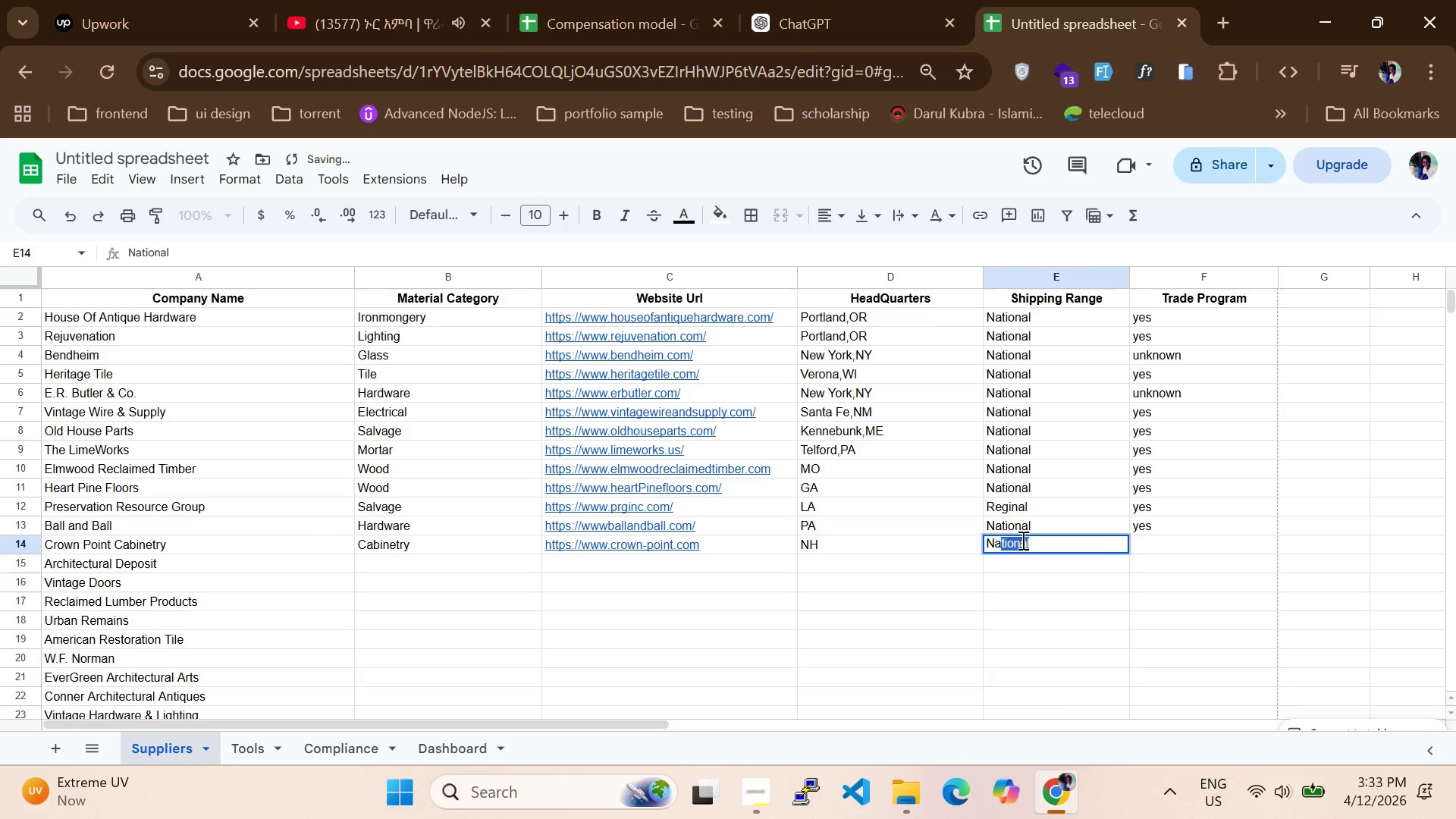 
key(Tab)
 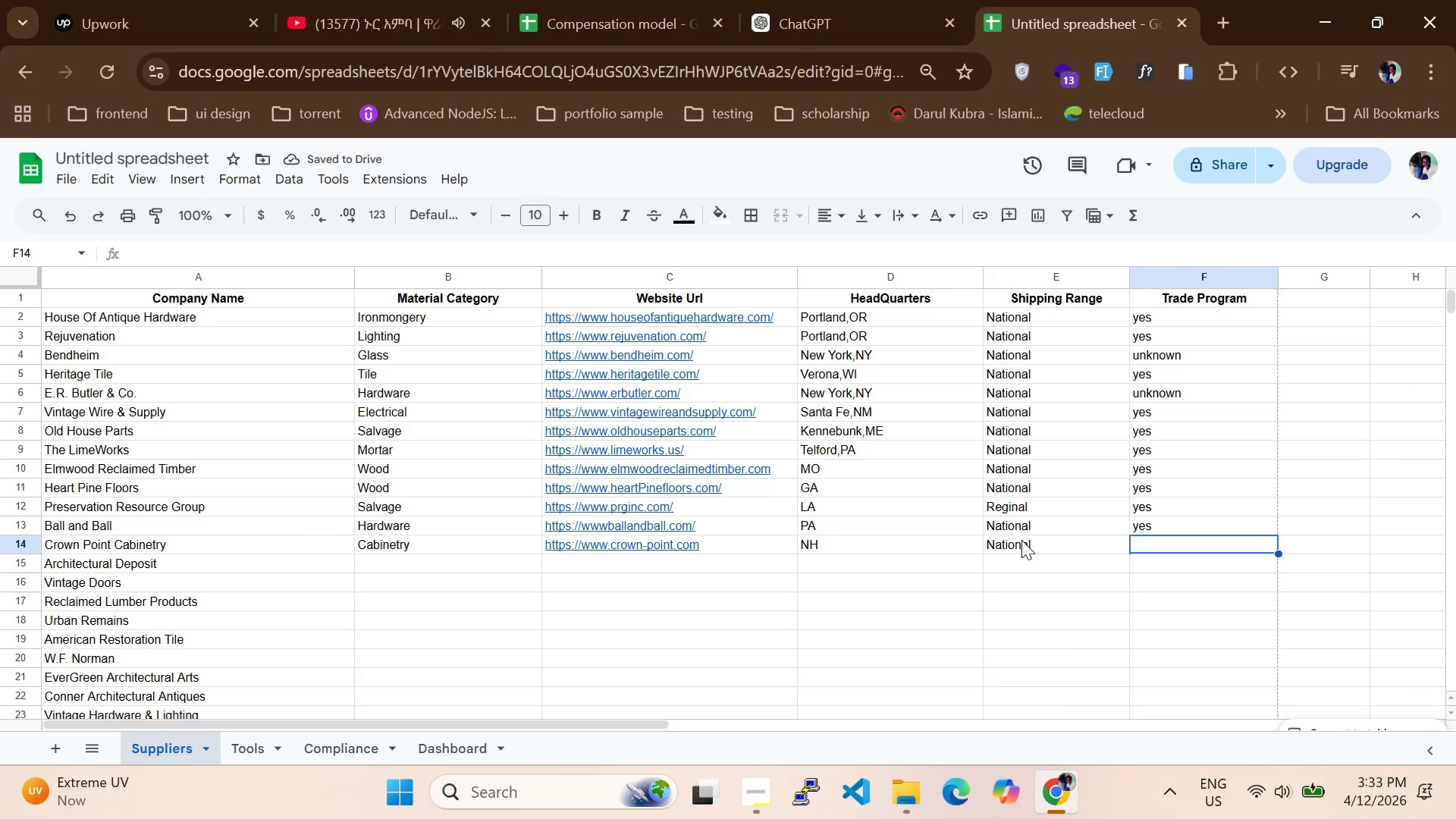 
wait(5.01)
 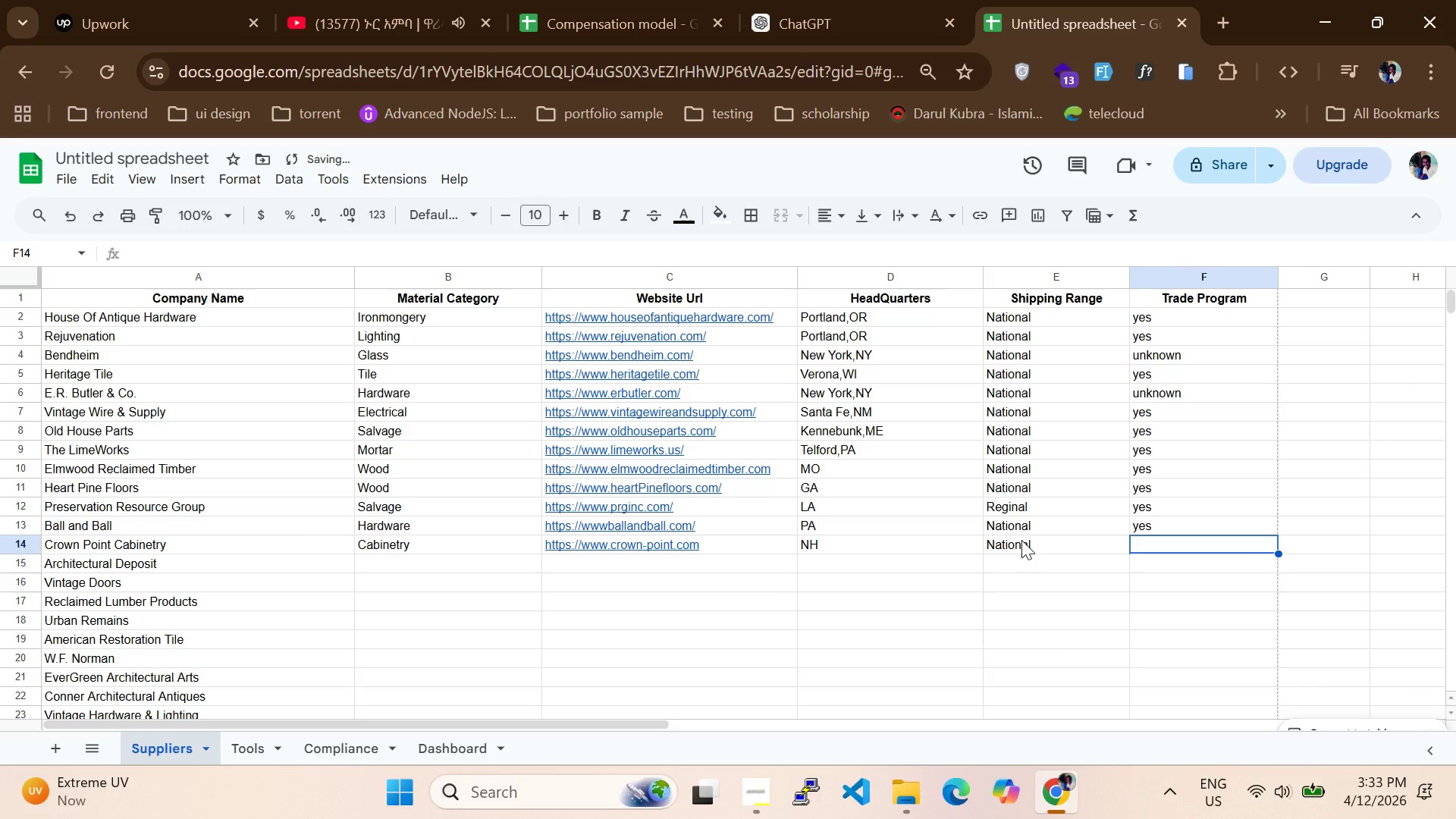 
type(yes)
 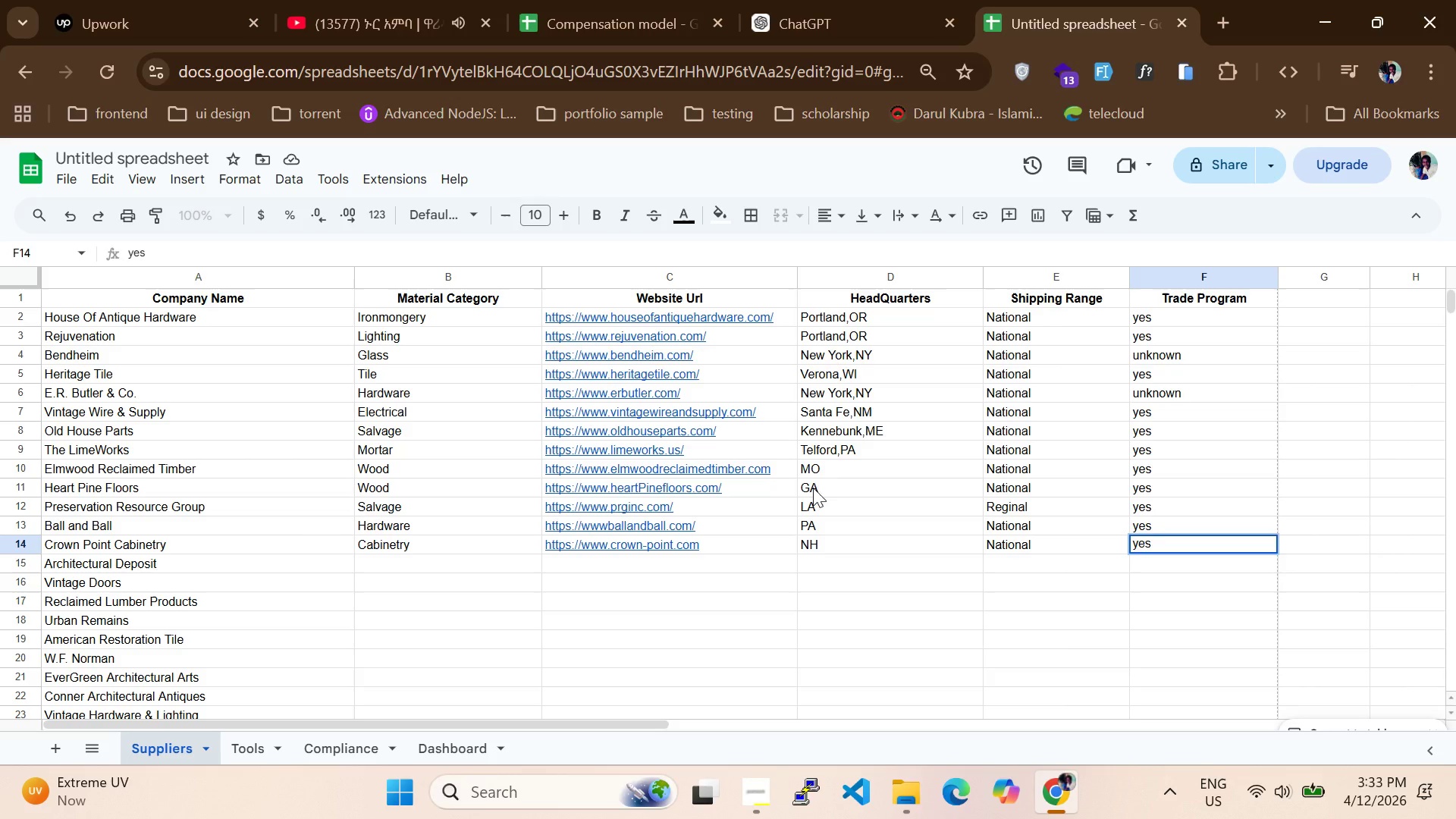 
scroll: coordinate [765, 477], scroll_direction: up, amount: 4.0
 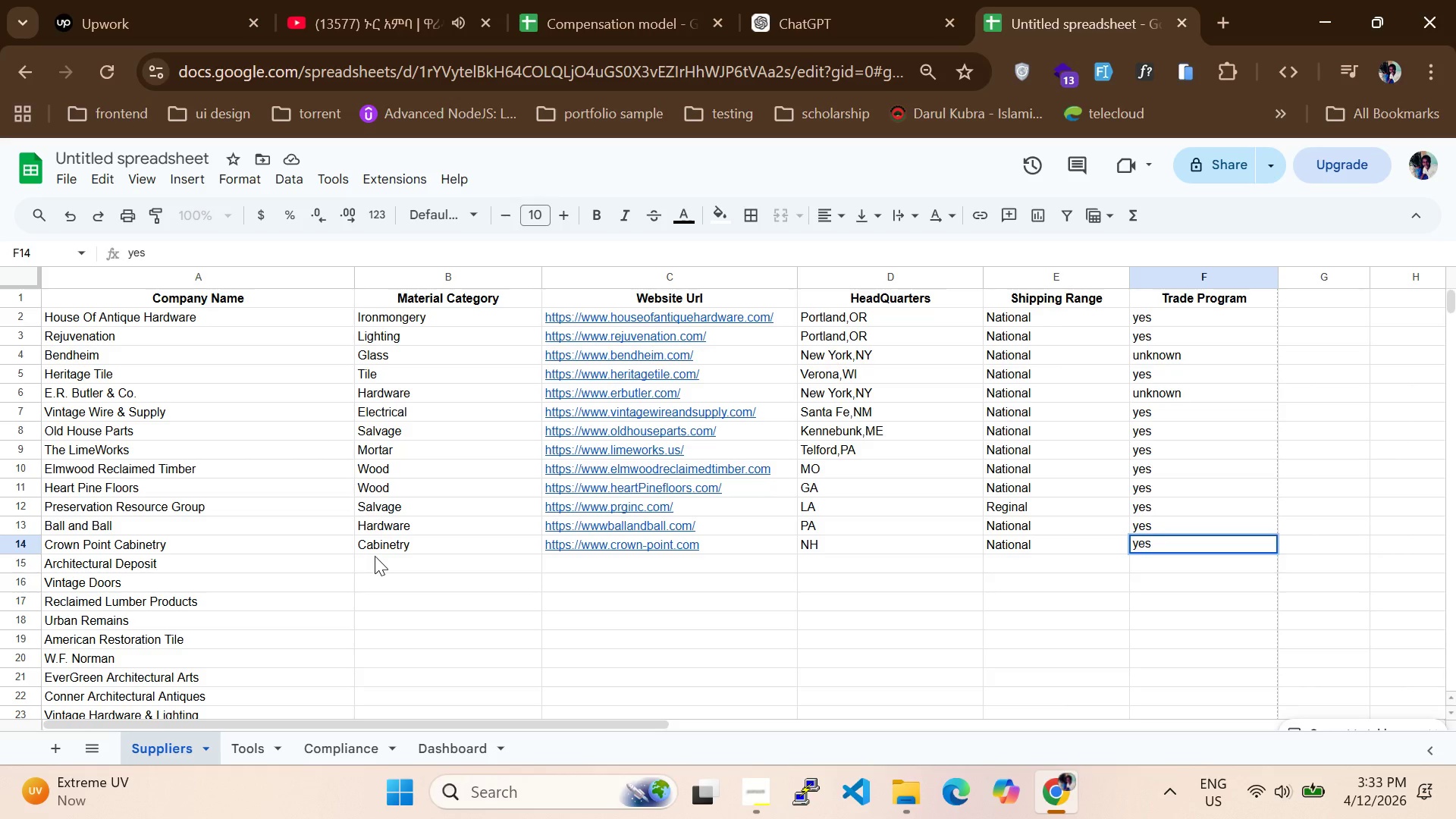 
left_click([375, 556])
 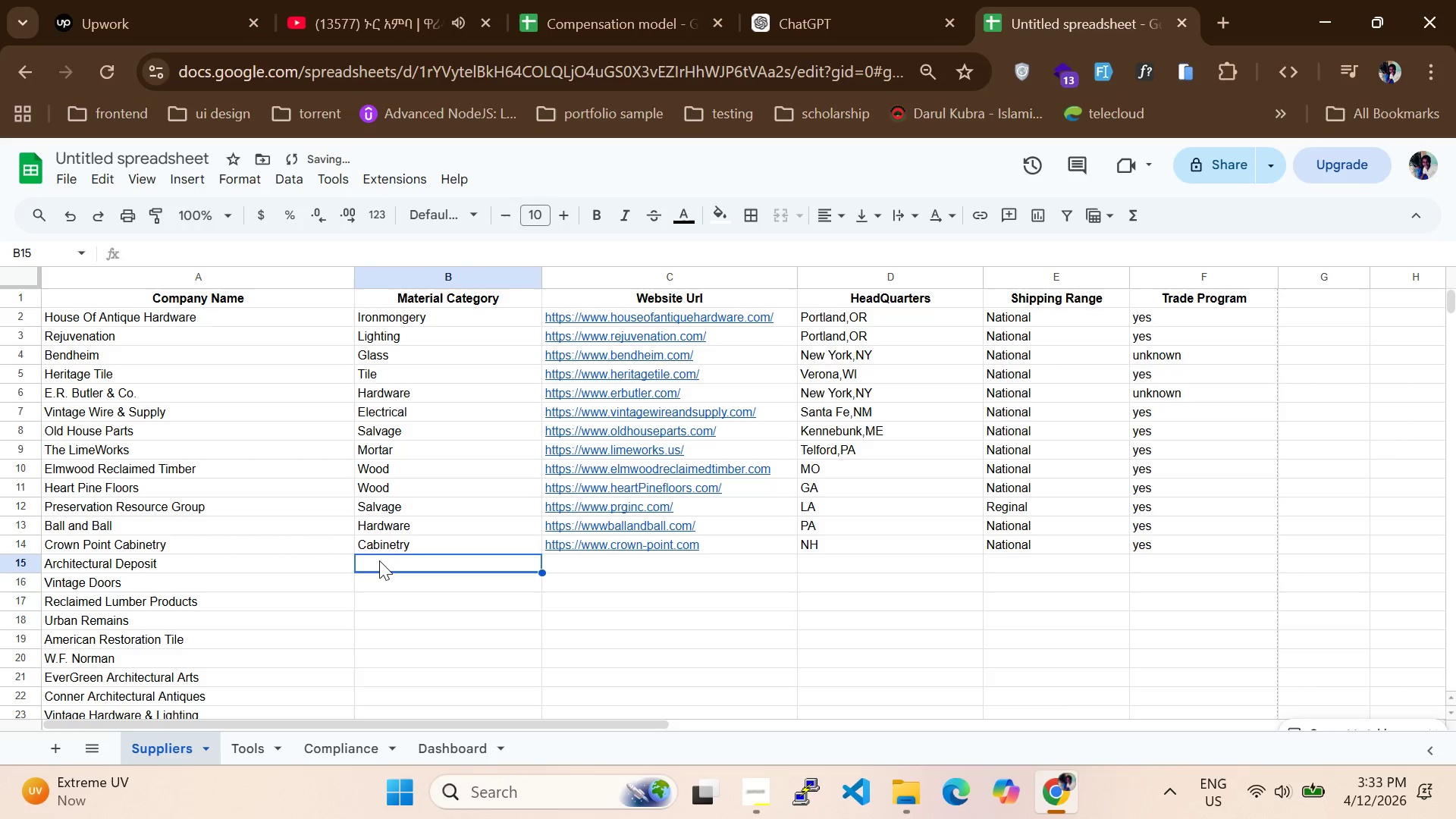 
left_click([379, 560])
 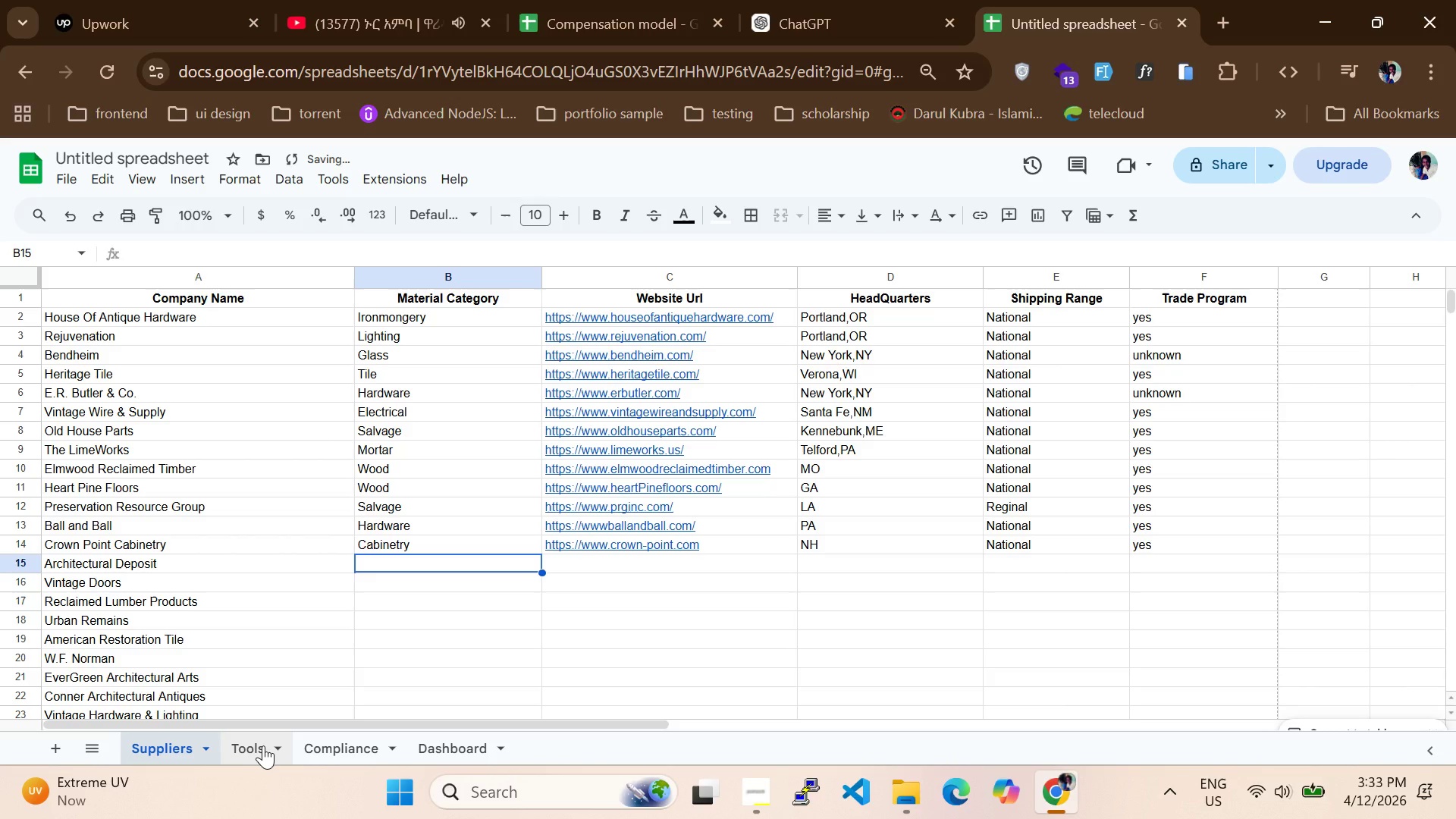 
left_click([263, 745])
 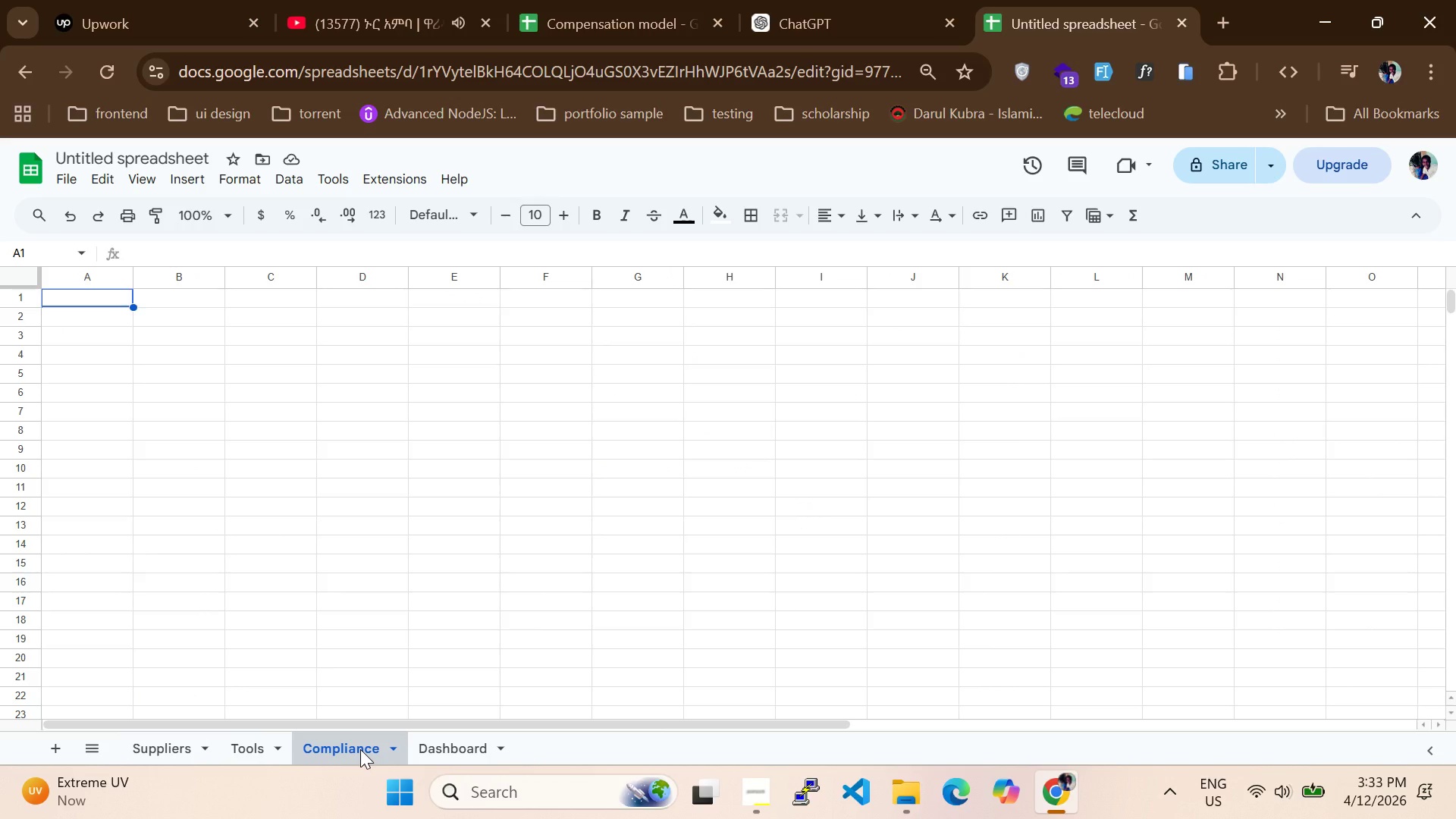 
left_click([452, 735])
 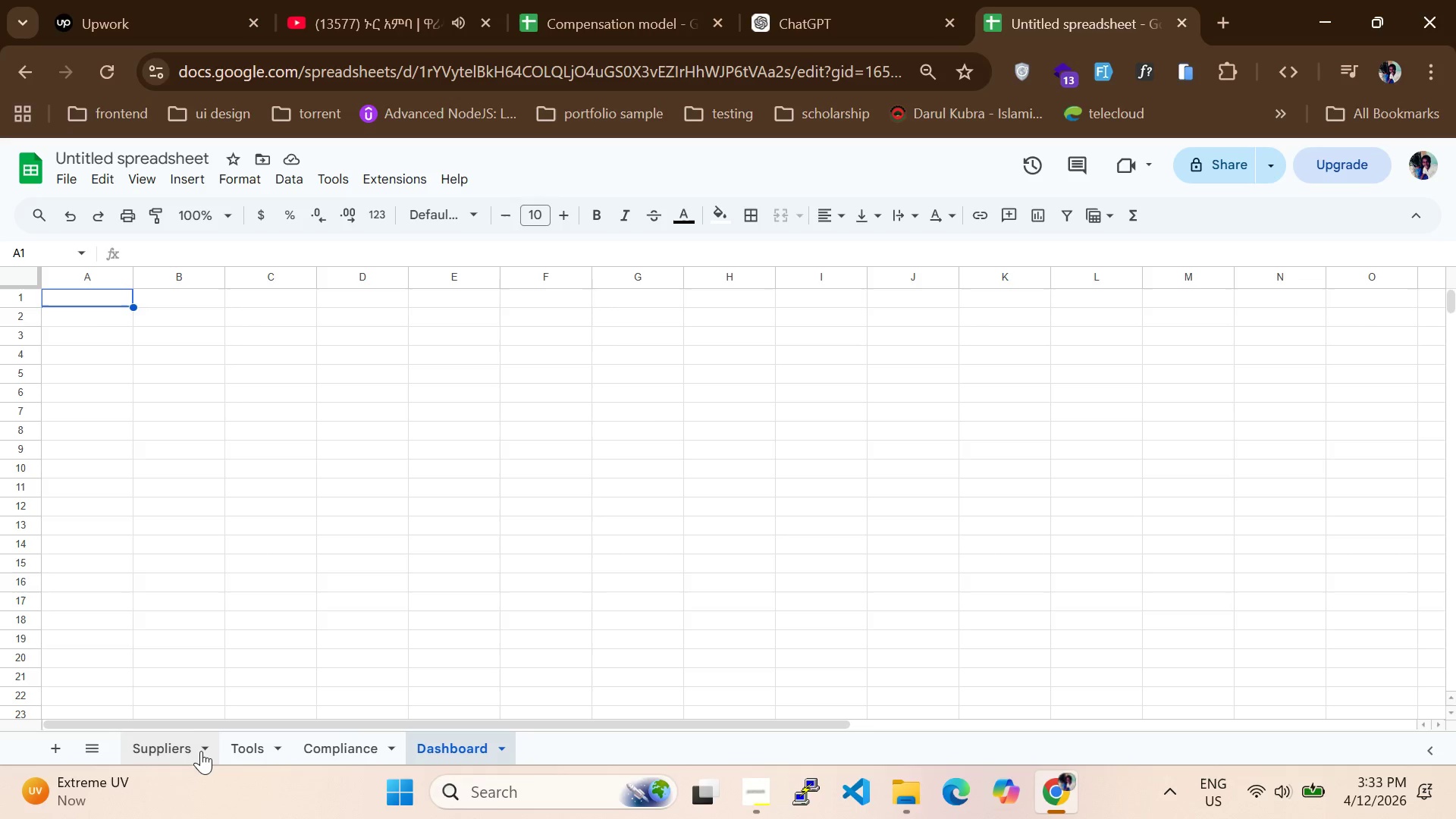 
left_click([189, 745])
 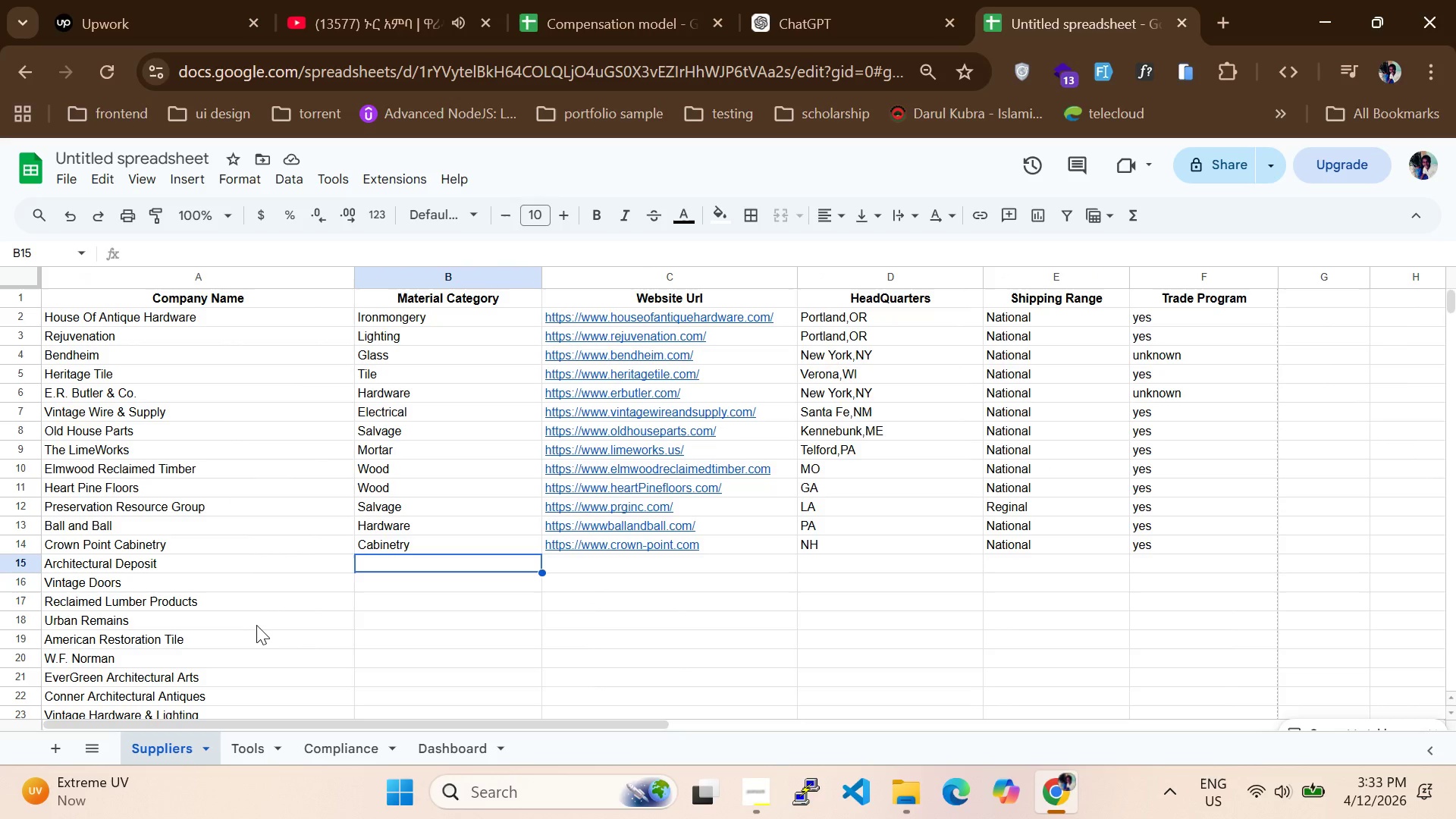 
scroll: coordinate [256, 625], scroll_direction: up, amount: 4.0
 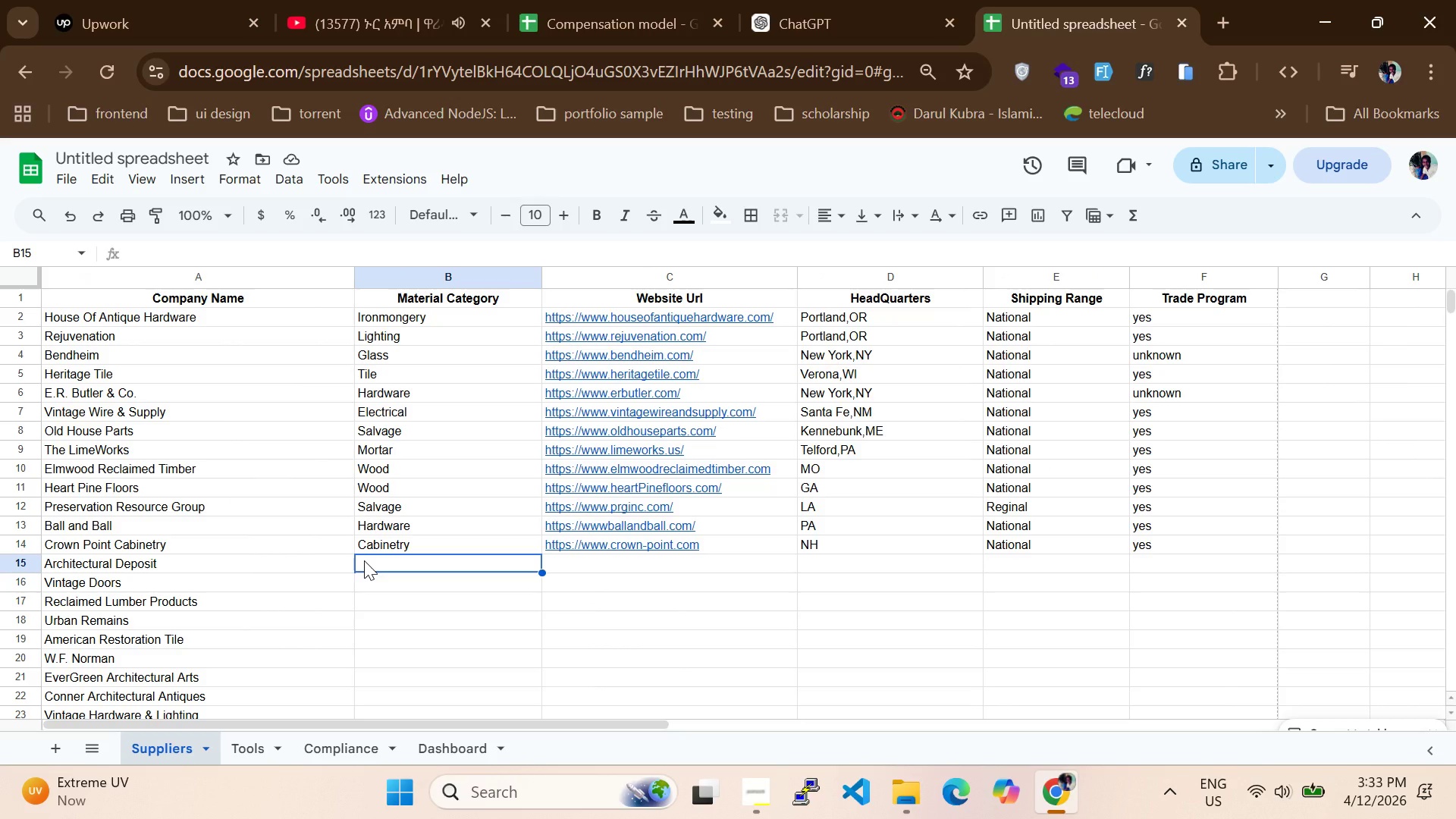 
wait(9.2)
 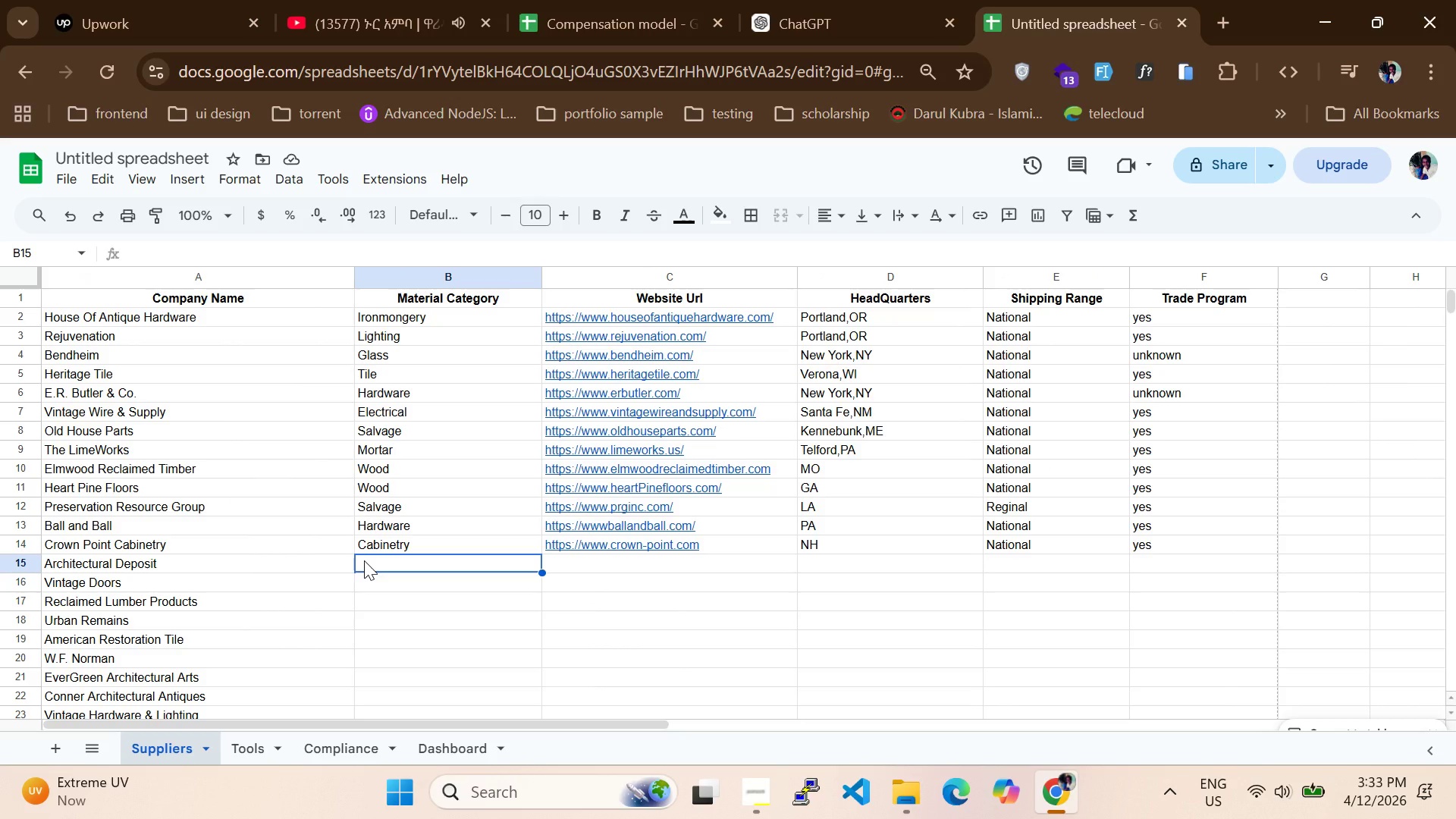 
left_click([265, 748])
 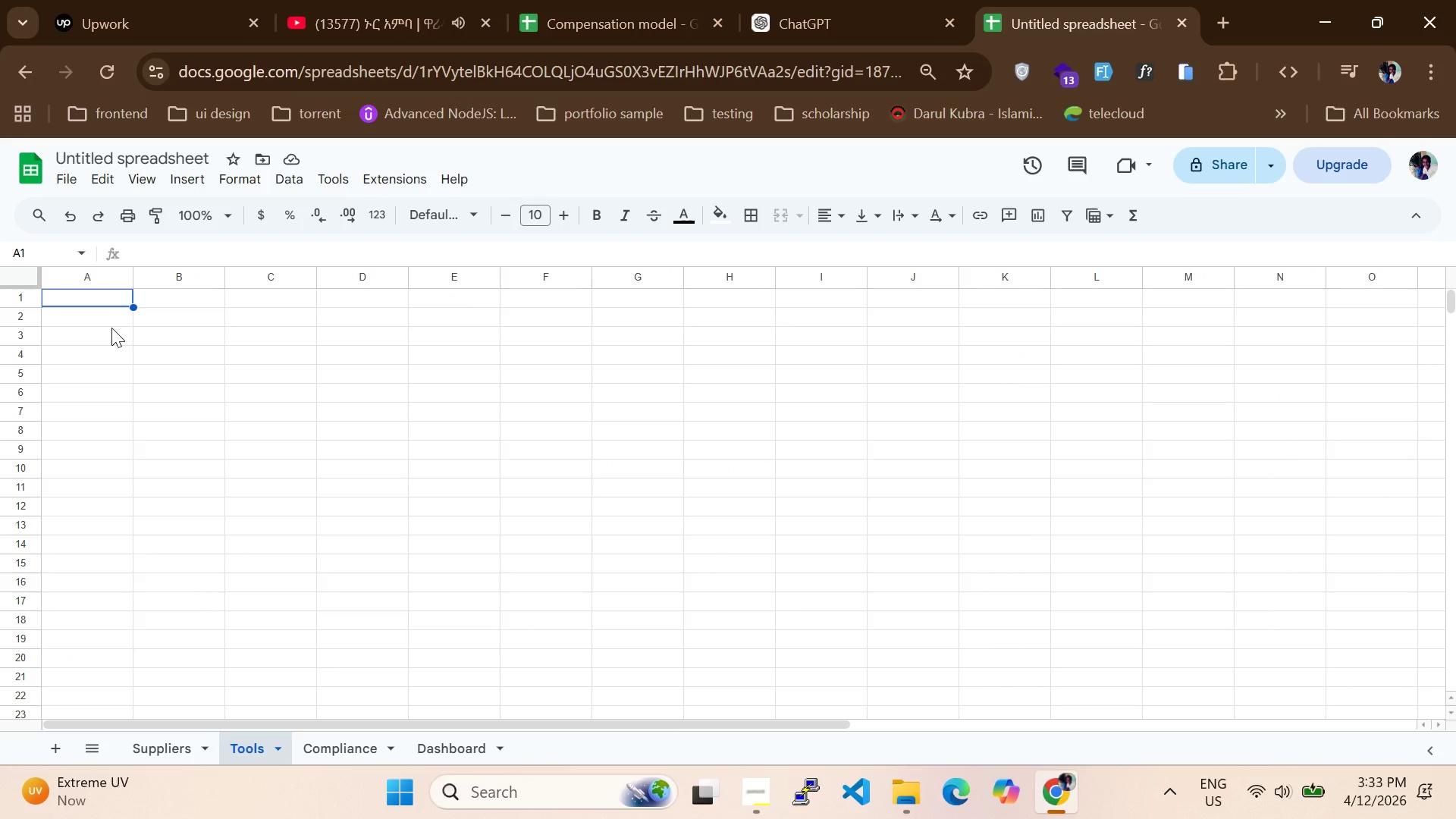 
type(Tool Name)
 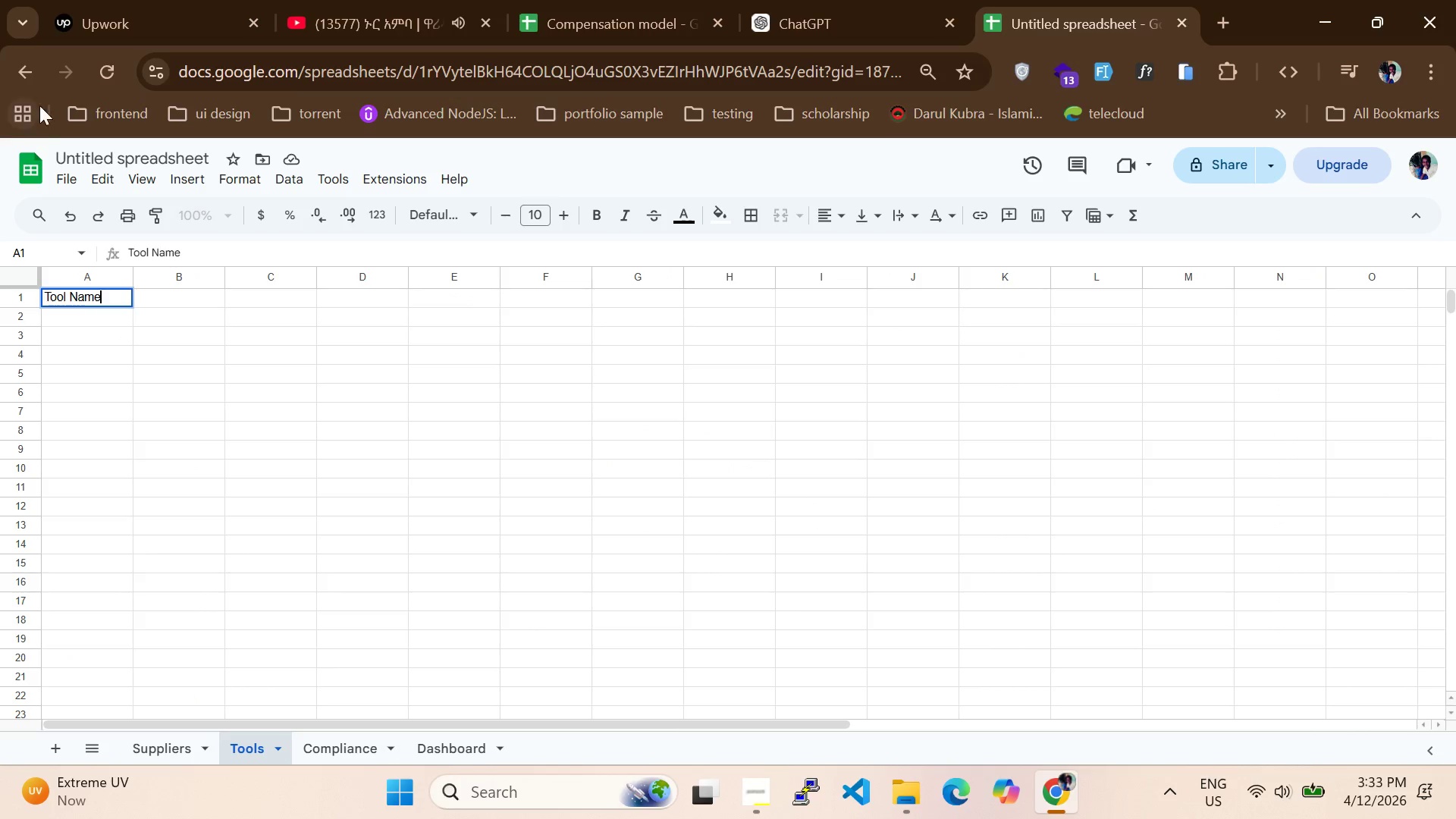 
left_click([180, 297])
 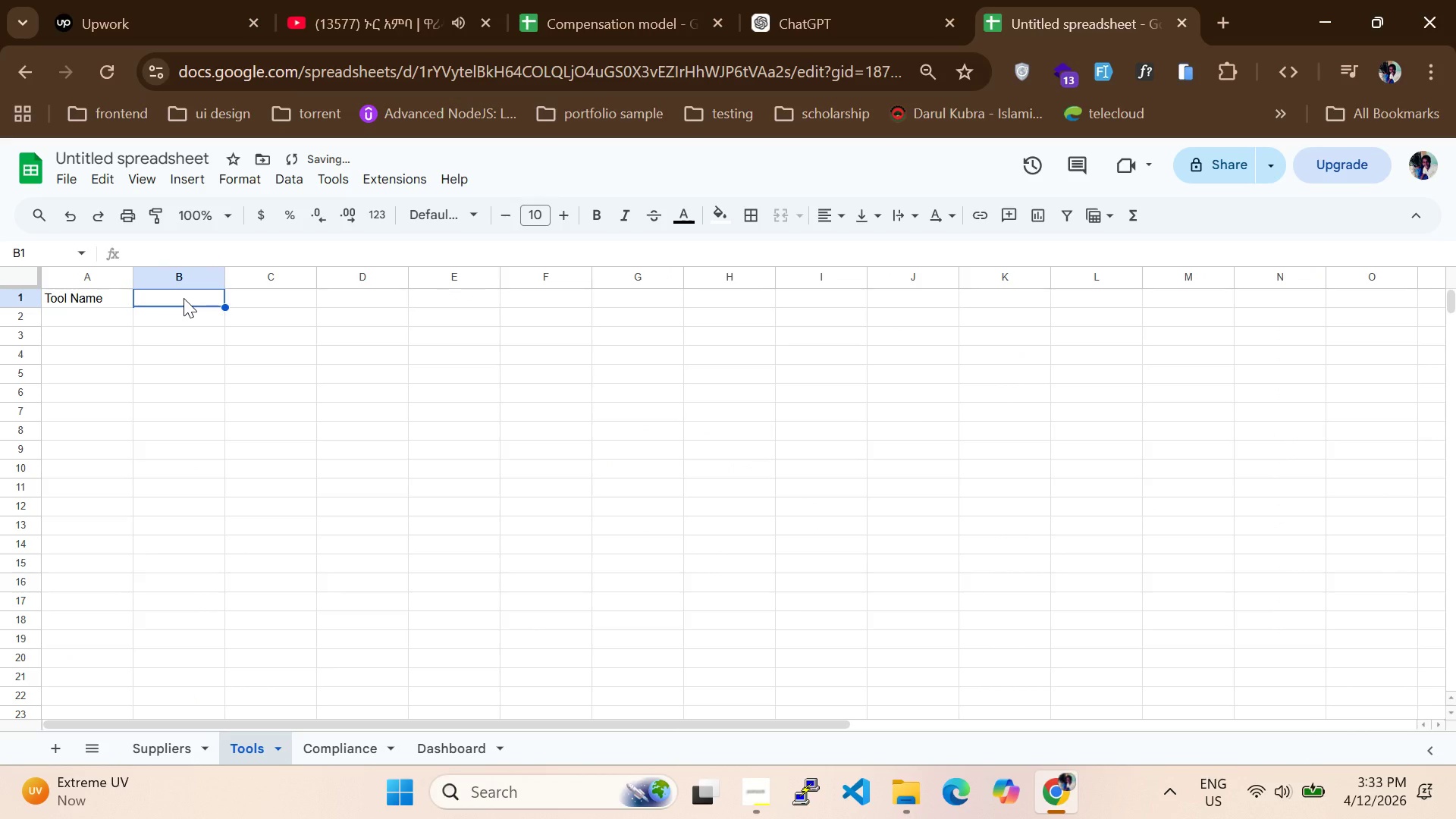 
type(Brand)
 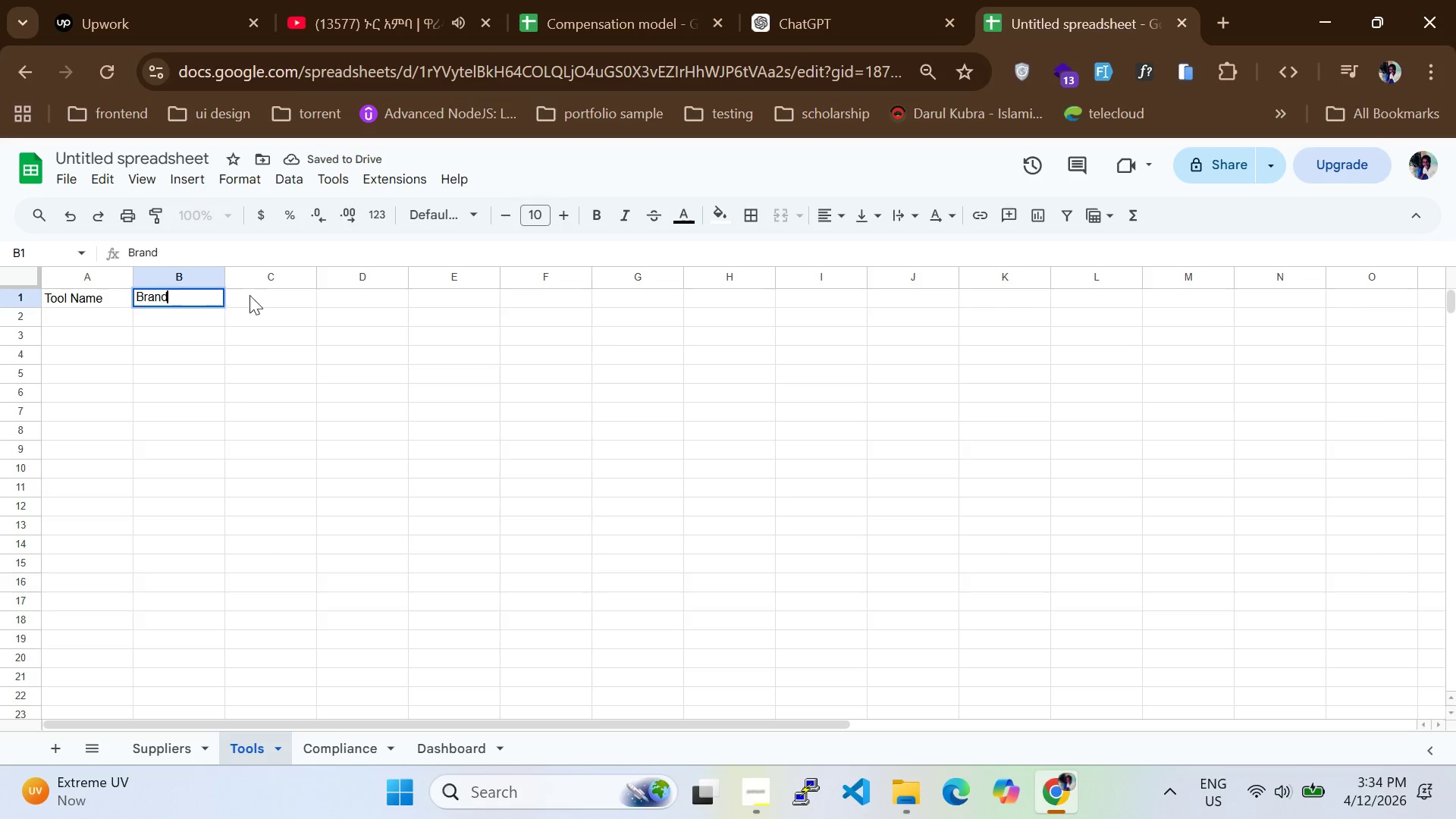 
left_click([290, 293])
 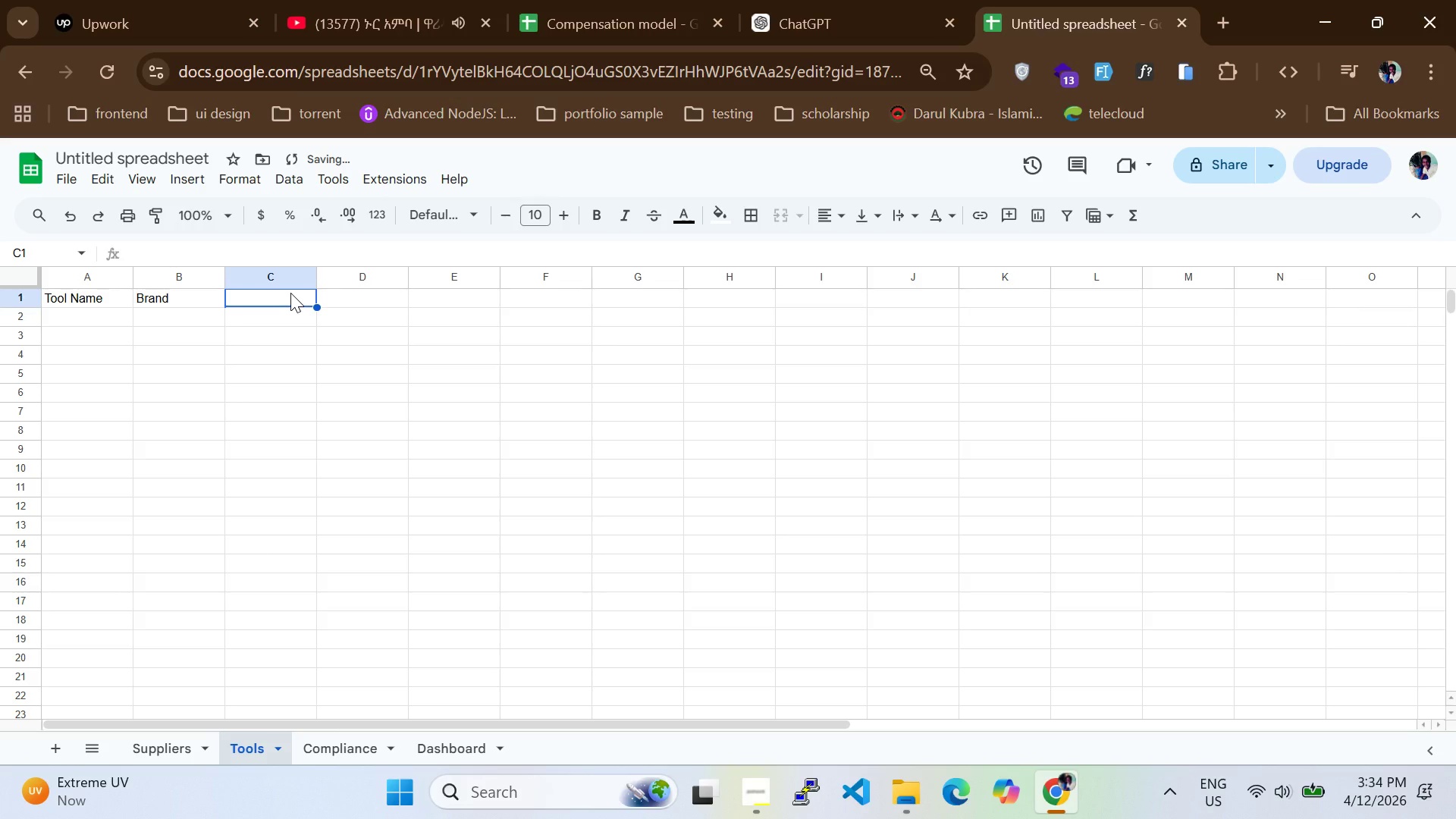 
type(Msrp)
key(Backspace)
key(Backspace)
key(Backspace)
key(Backspace)
type(MSRP)
 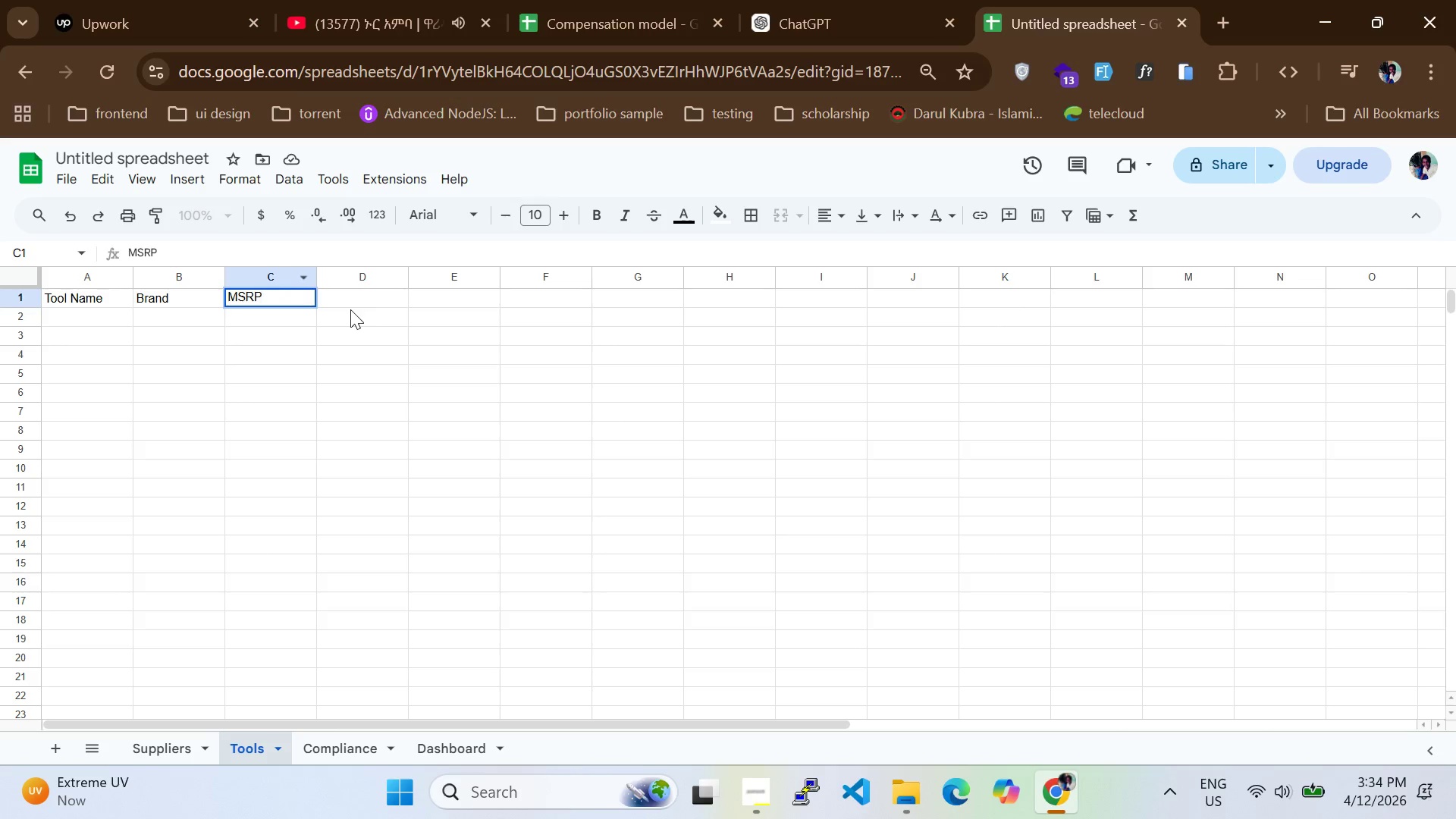 
left_click([363, 295])
 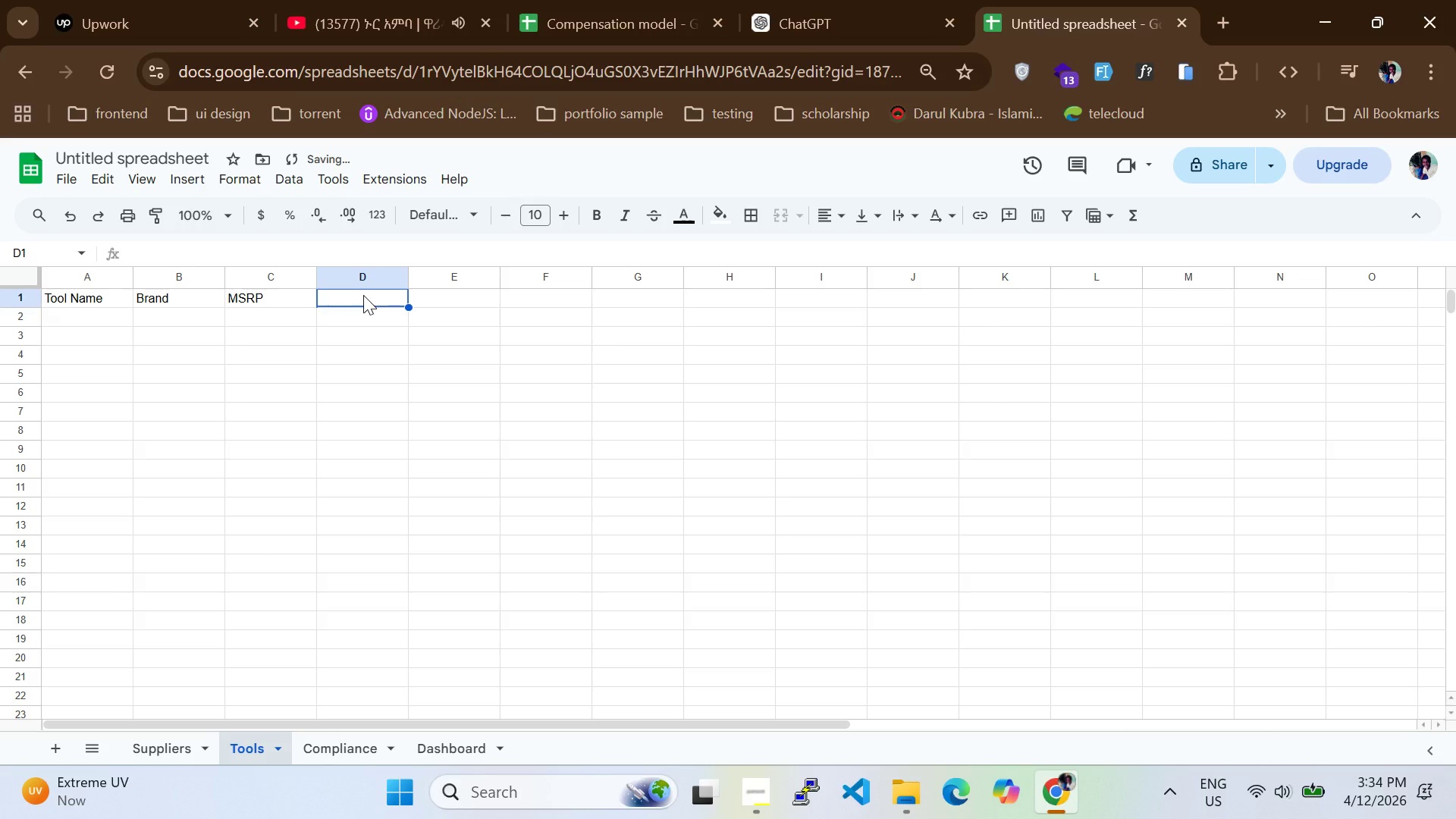 
type(Warranty(years))
 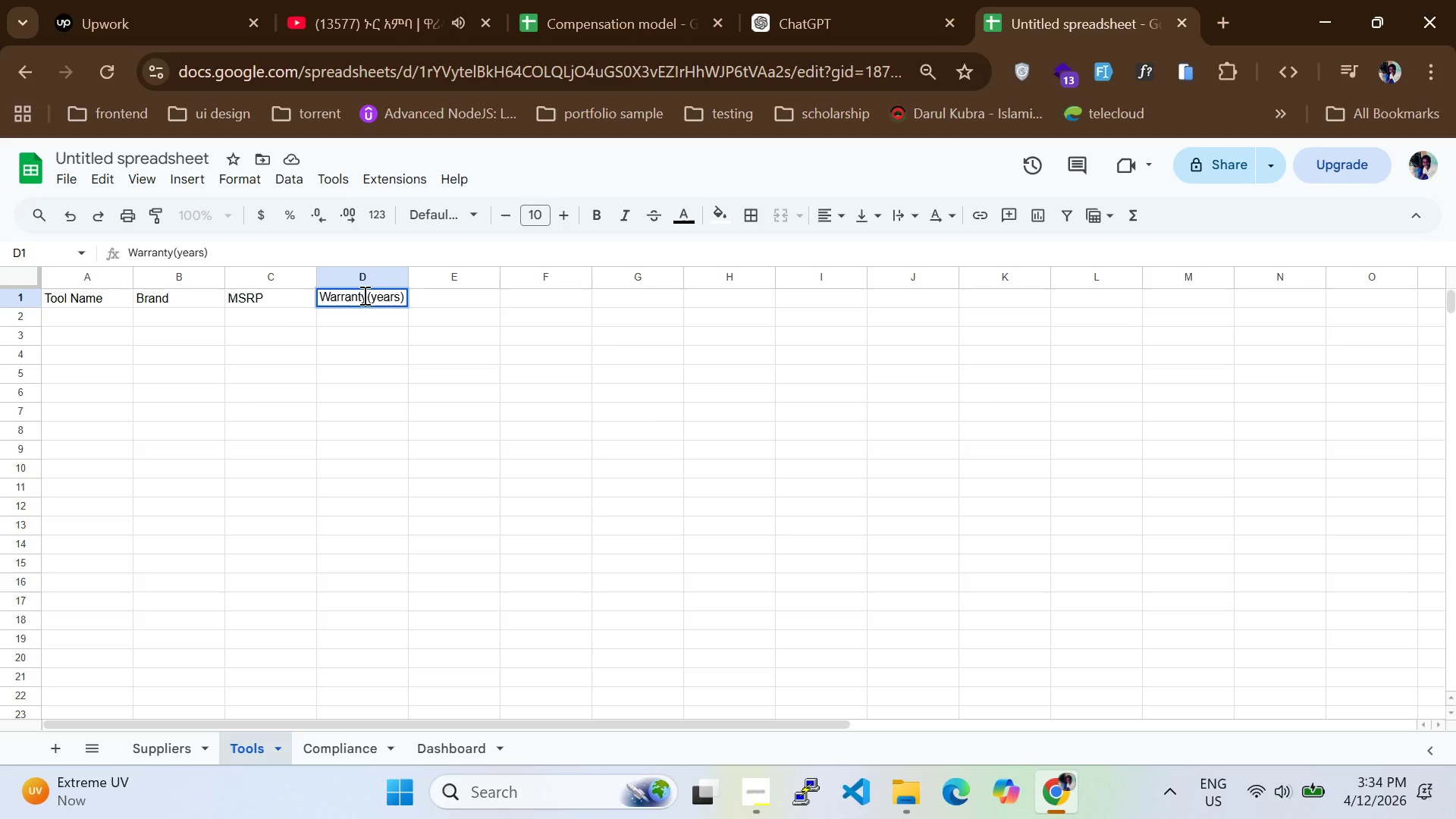 
left_click([434, 298])
 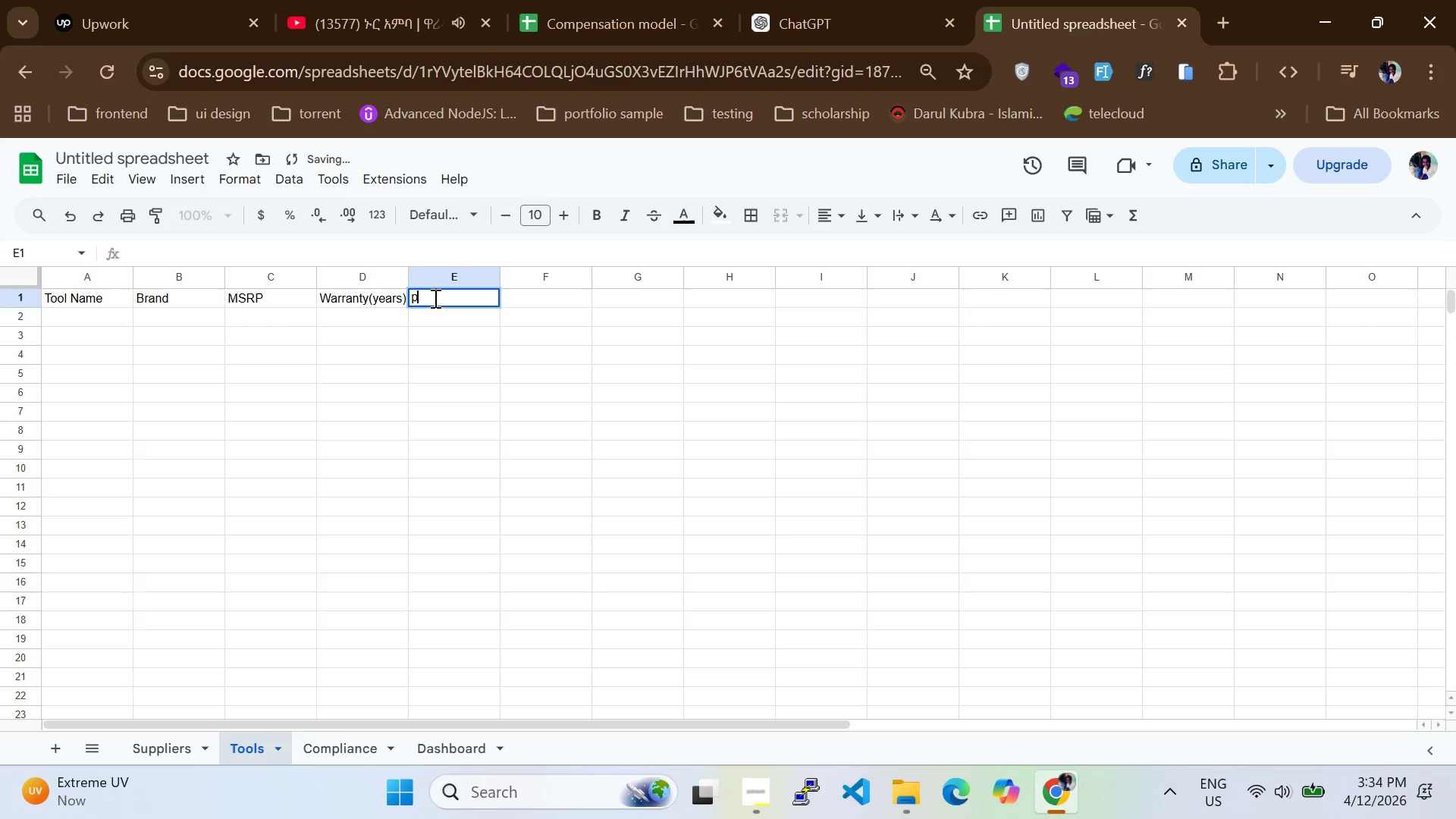 
hold_key(key=P, duration=0.39)
 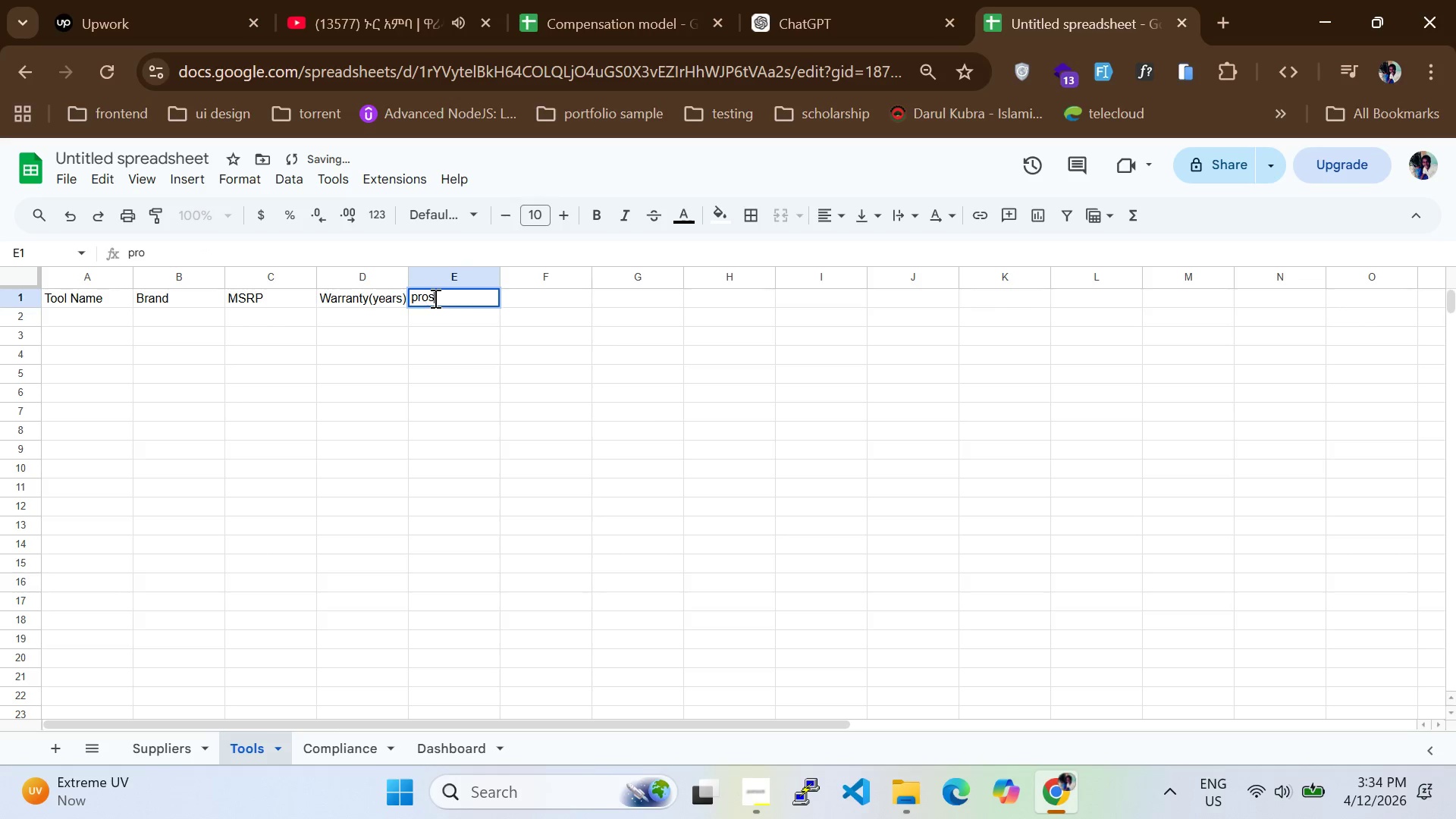 
type(ros/Cp)
key(Backspace)
type(ons)
 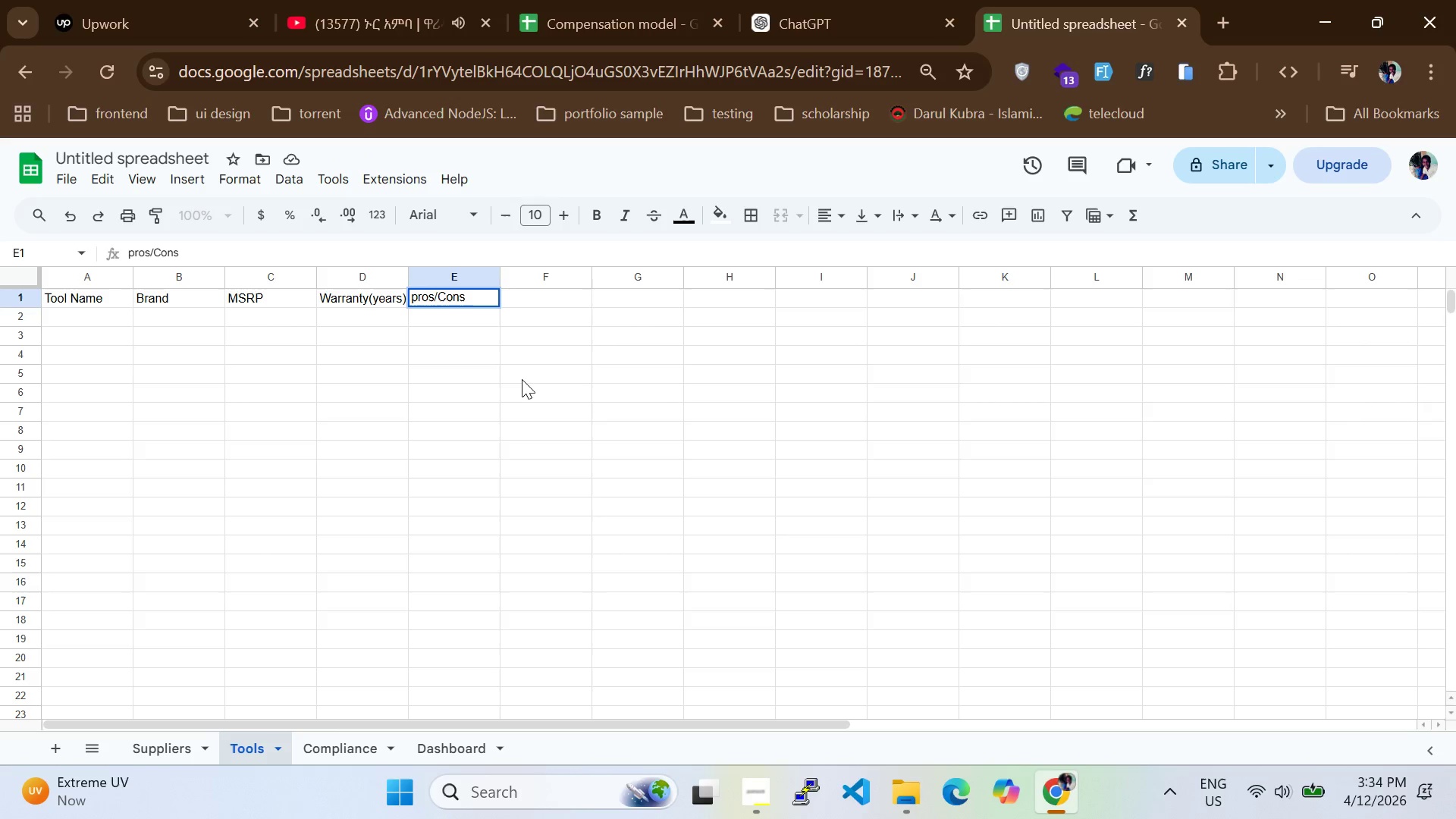 
wait(5.2)
 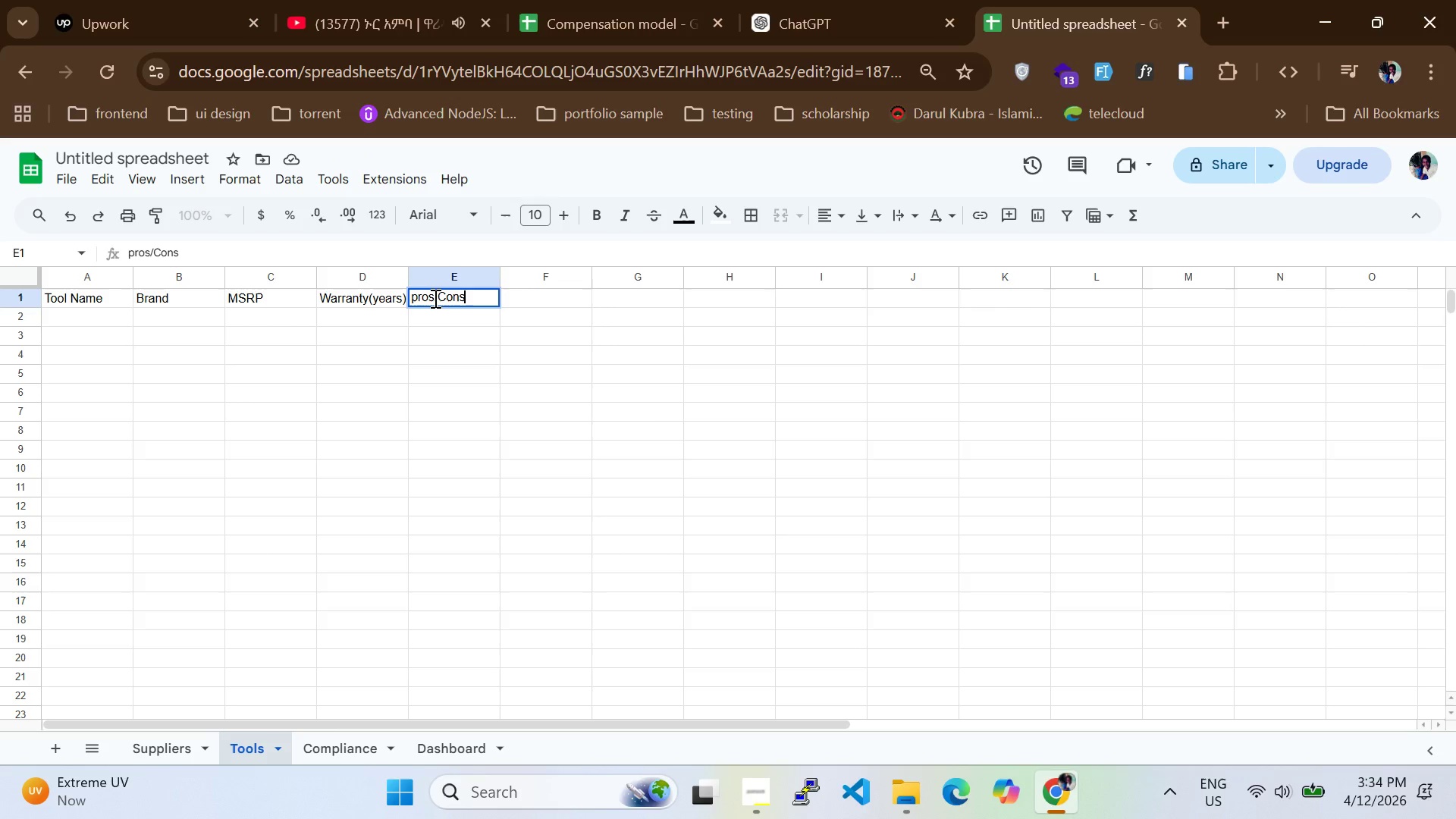 
left_click_drag(start_coordinate=[542, 294], to_coordinate=[0, 292])
 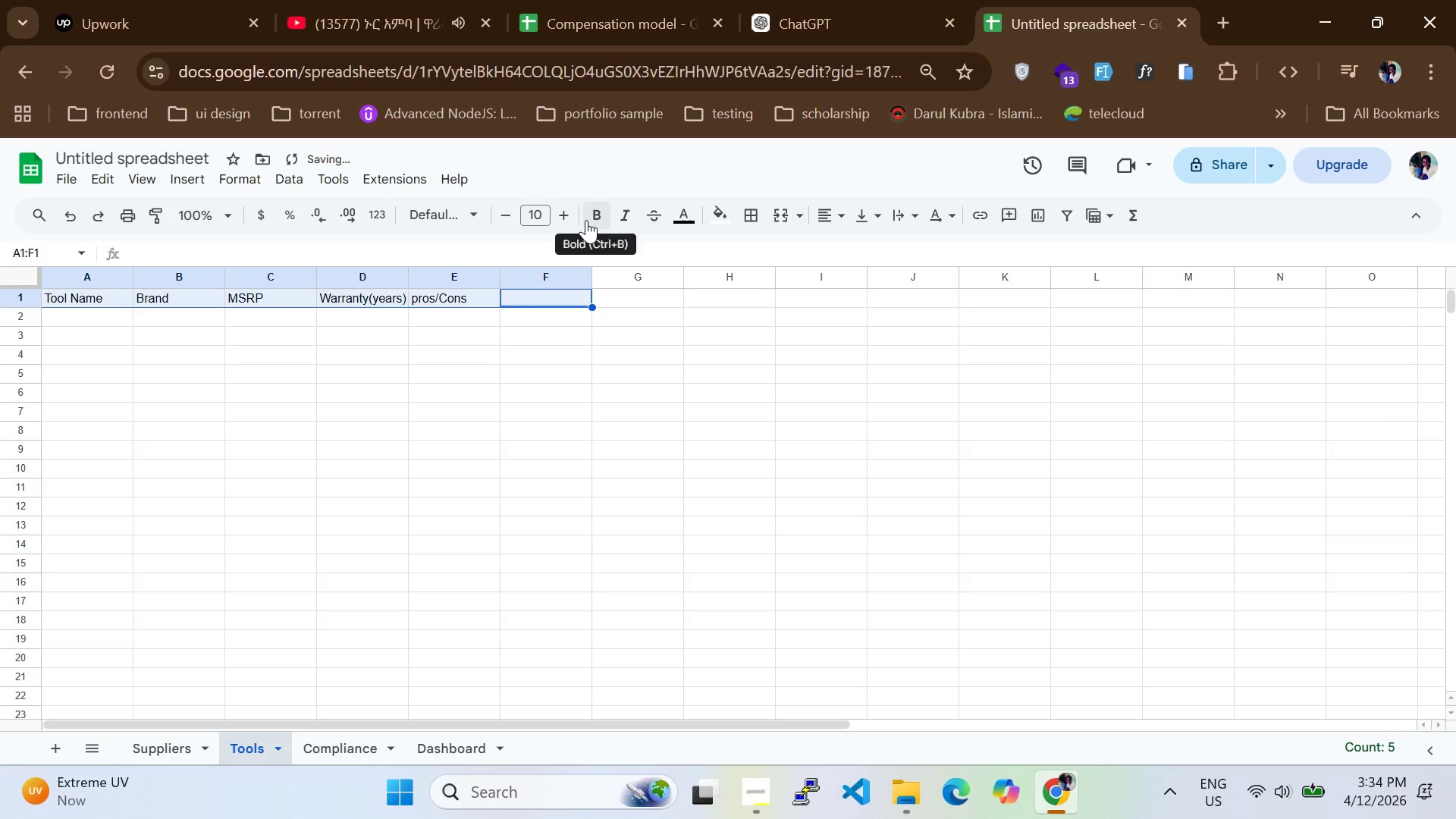 
left_click([586, 220])
 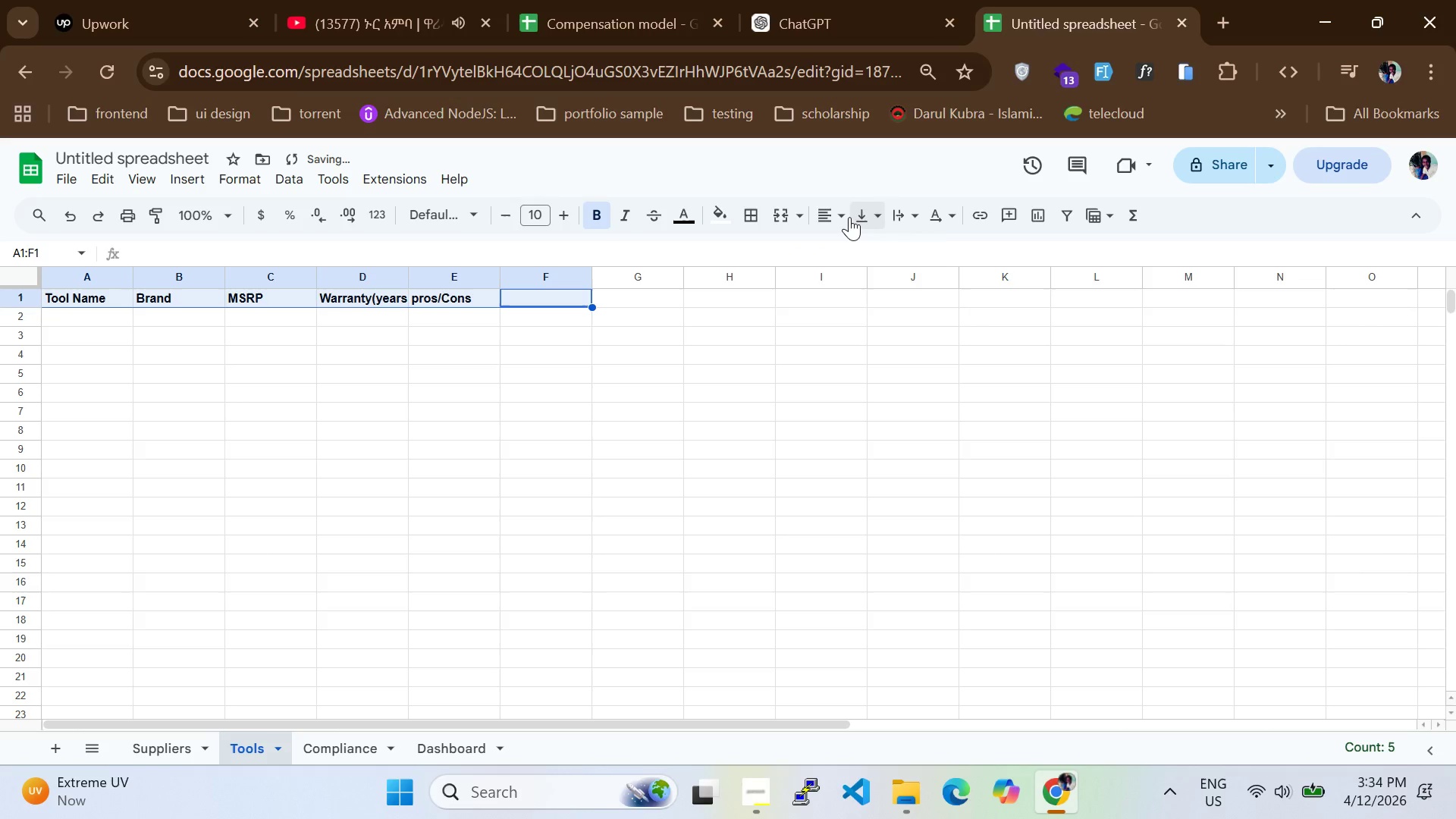 
double_click([839, 214])
 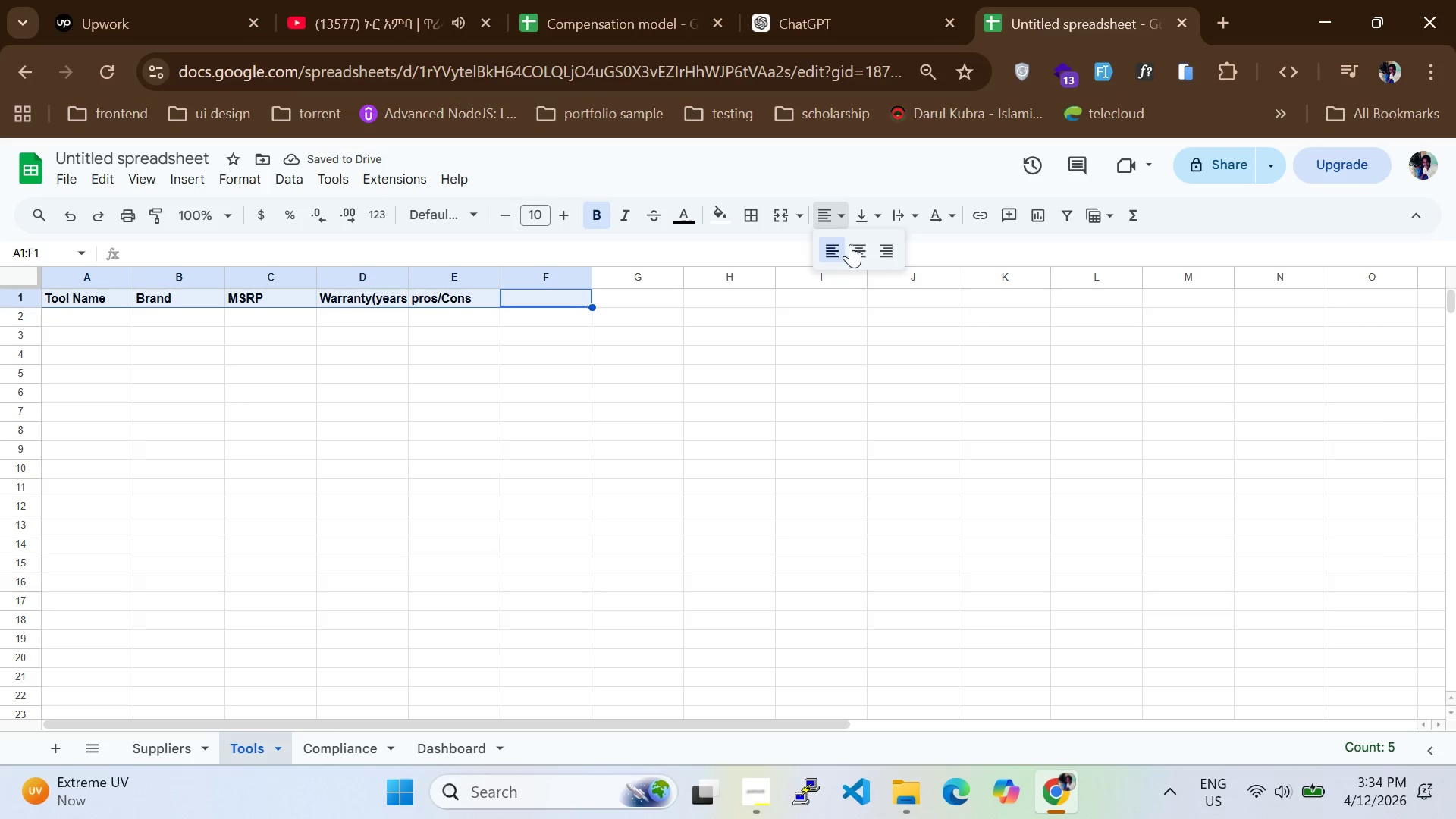 
left_click([854, 244])
 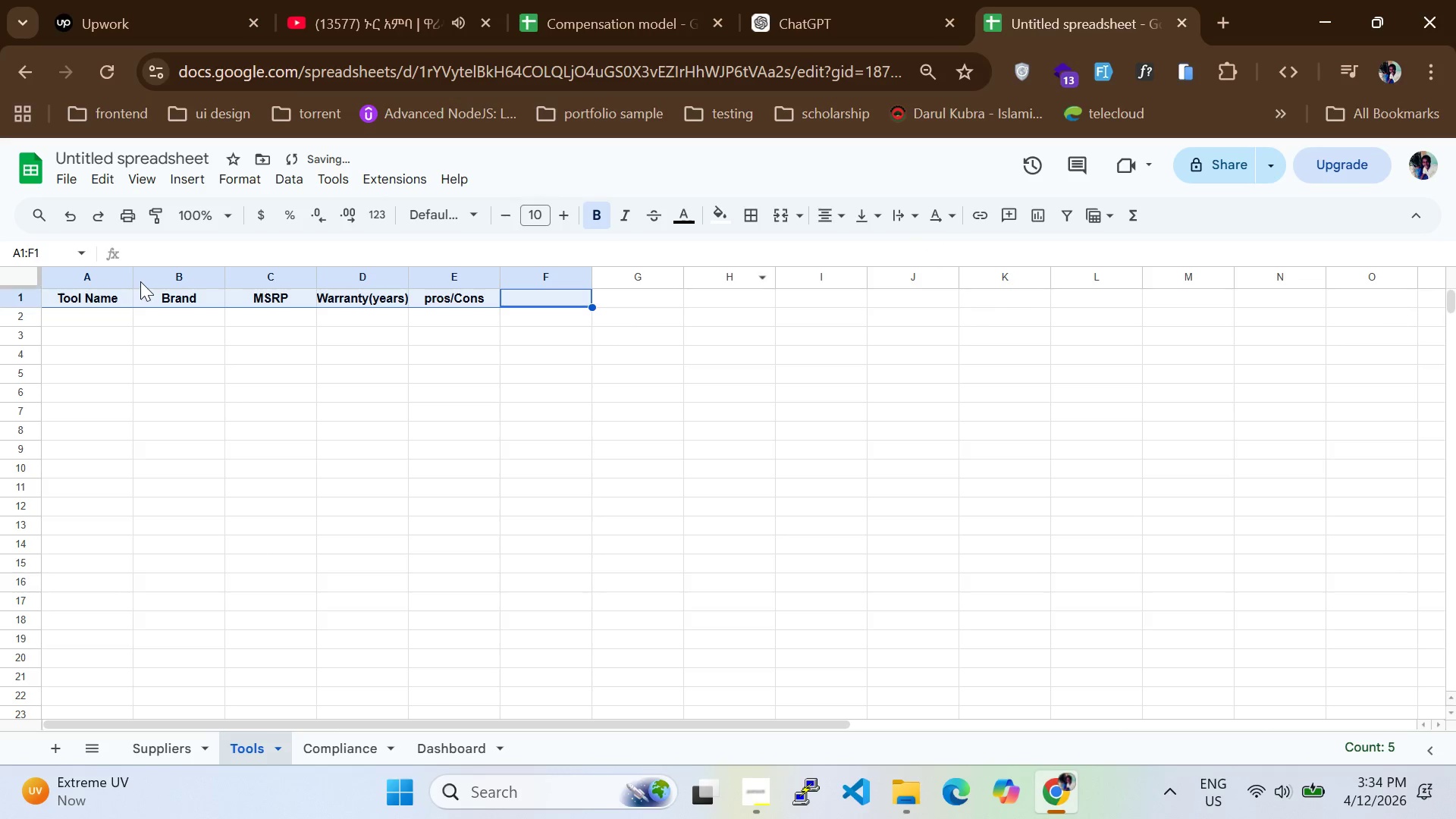 
left_click_drag(start_coordinate=[133, 276], to_coordinate=[211, 268])
 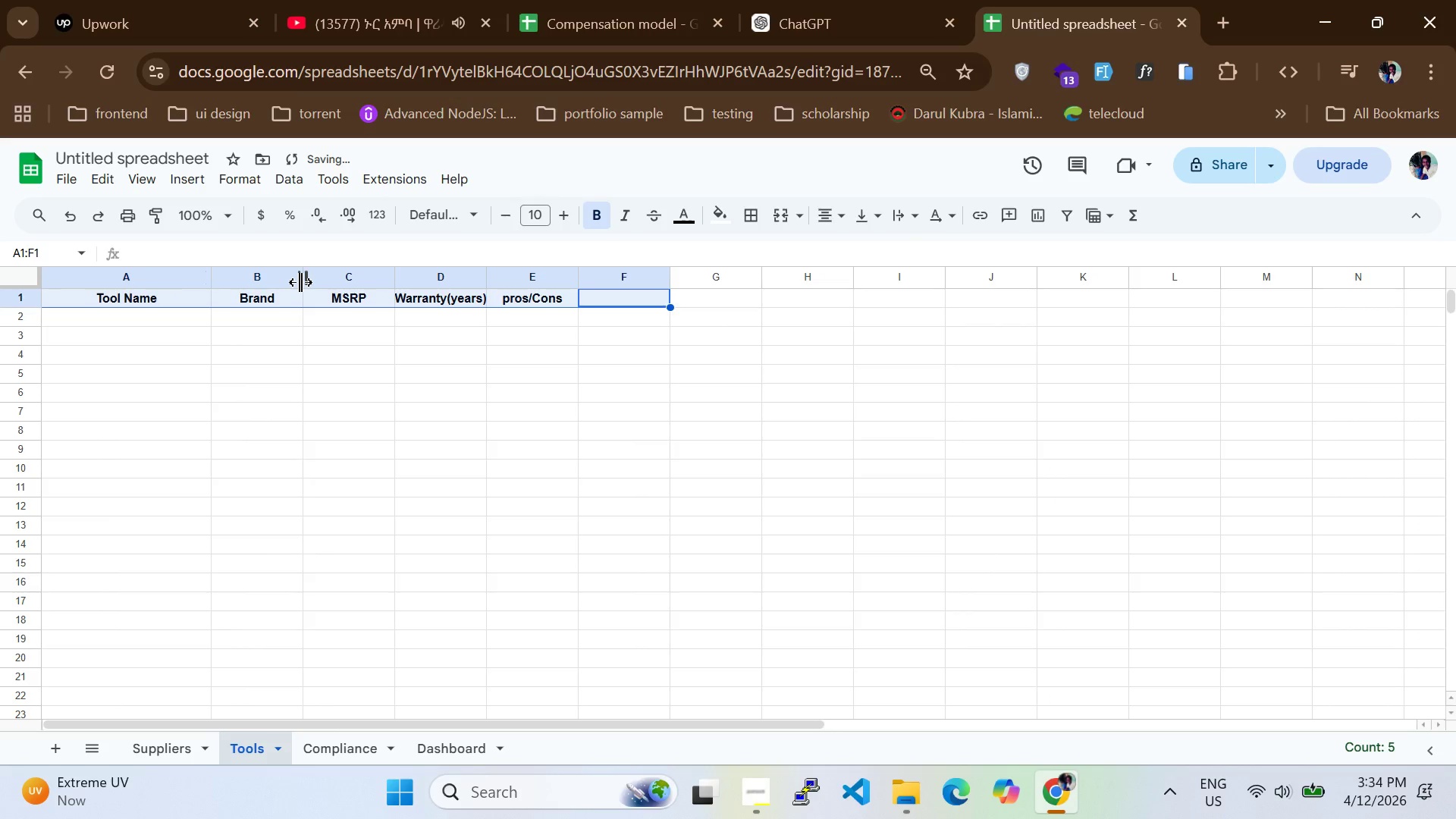 
left_click_drag(start_coordinate=[301, 284], to_coordinate=[350, 295])
 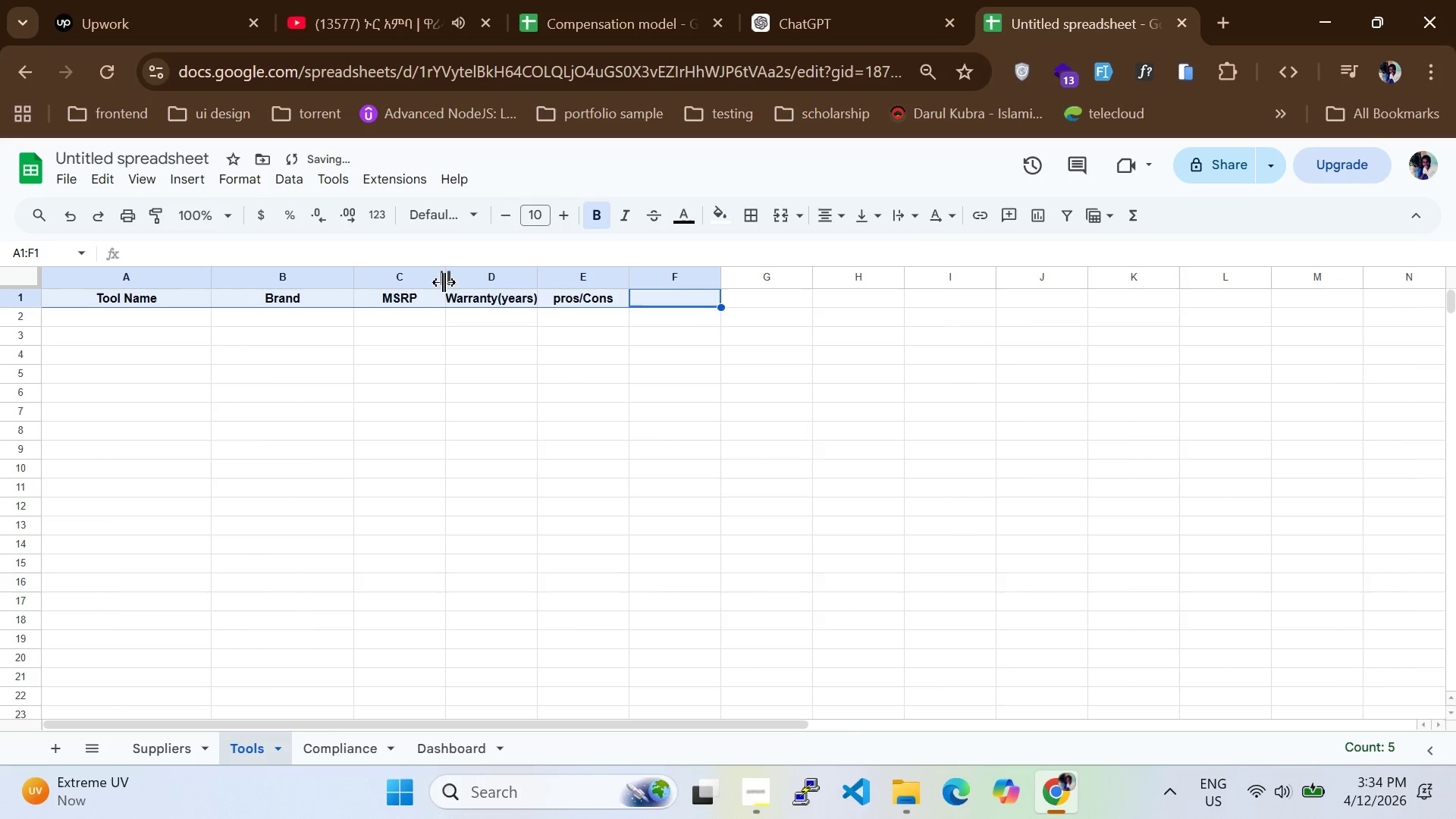 
left_click_drag(start_coordinate=[447, 284], to_coordinate=[483, 286])
 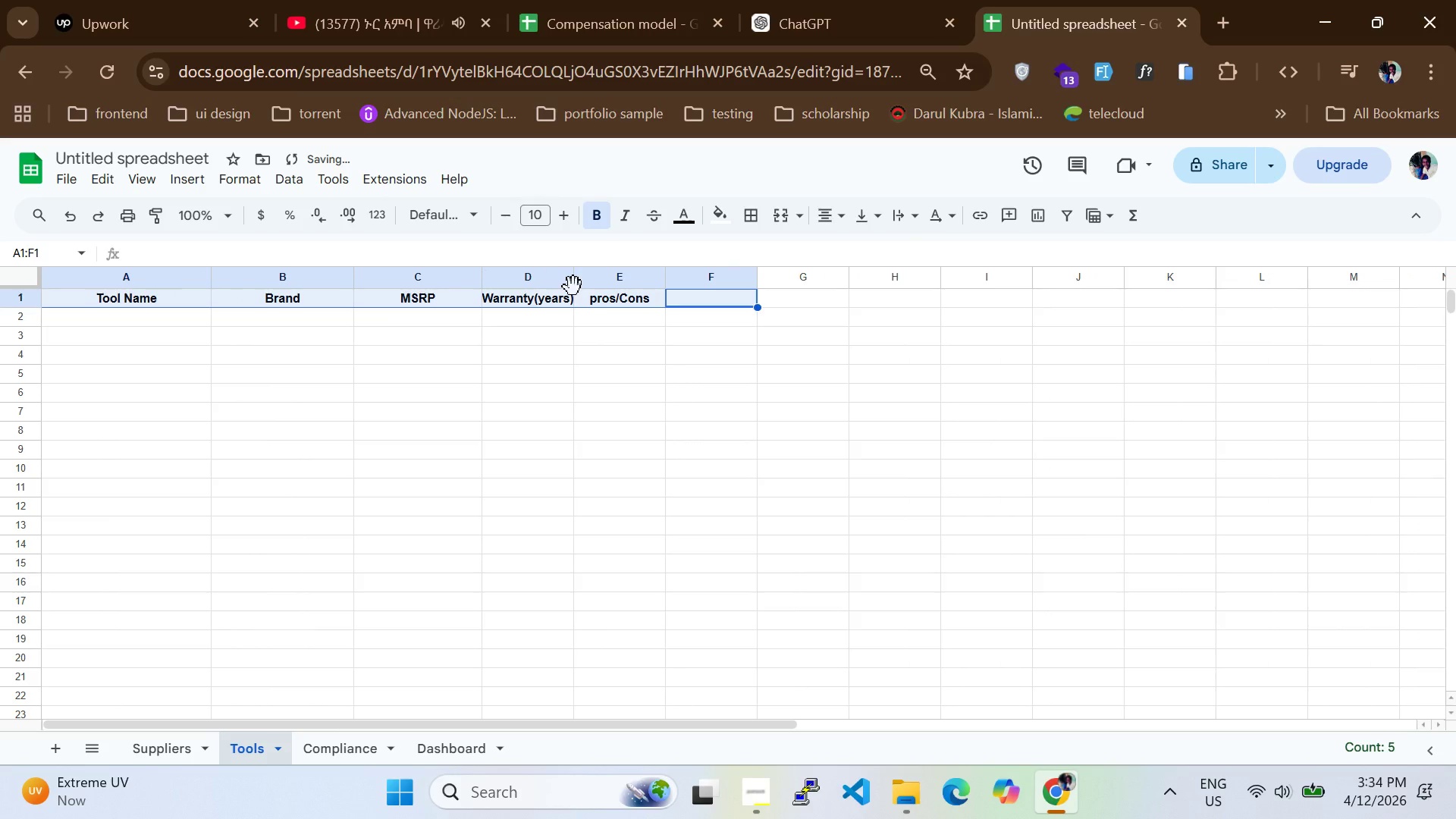 
left_click_drag(start_coordinate=[573, 287], to_coordinate=[595, 283])
 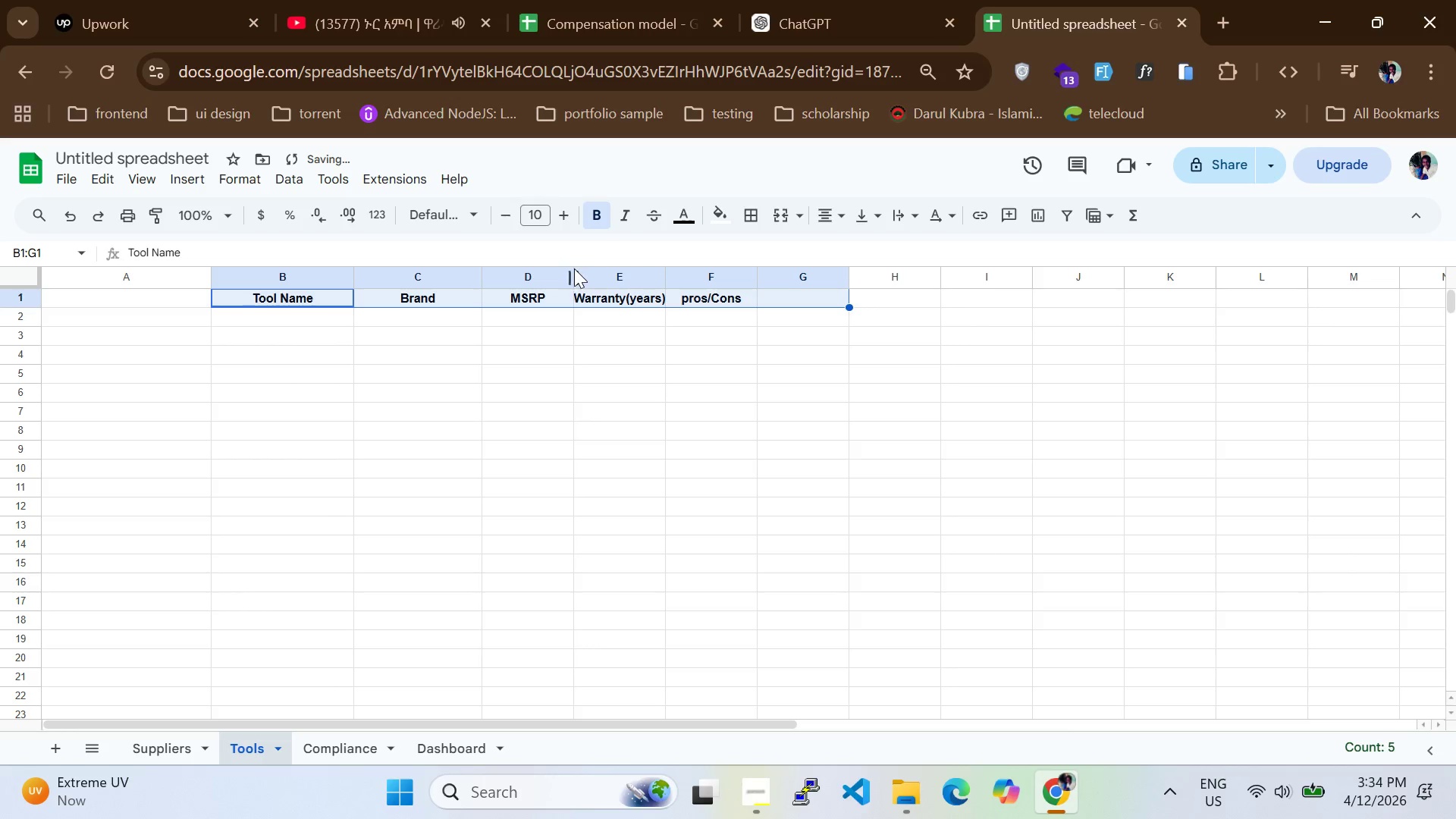 
left_click_drag(start_coordinate=[572, 270], to_coordinate=[597, 275])
 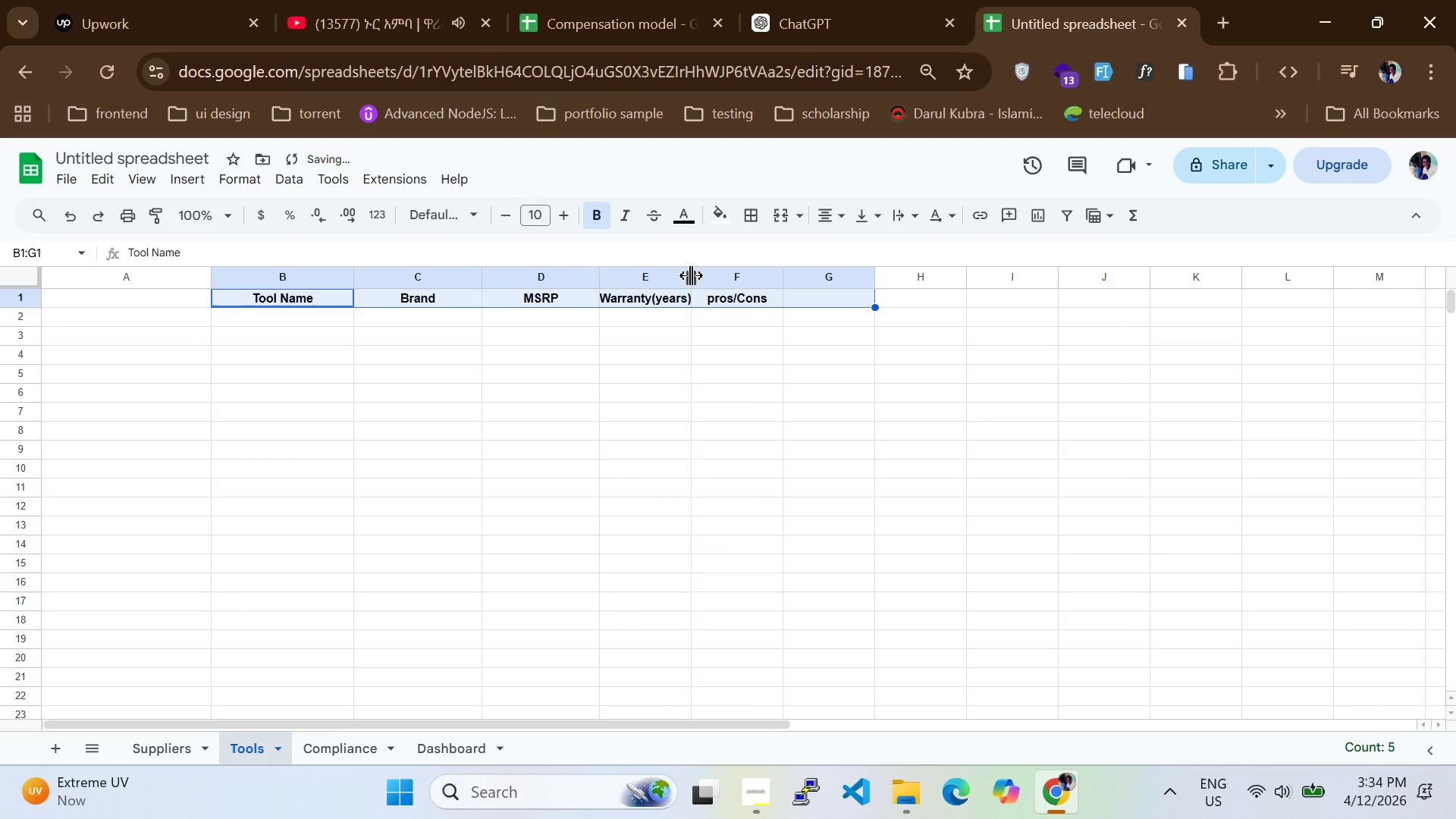 
left_click_drag(start_coordinate=[691, 275], to_coordinate=[768, 298])
 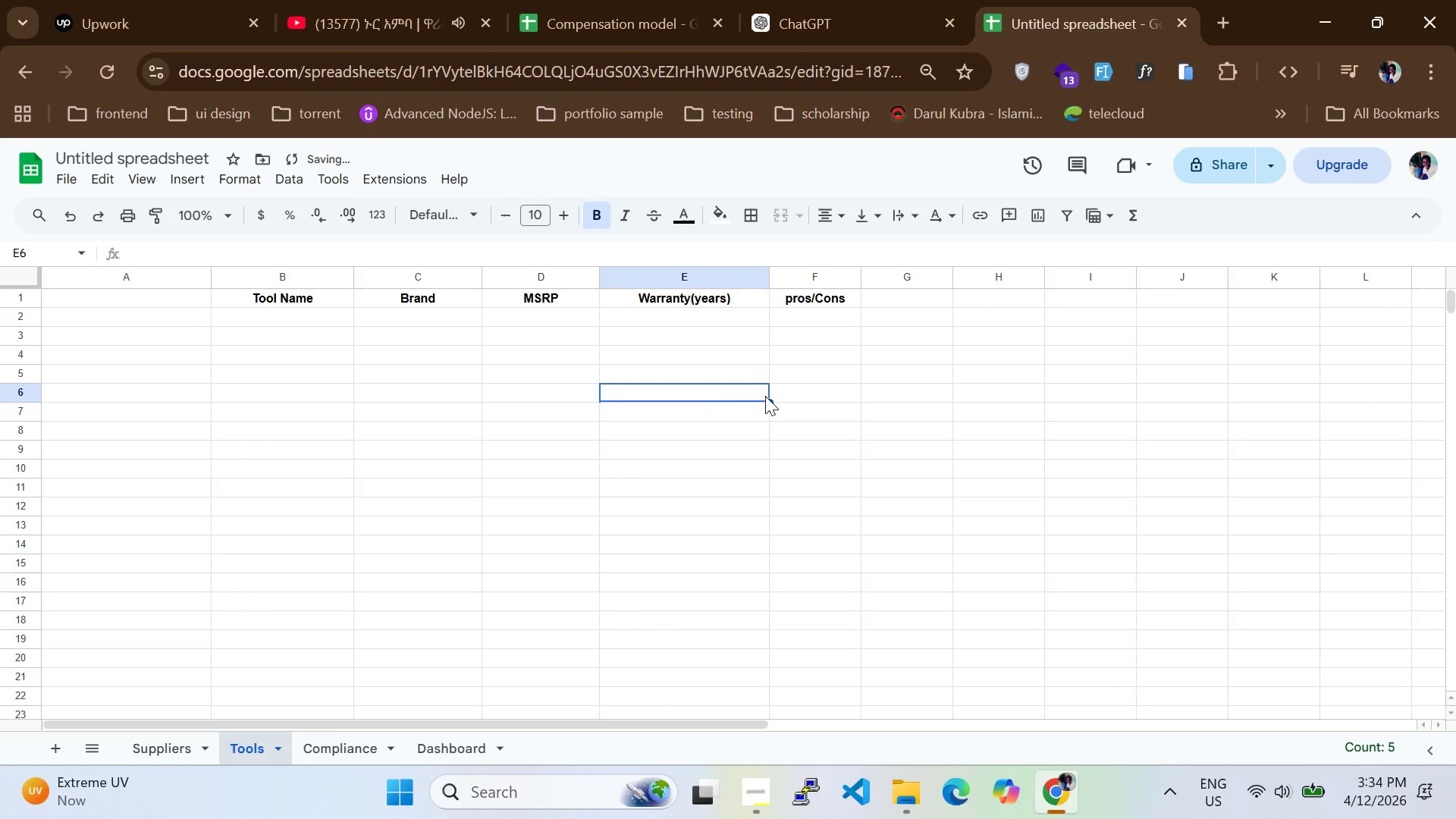 
left_click([765, 396])
 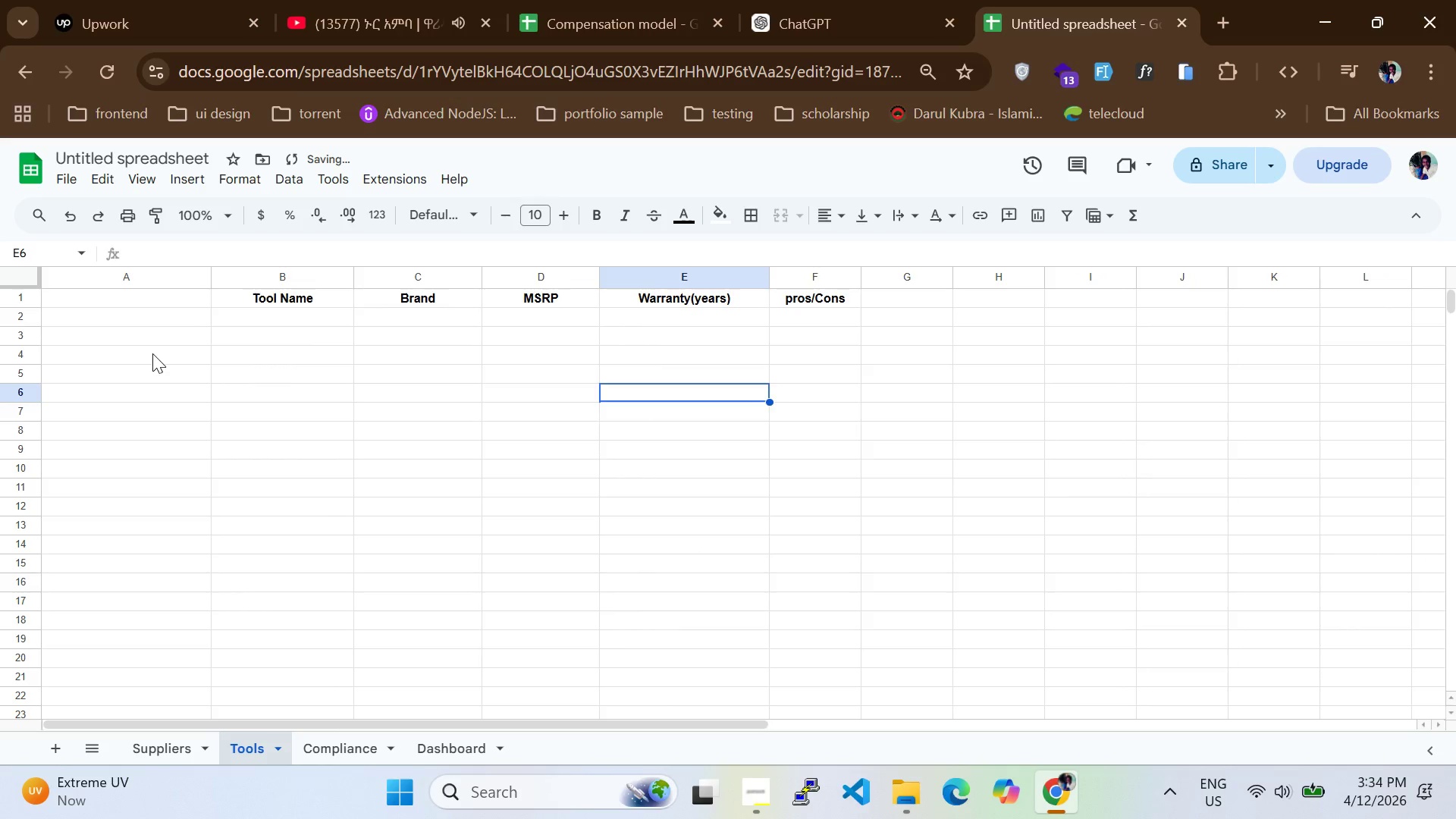 
hold_key(key=ControlLeft, duration=0.5)
 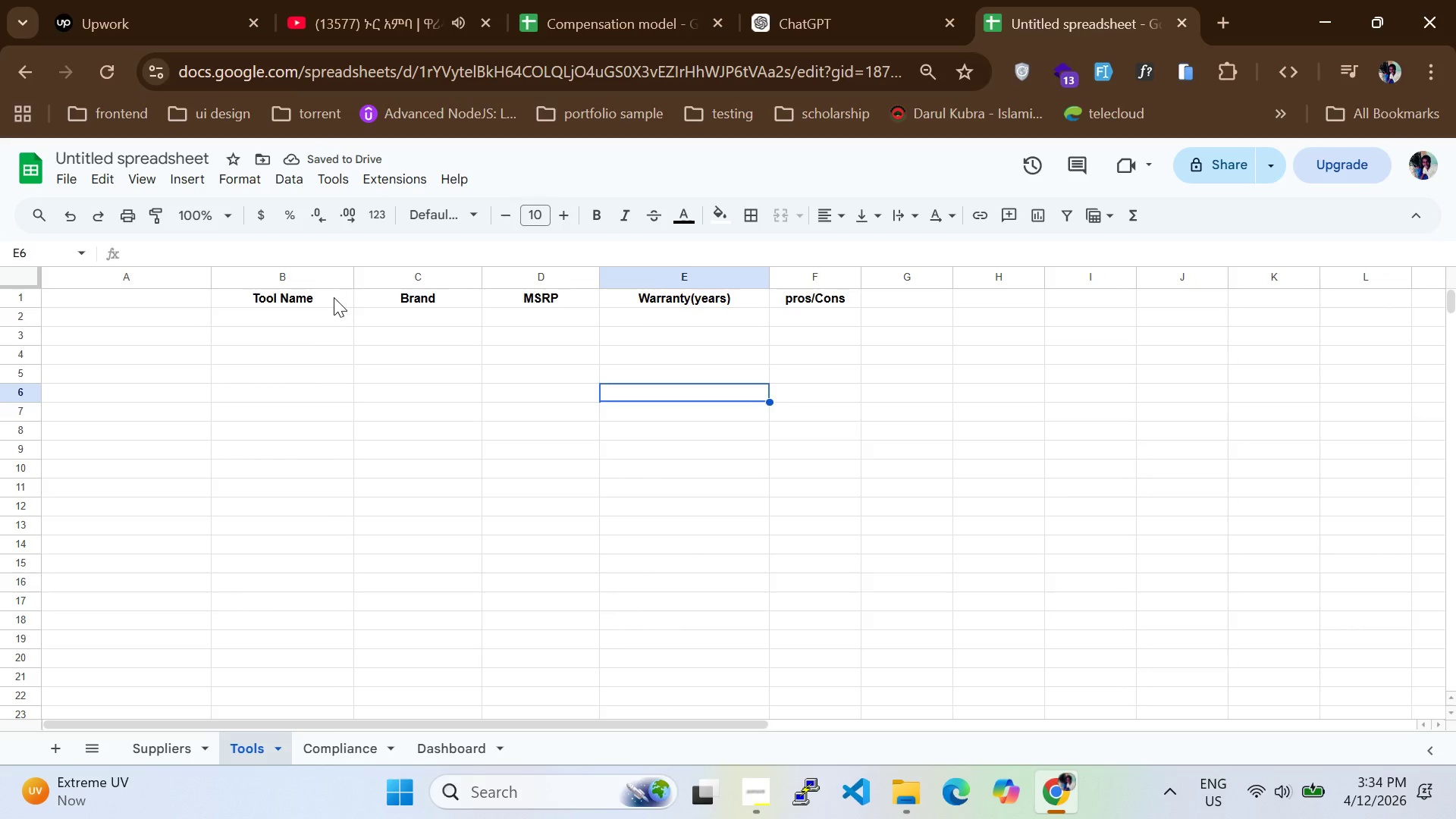 
left_click_drag(start_coordinate=[334, 297], to_coordinate=[138, 293])
 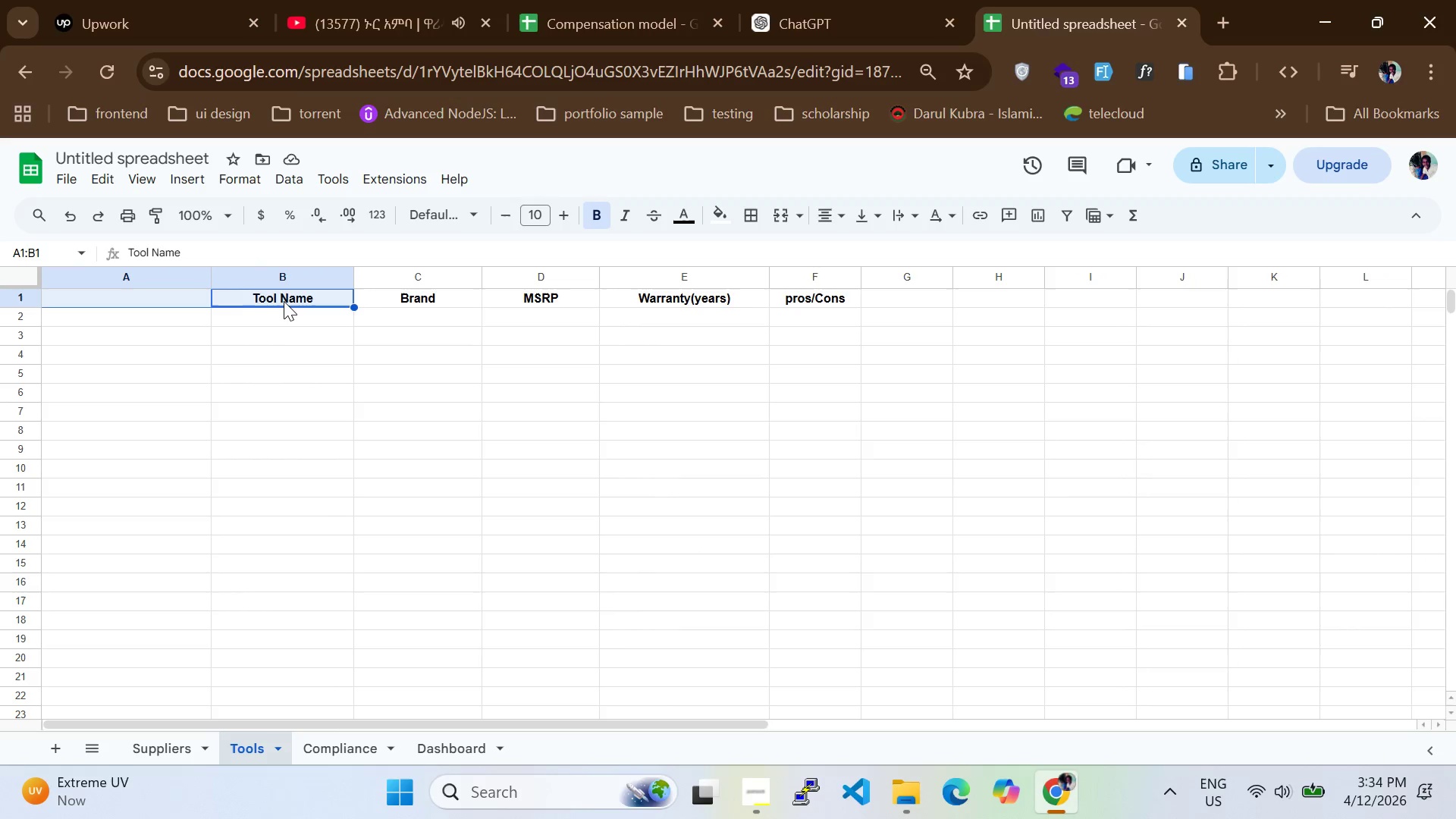 
left_click_drag(start_coordinate=[284, 301], to_coordinate=[108, 290])
 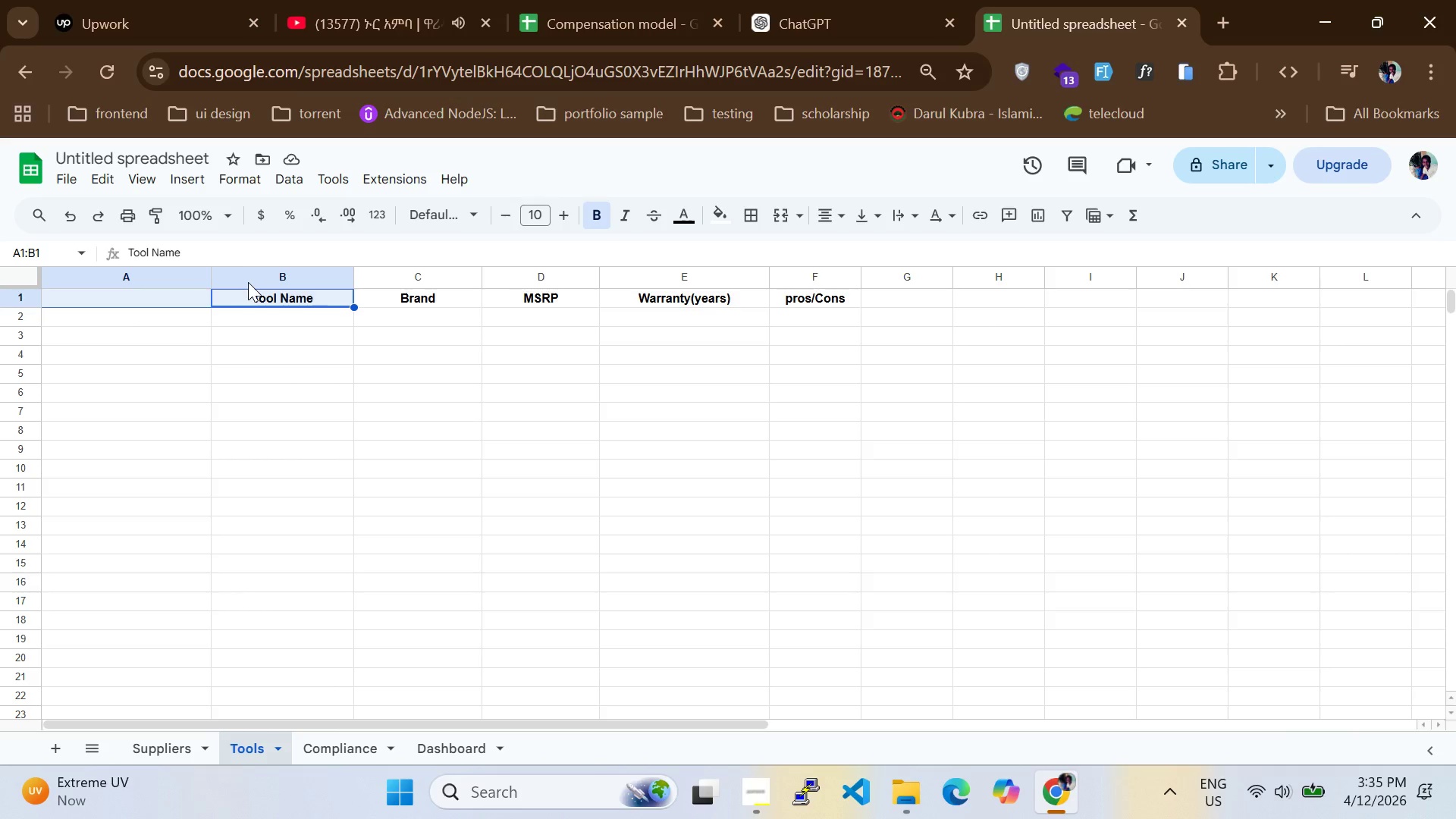 
double_click([265, 300])
 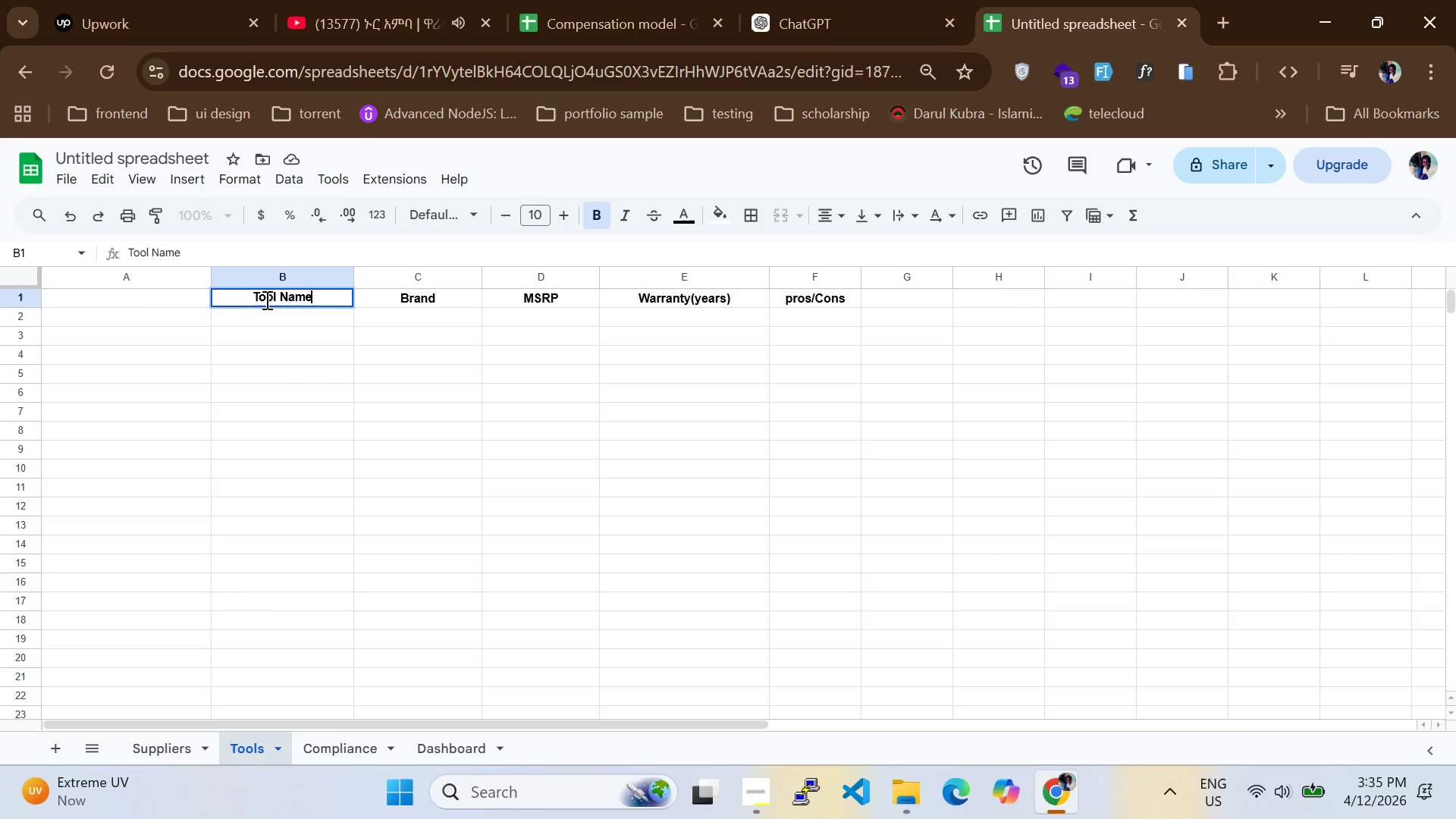 
key(Control+A)
 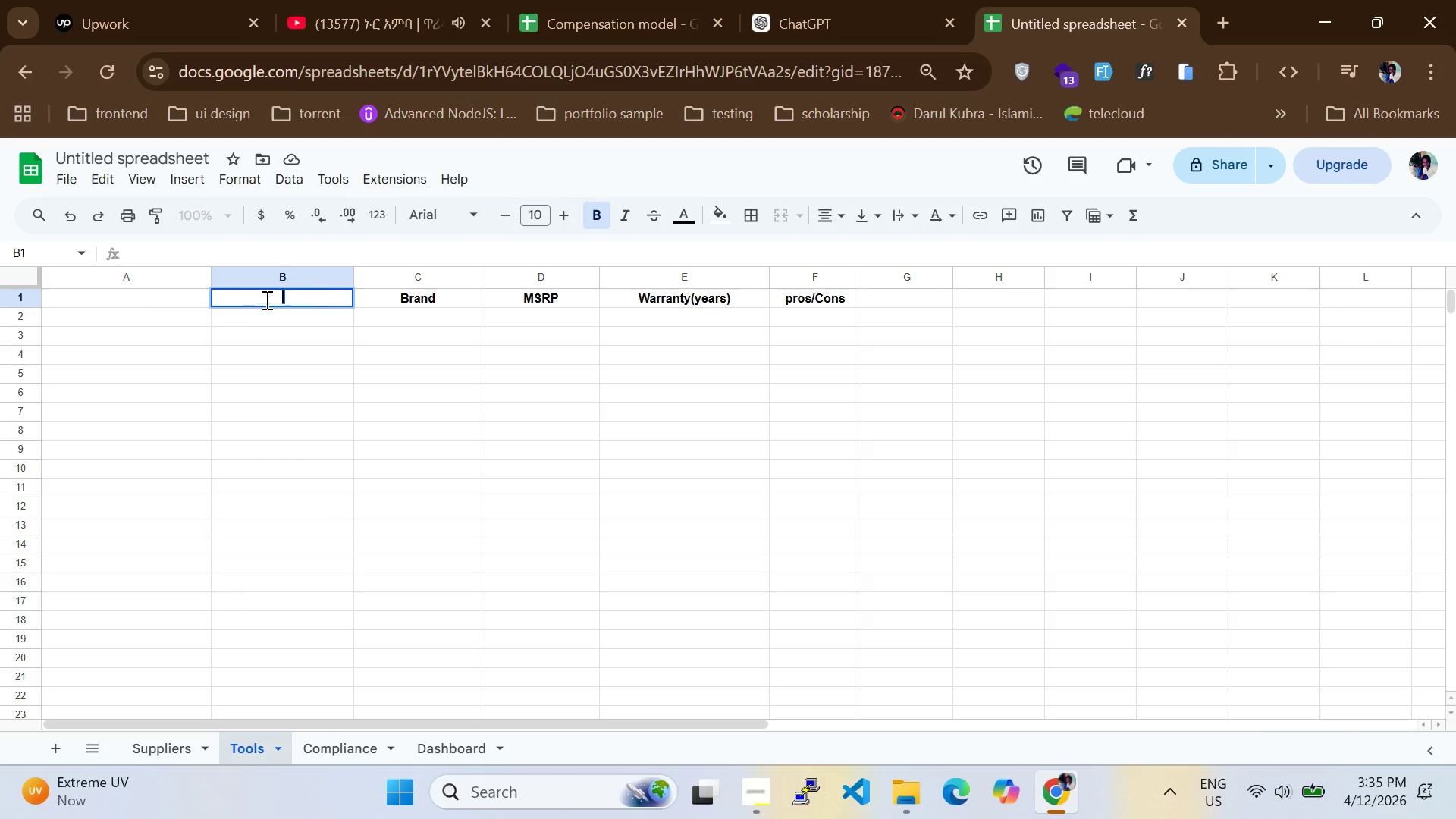 
key(Control+X)
 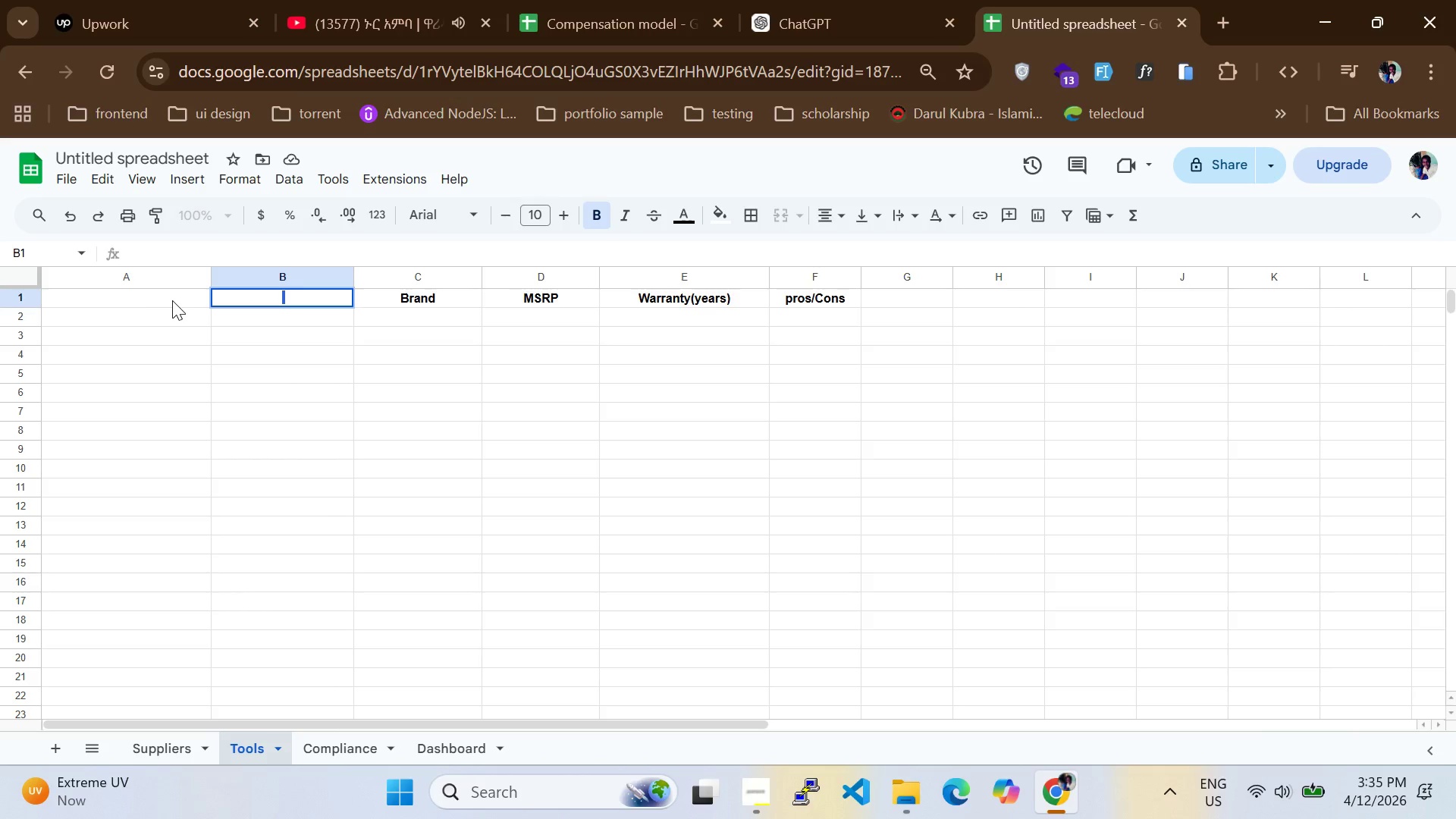 
left_click([170, 300])
 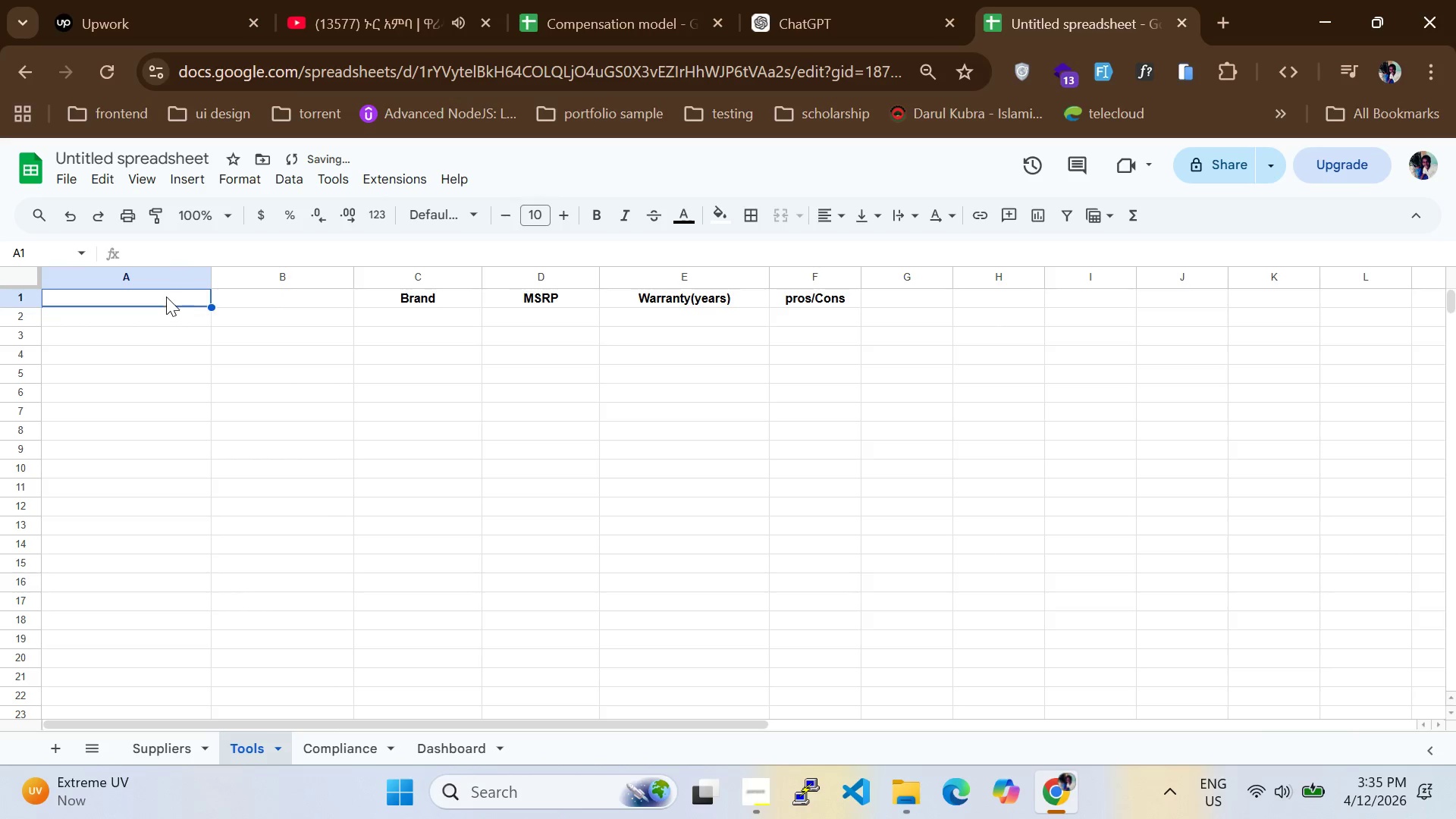 
key(Control+V)
 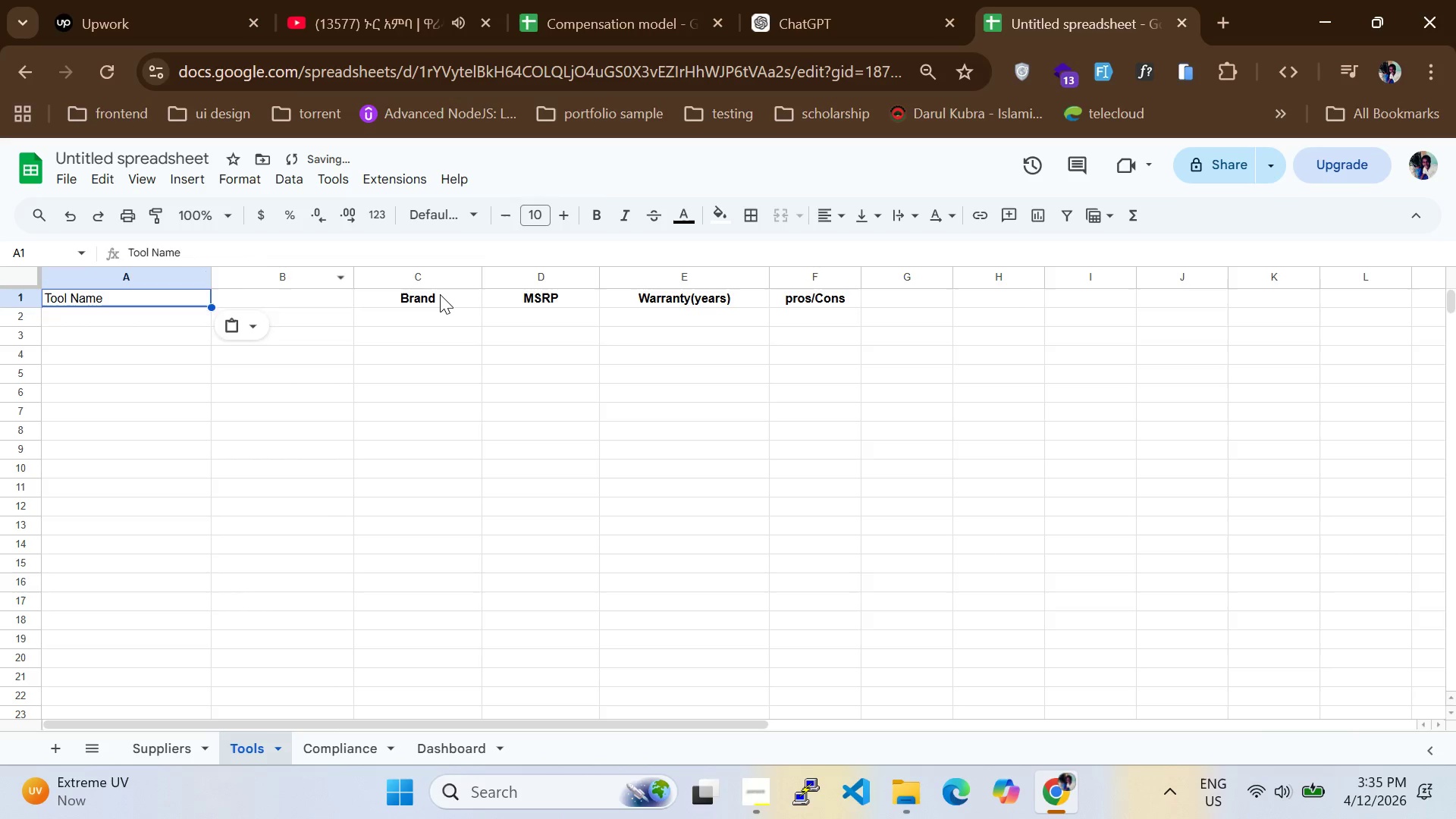 
double_click([440, 294])
 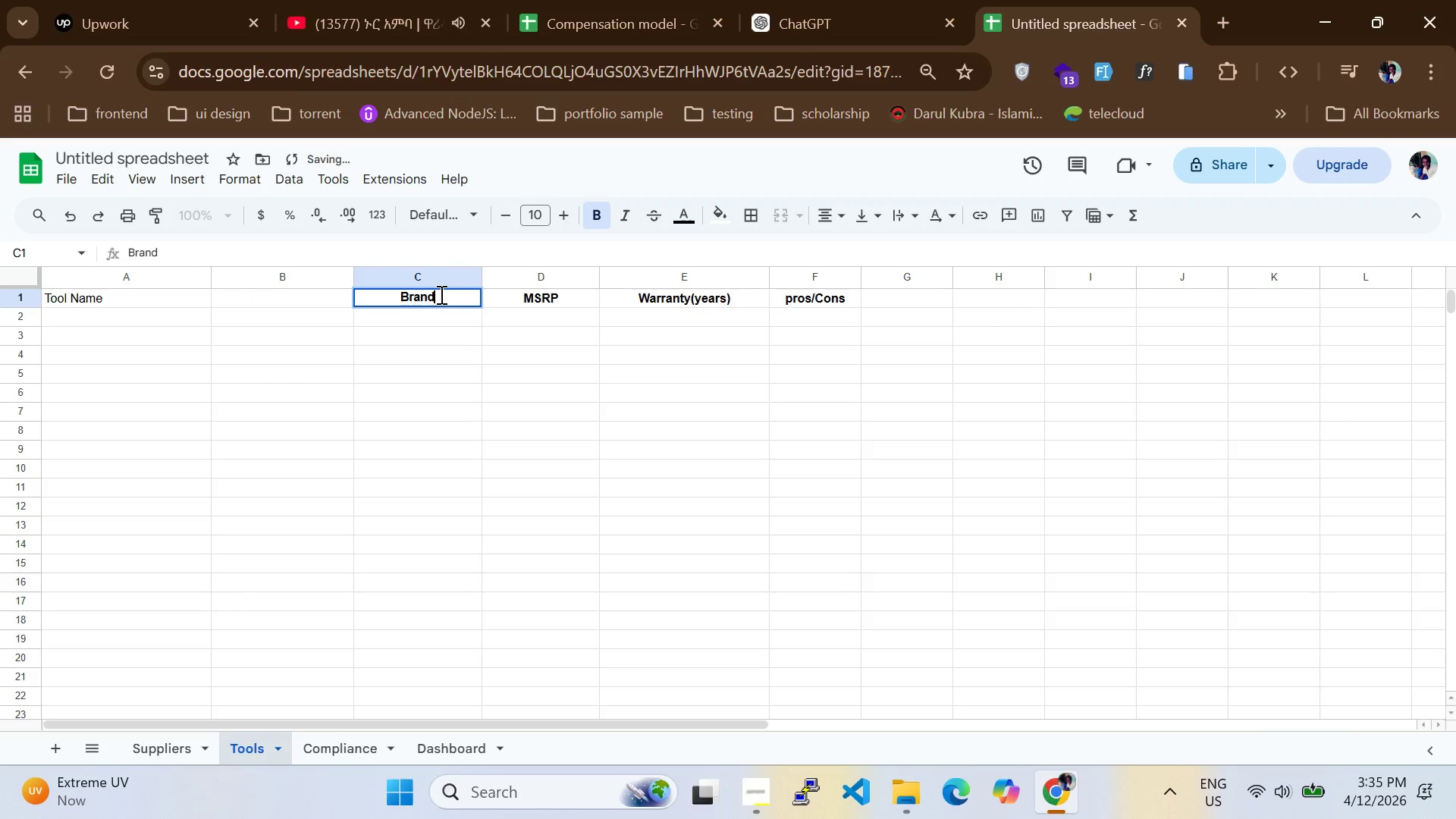 
key(Control+A)
 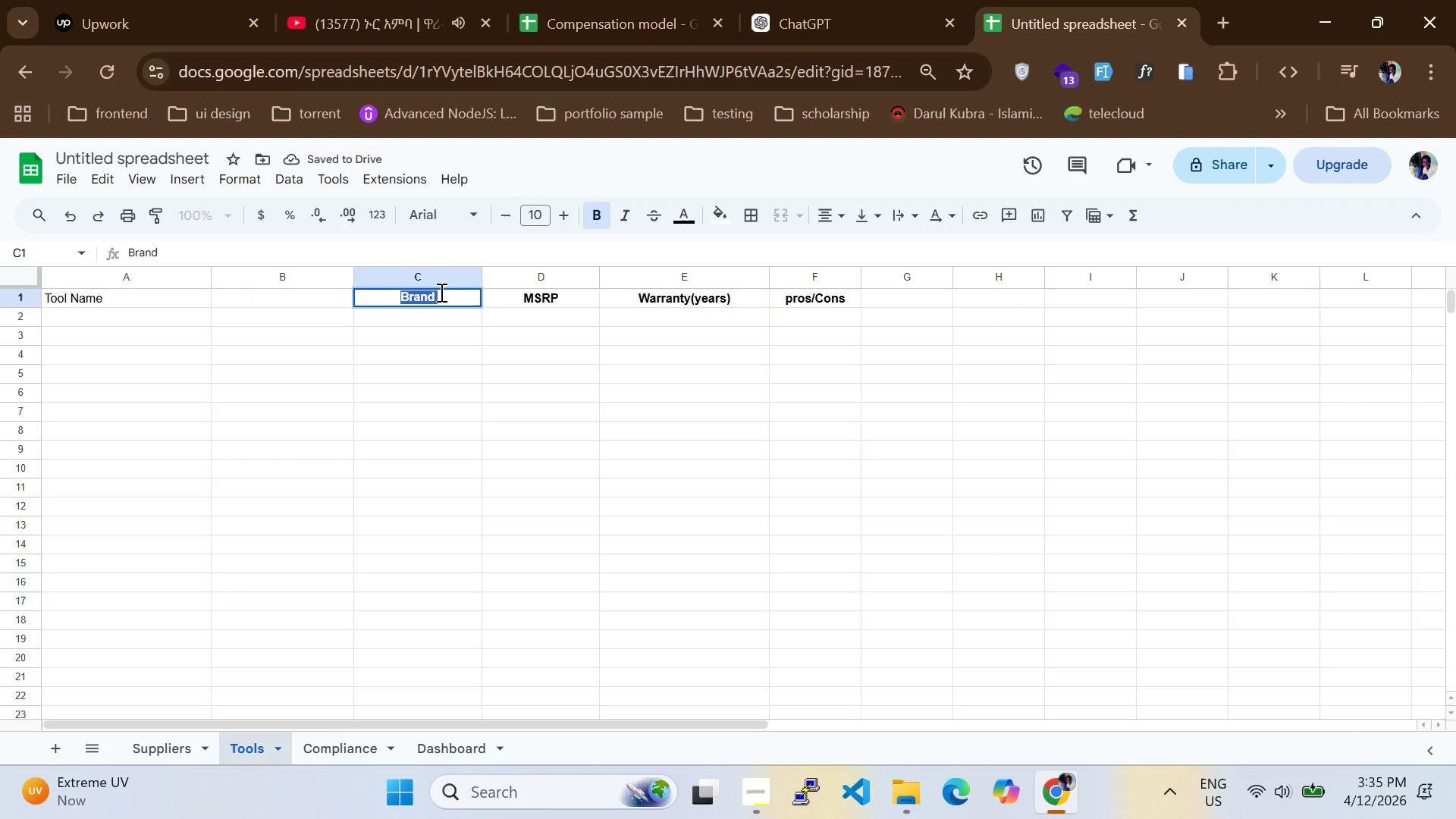 
key(Control+X)
 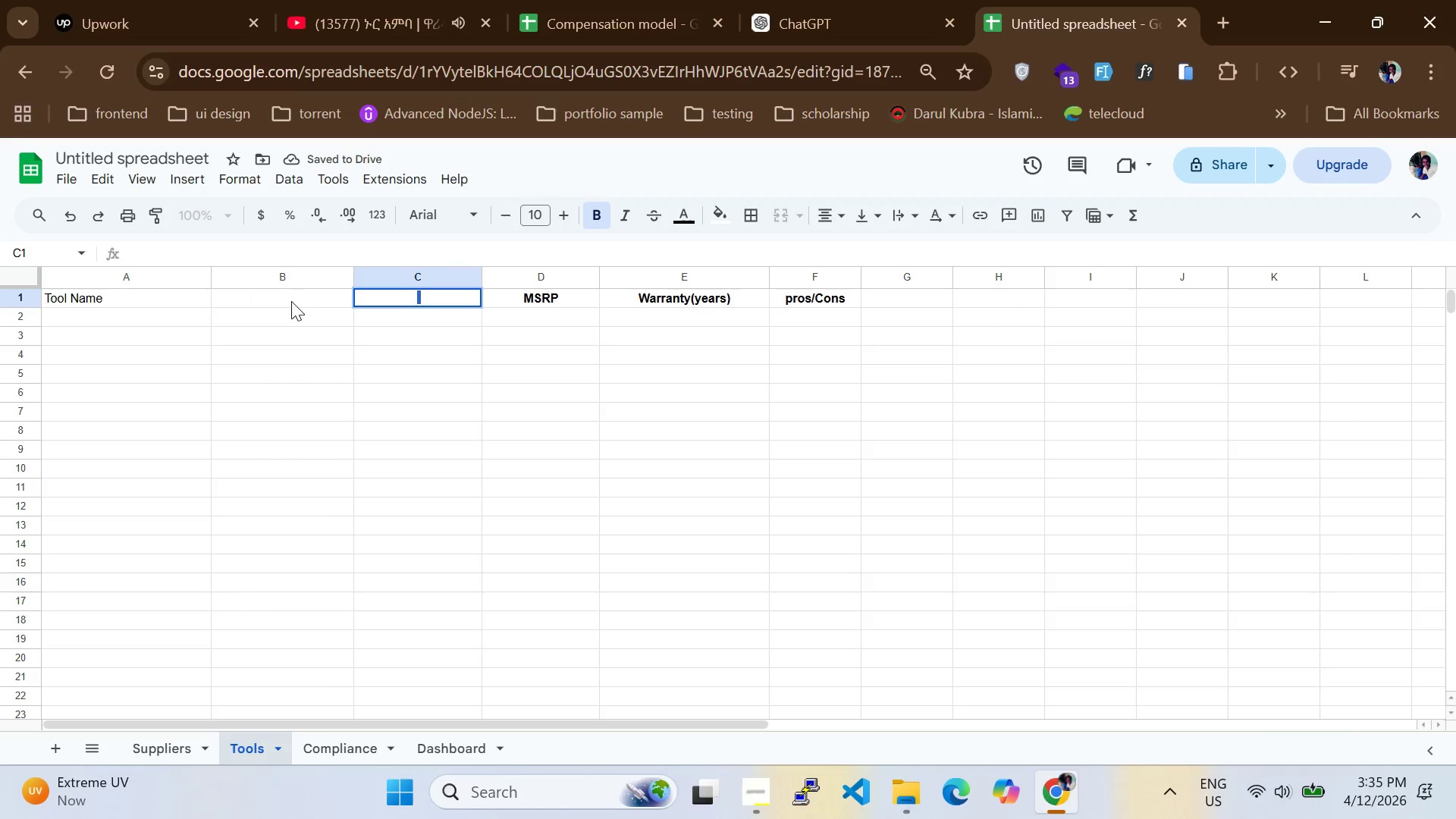 
left_click([291, 302])
 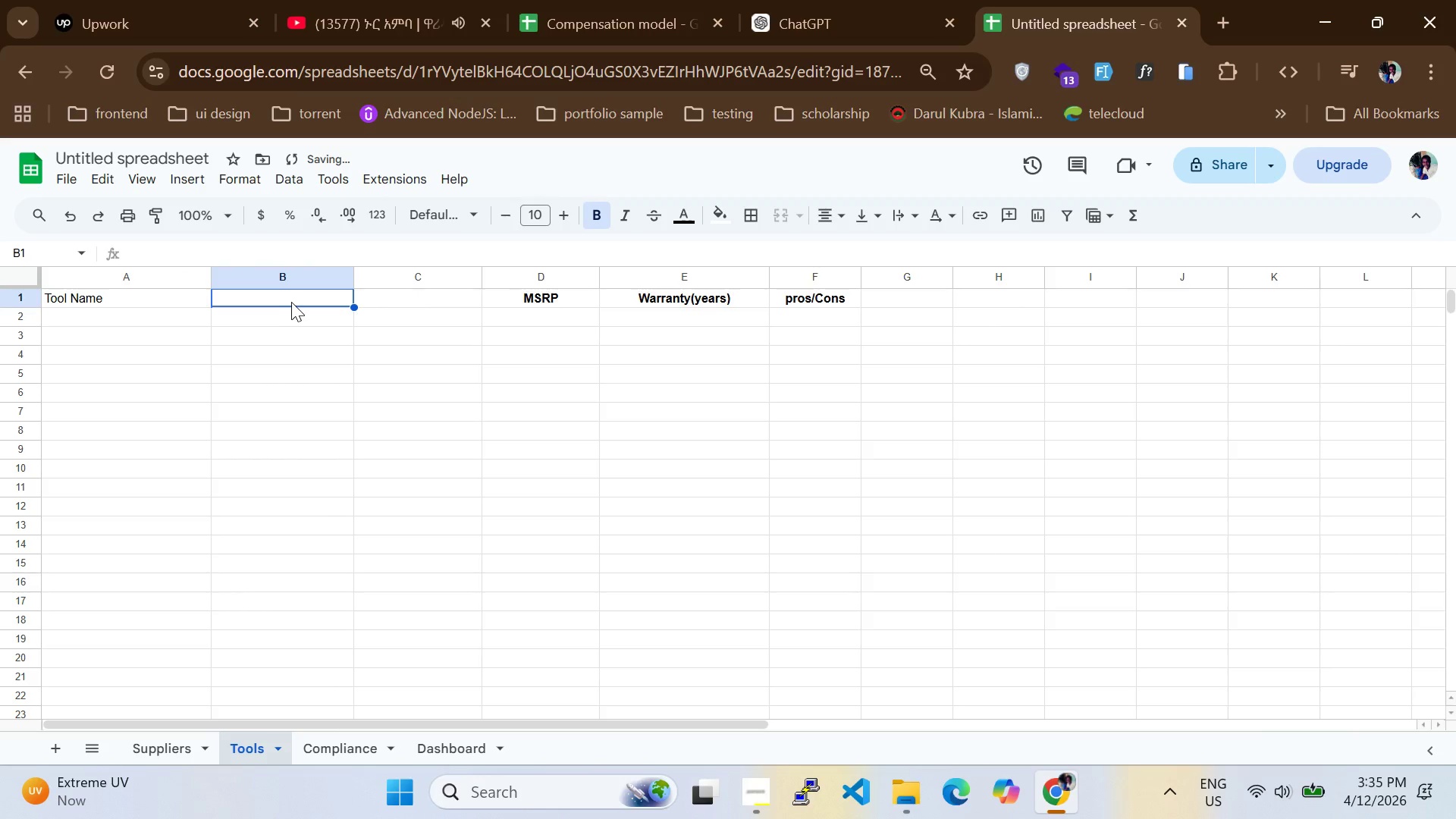 
key(Control+V)
 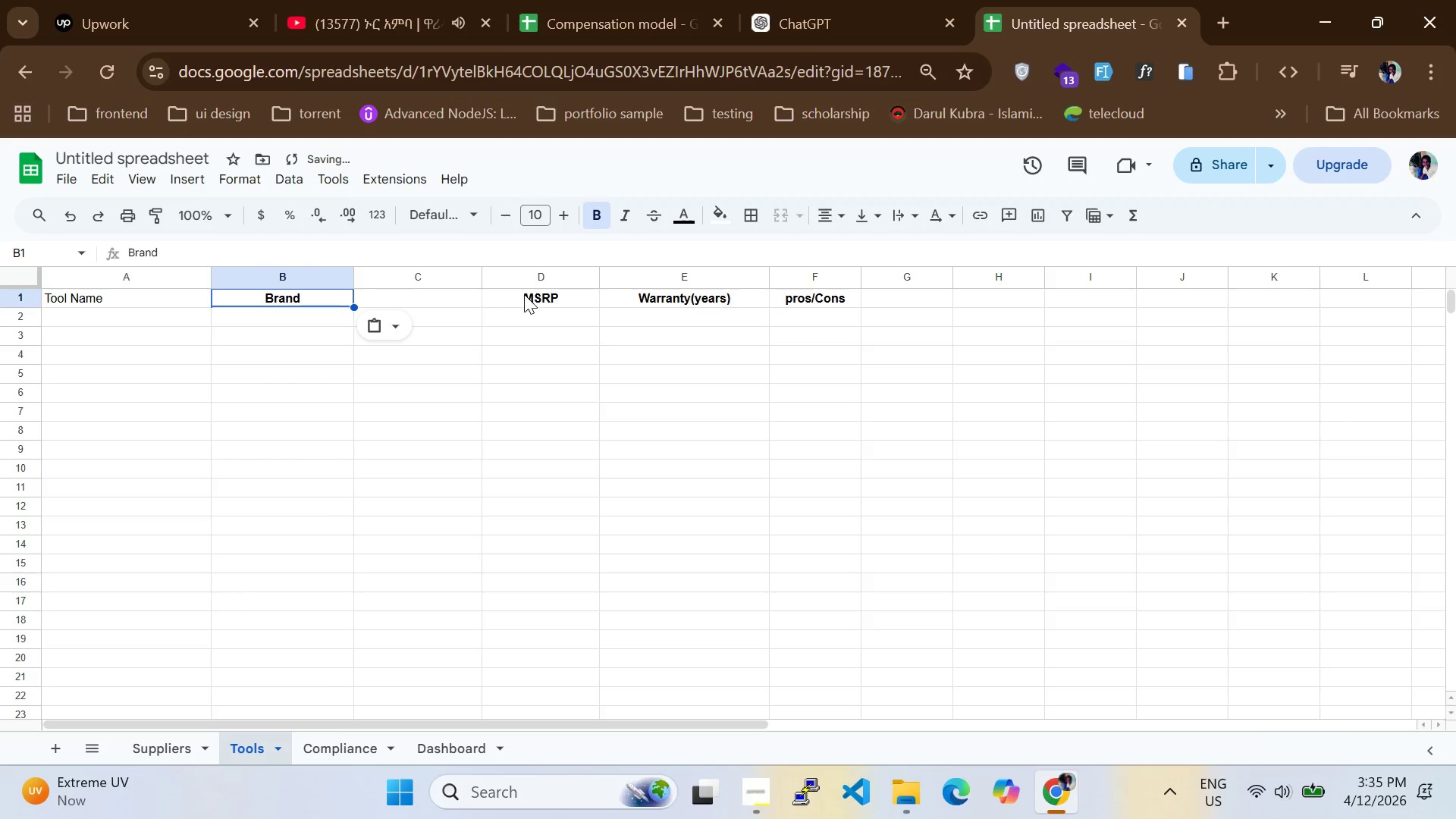 
double_click([524, 294])
 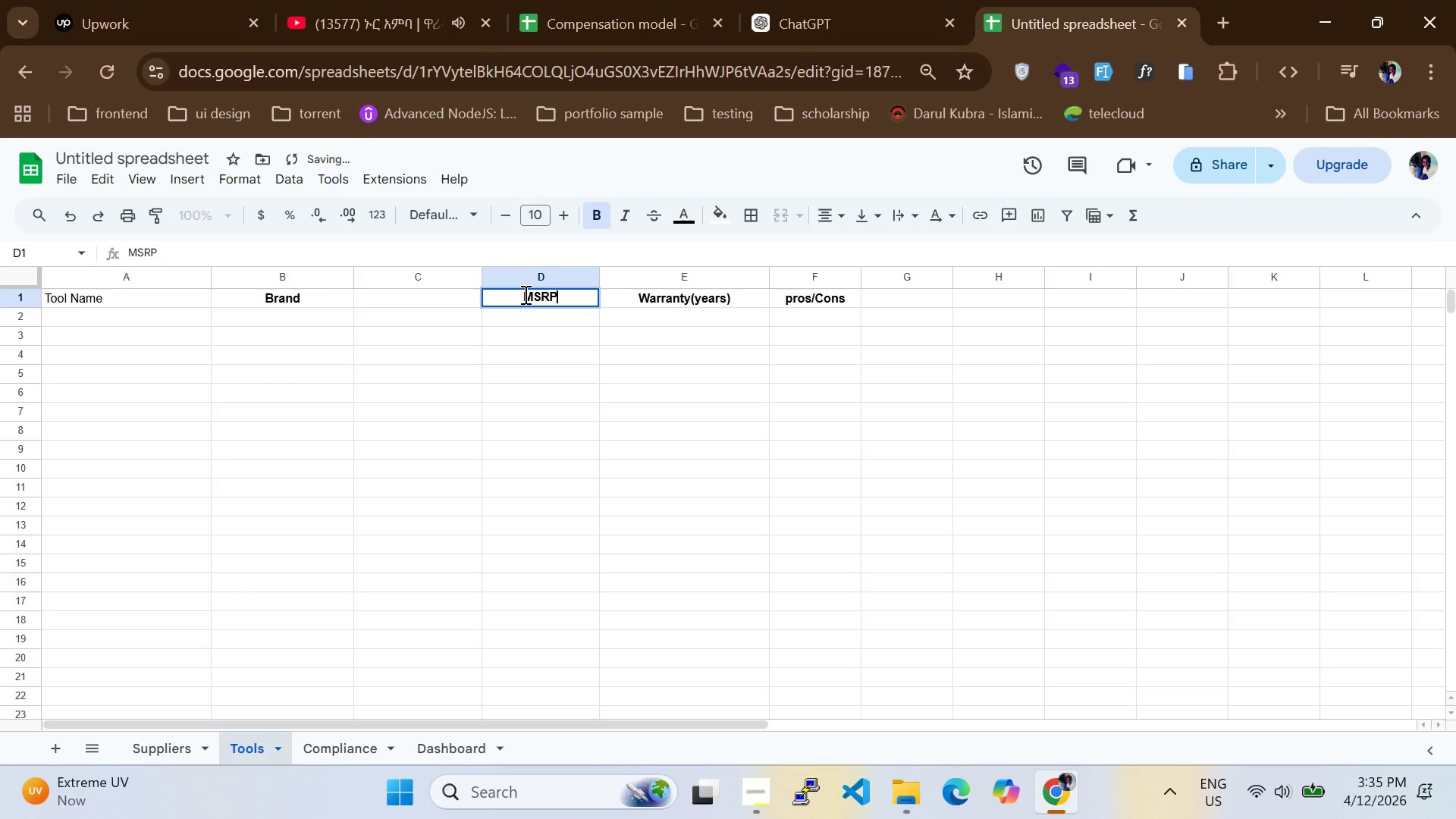 
key(Control+A)
 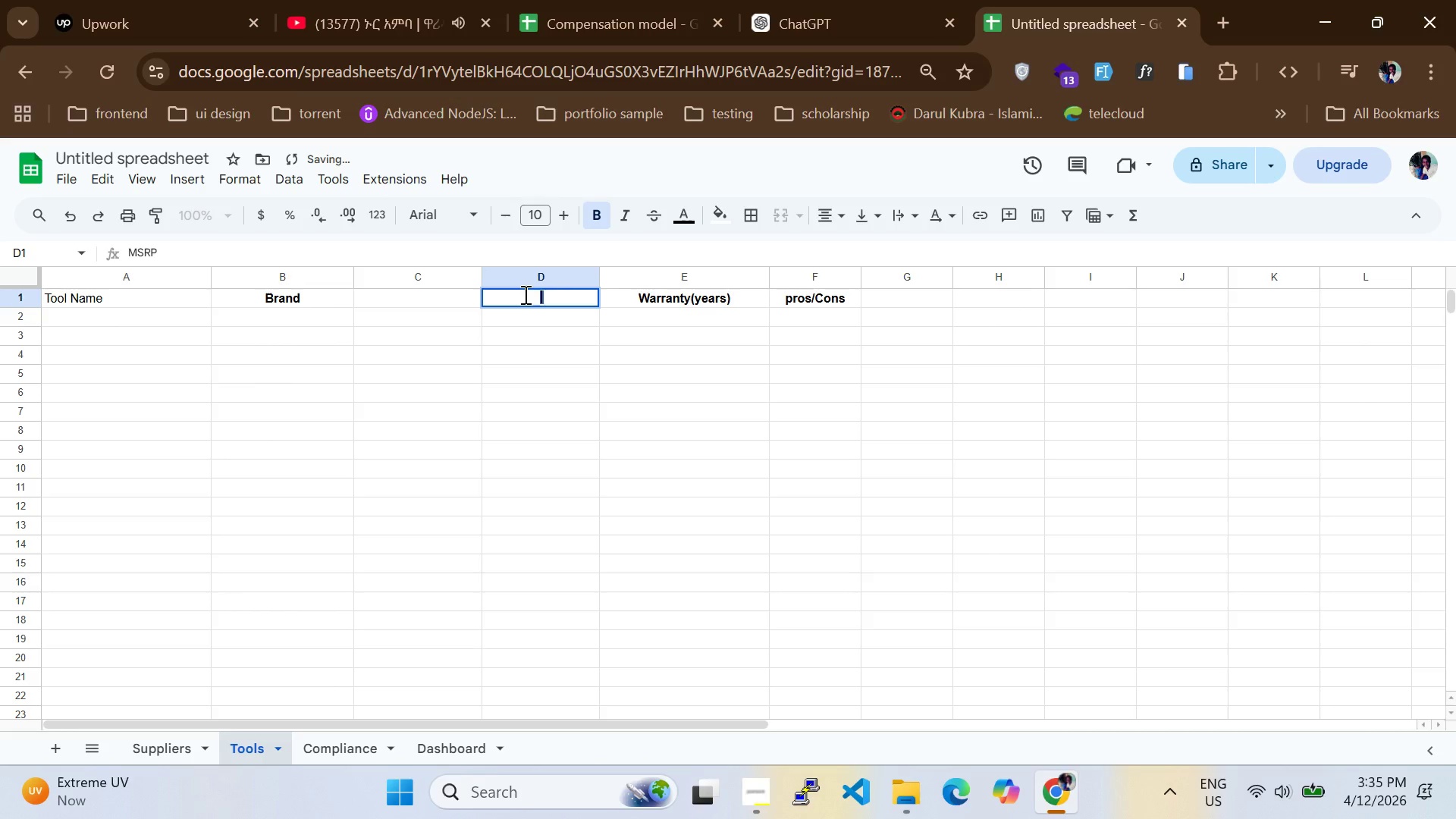 
key(Control+X)
 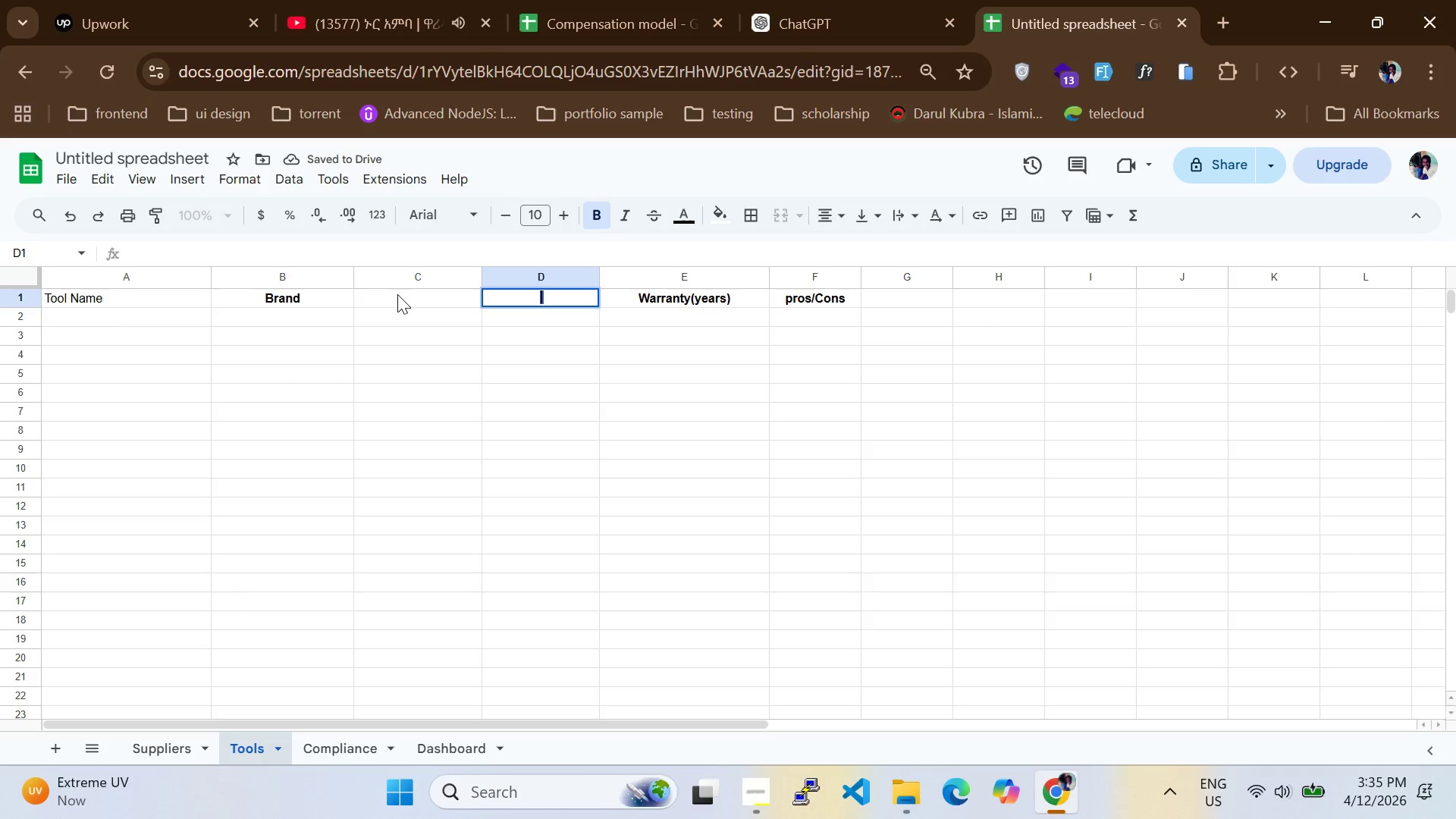 
left_click([397, 294])
 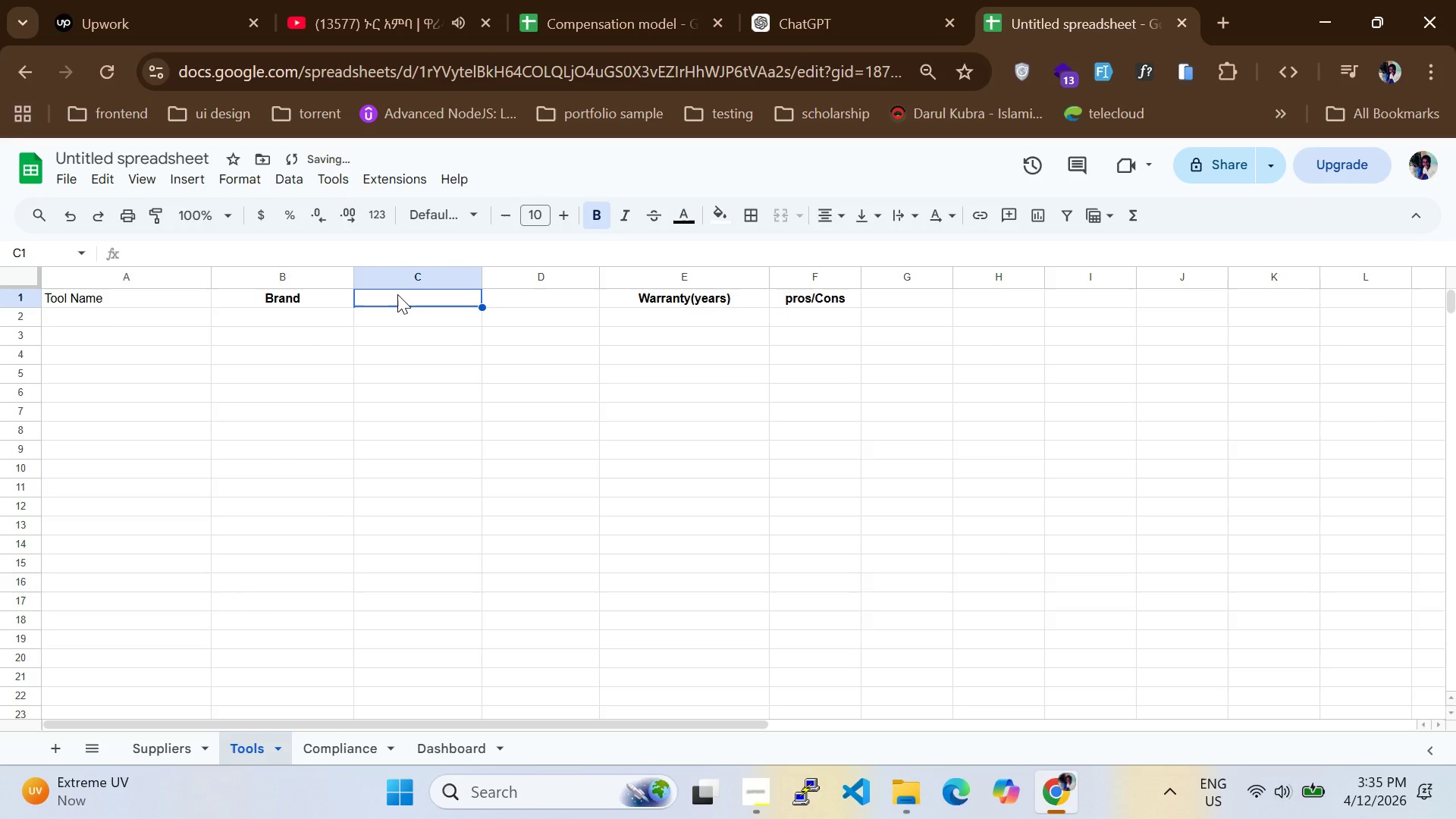 
key(Control+V)
 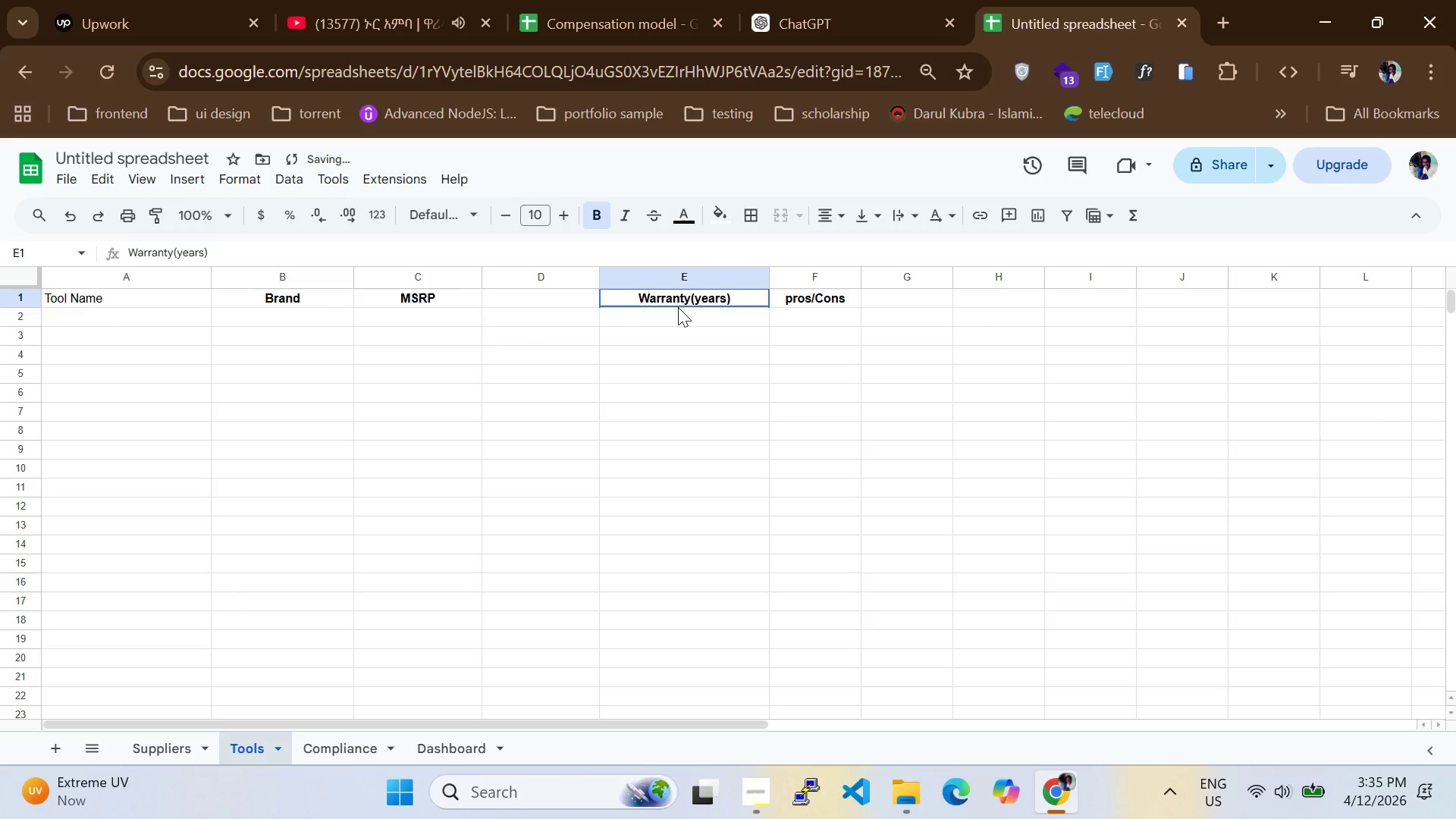 
double_click([678, 307])
 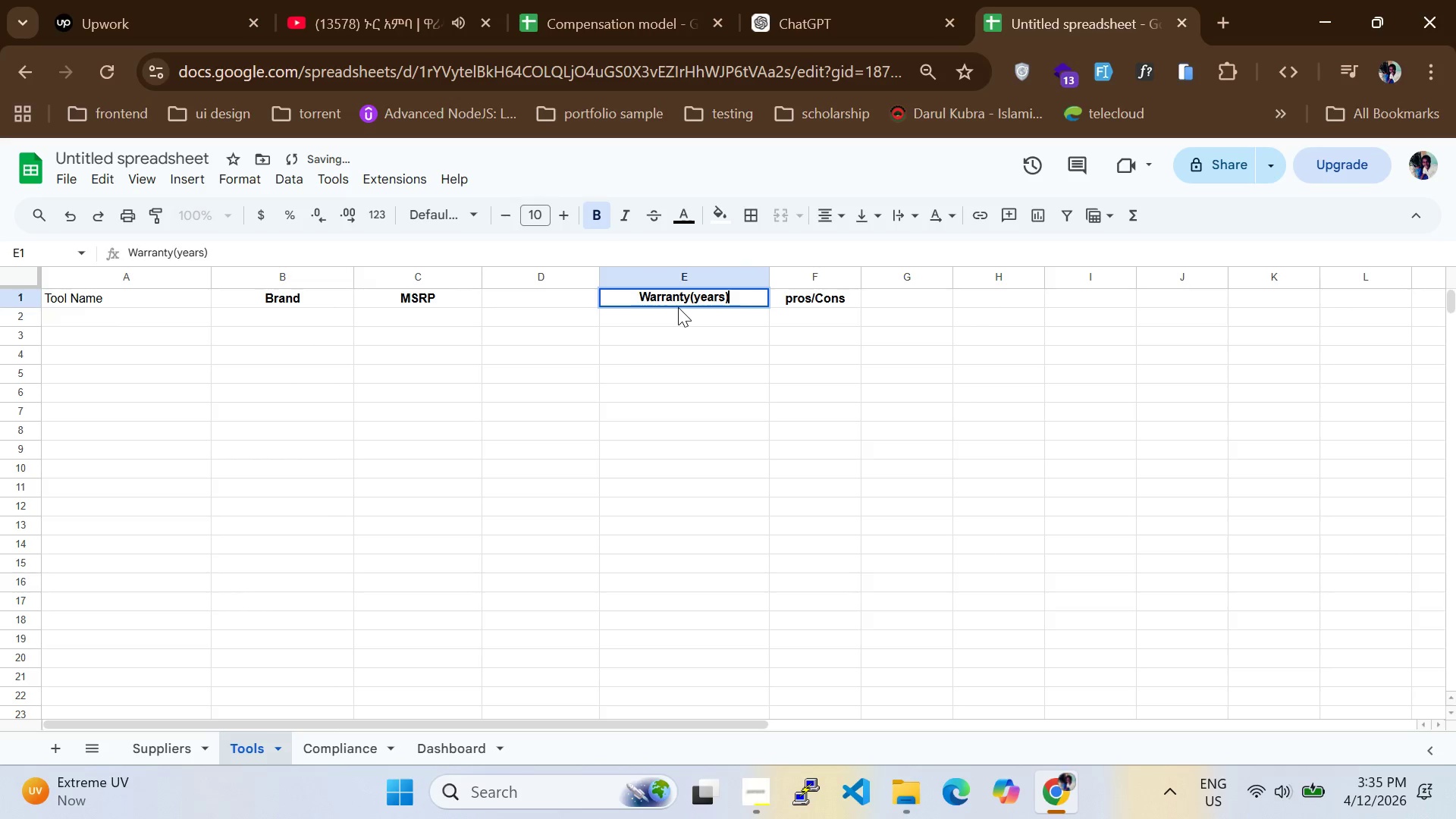 
key(Control+A)
 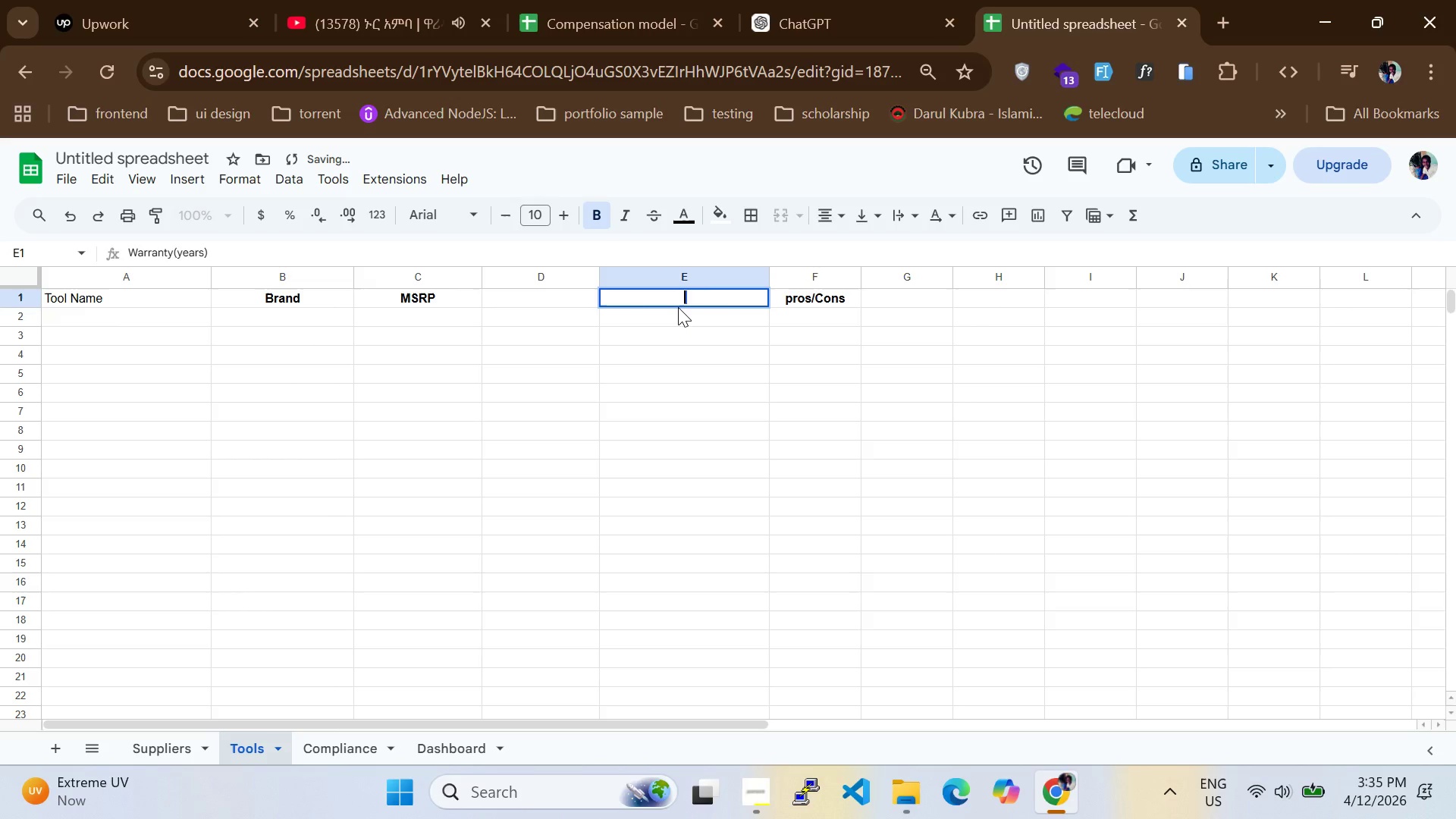 
key(Control+X)
 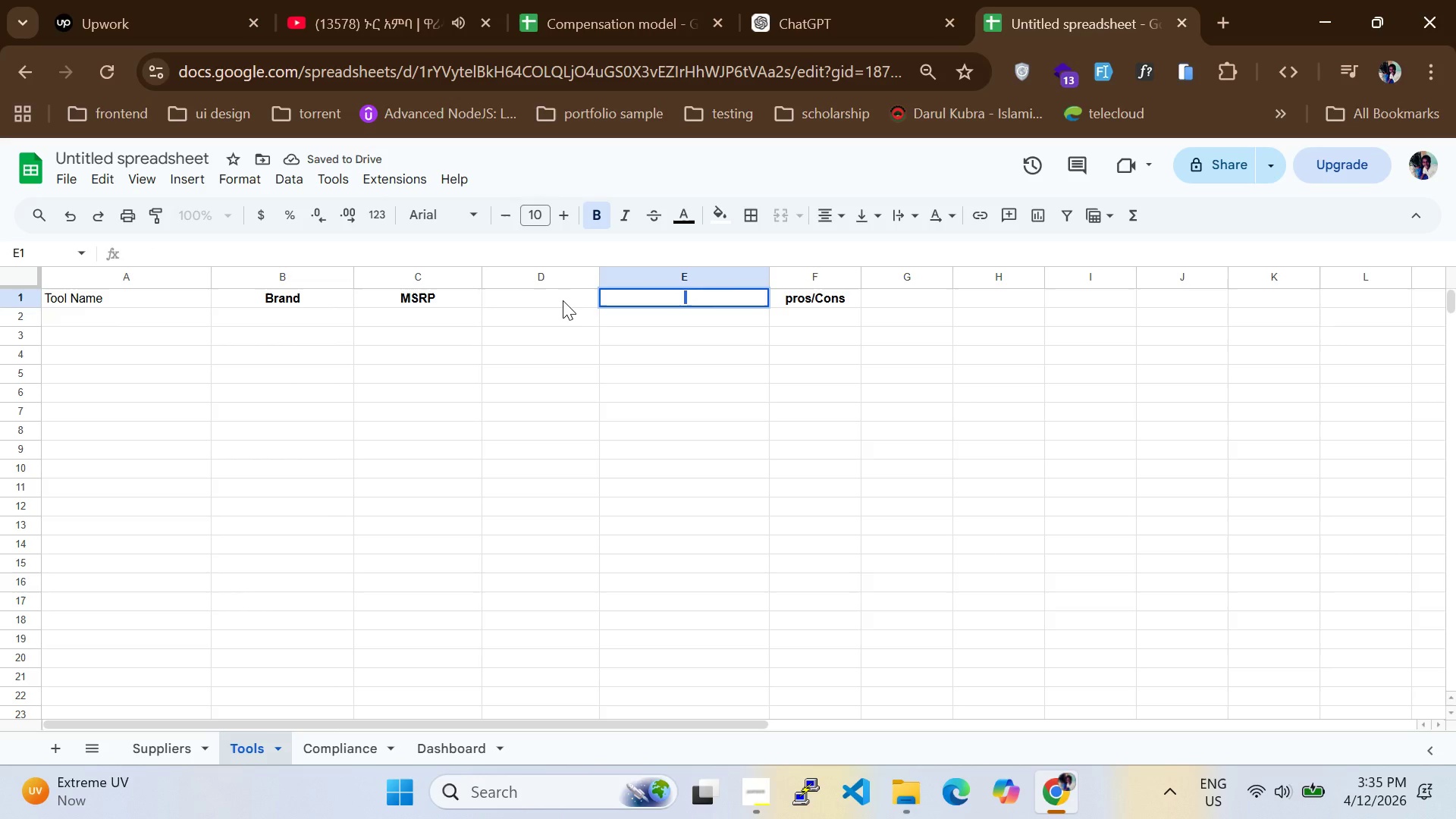 
left_click([563, 300])
 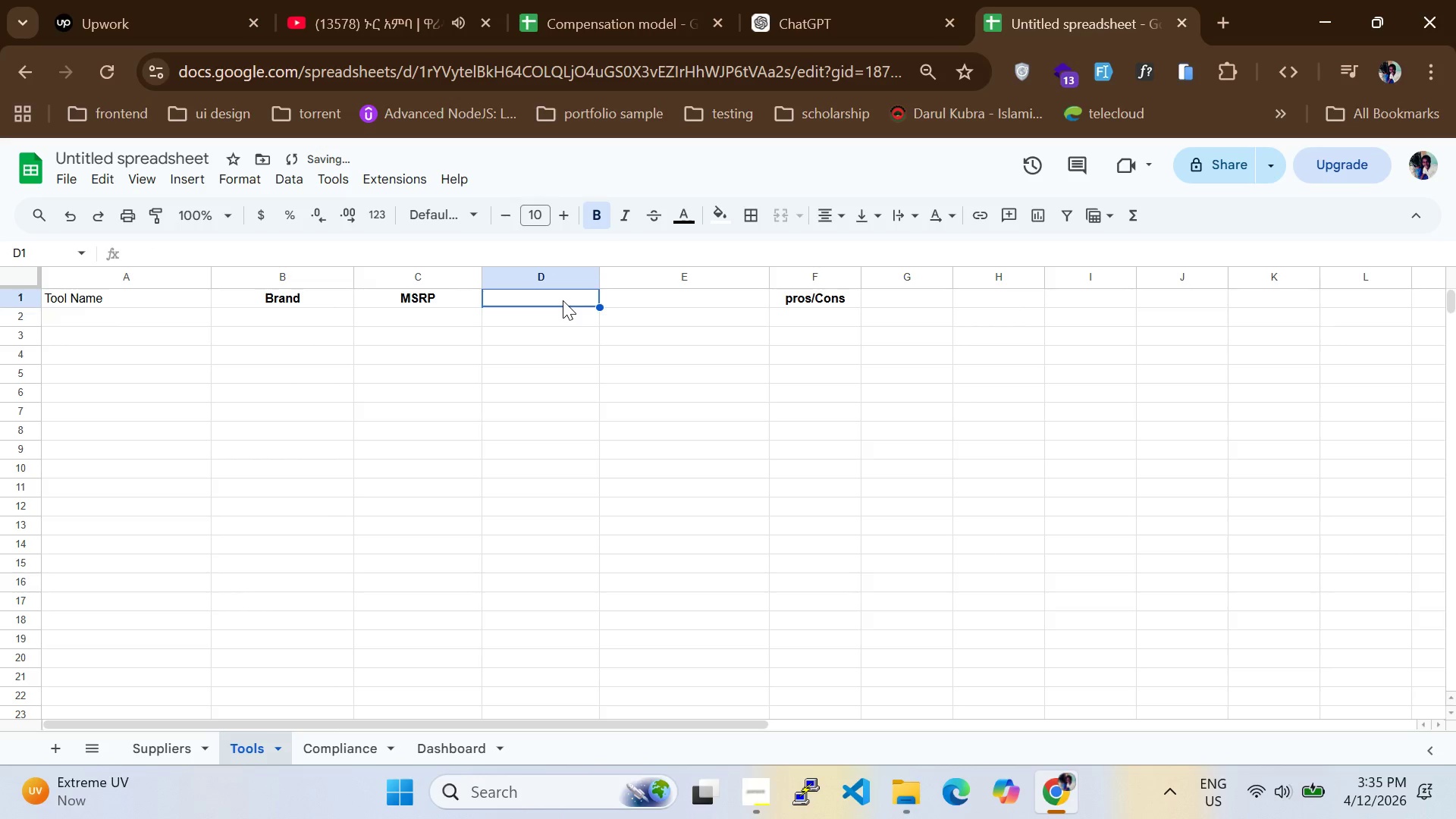 
key(Control+V)
 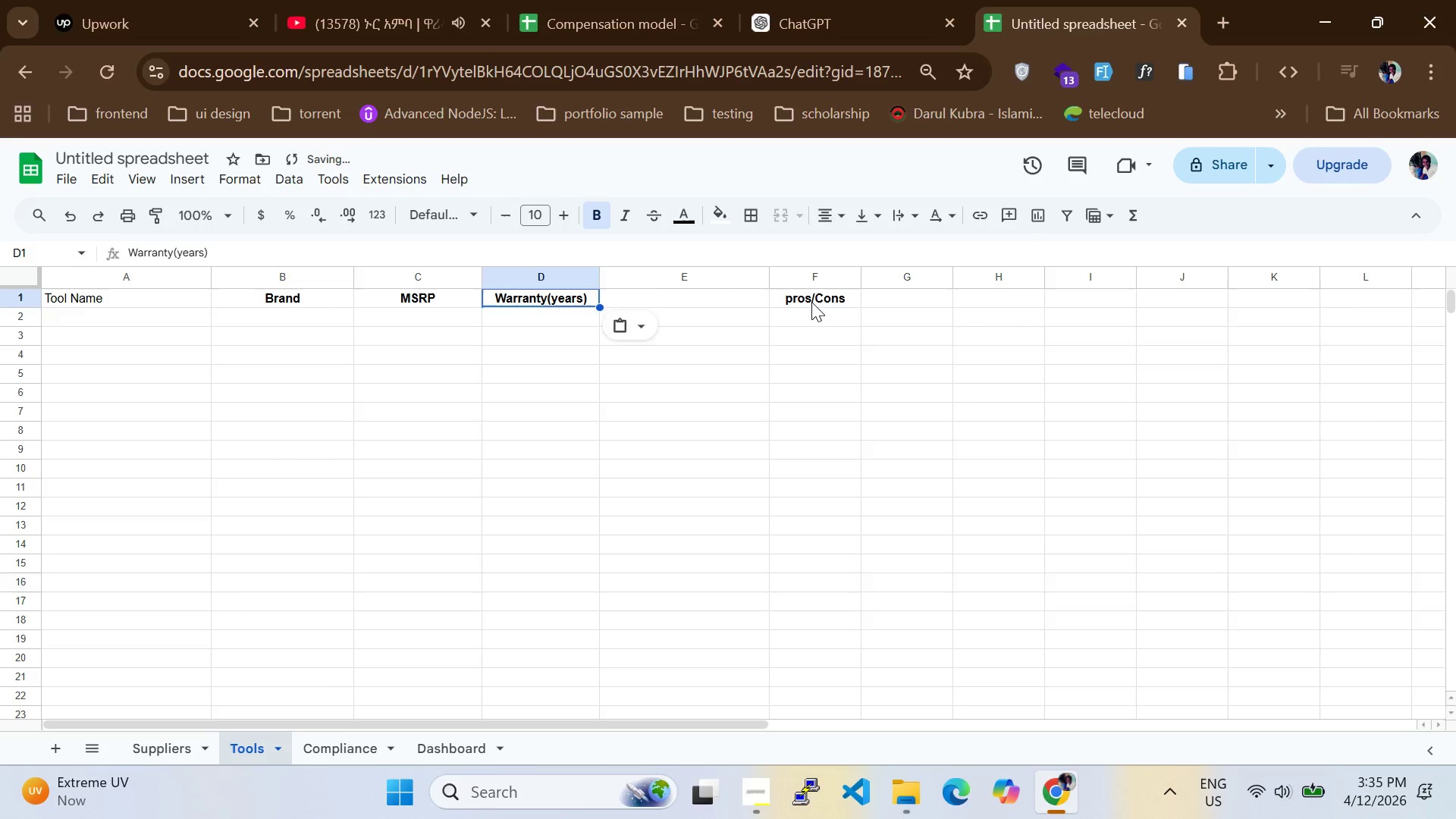 
double_click([811, 302])
 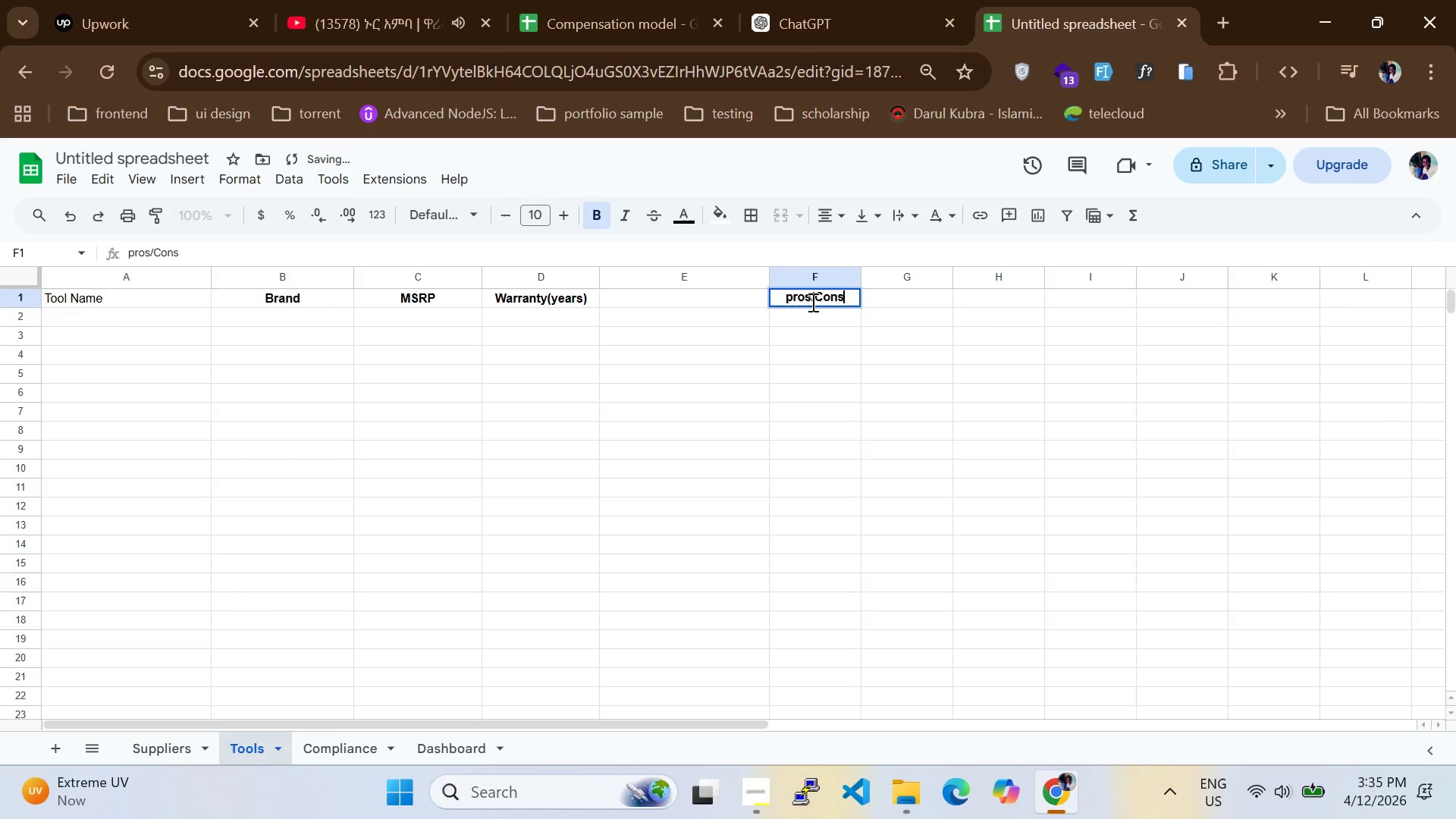 
key(Control+A)
 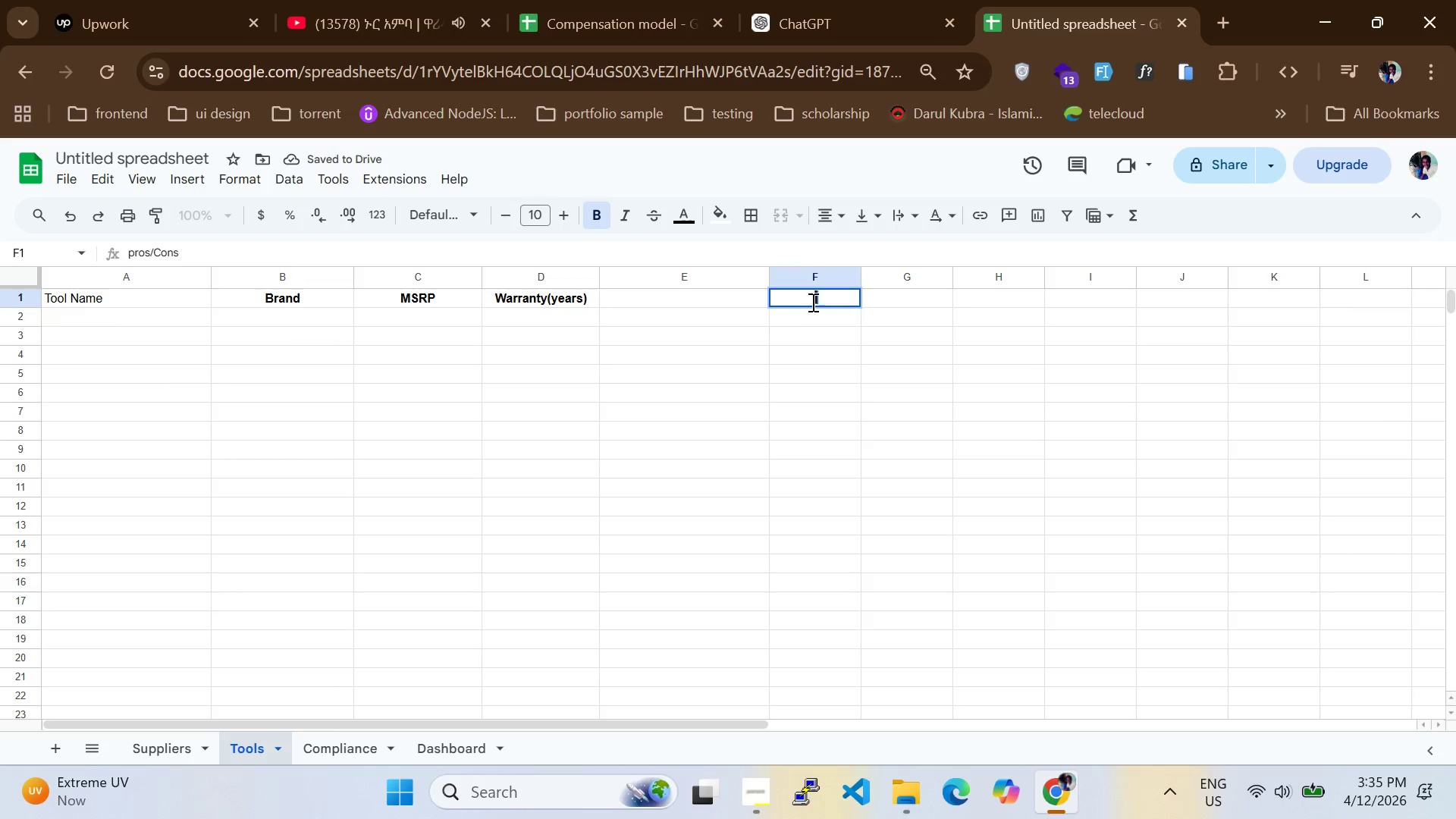 
key(Control+X)
 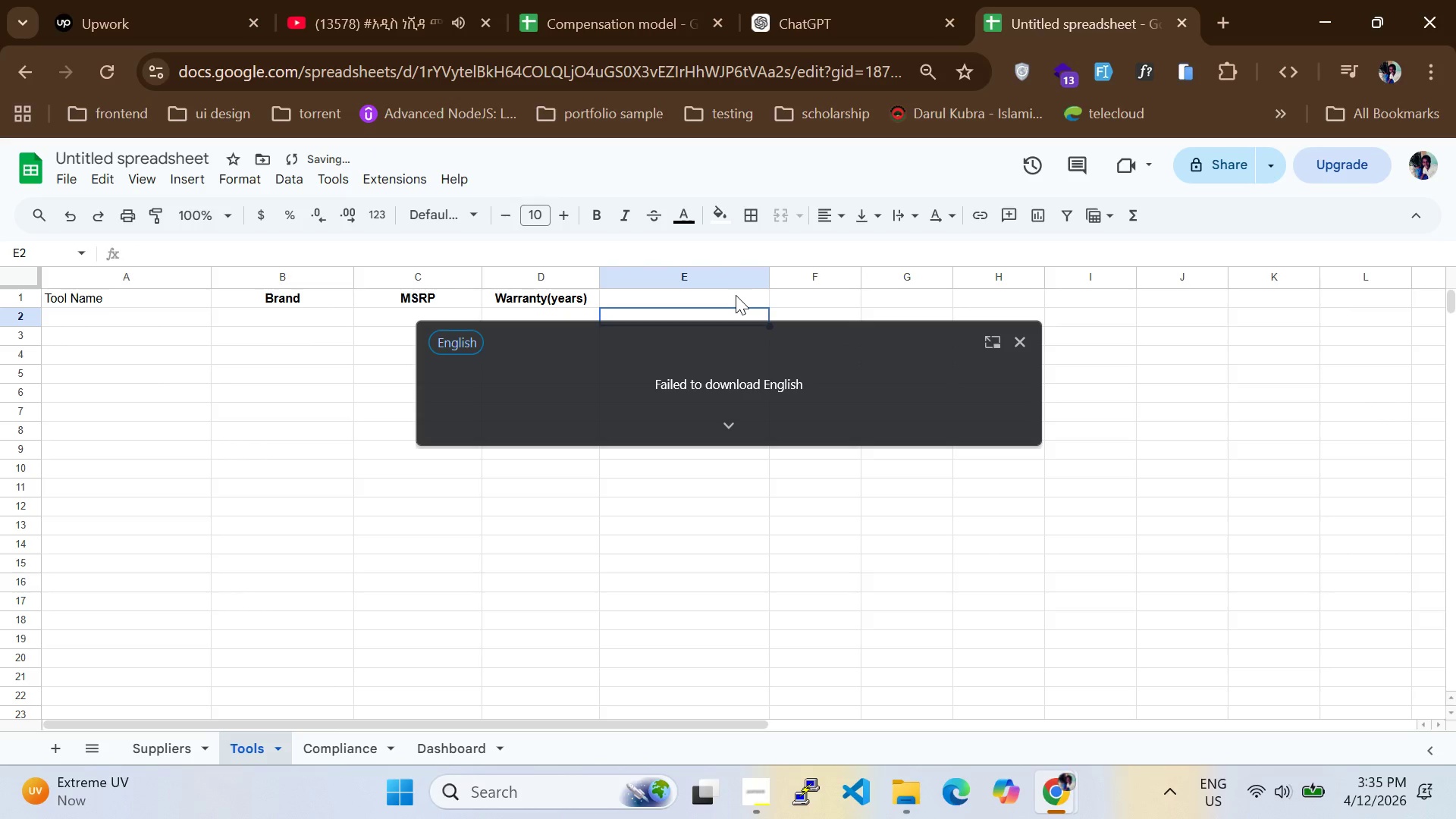 
left_click([736, 295])
 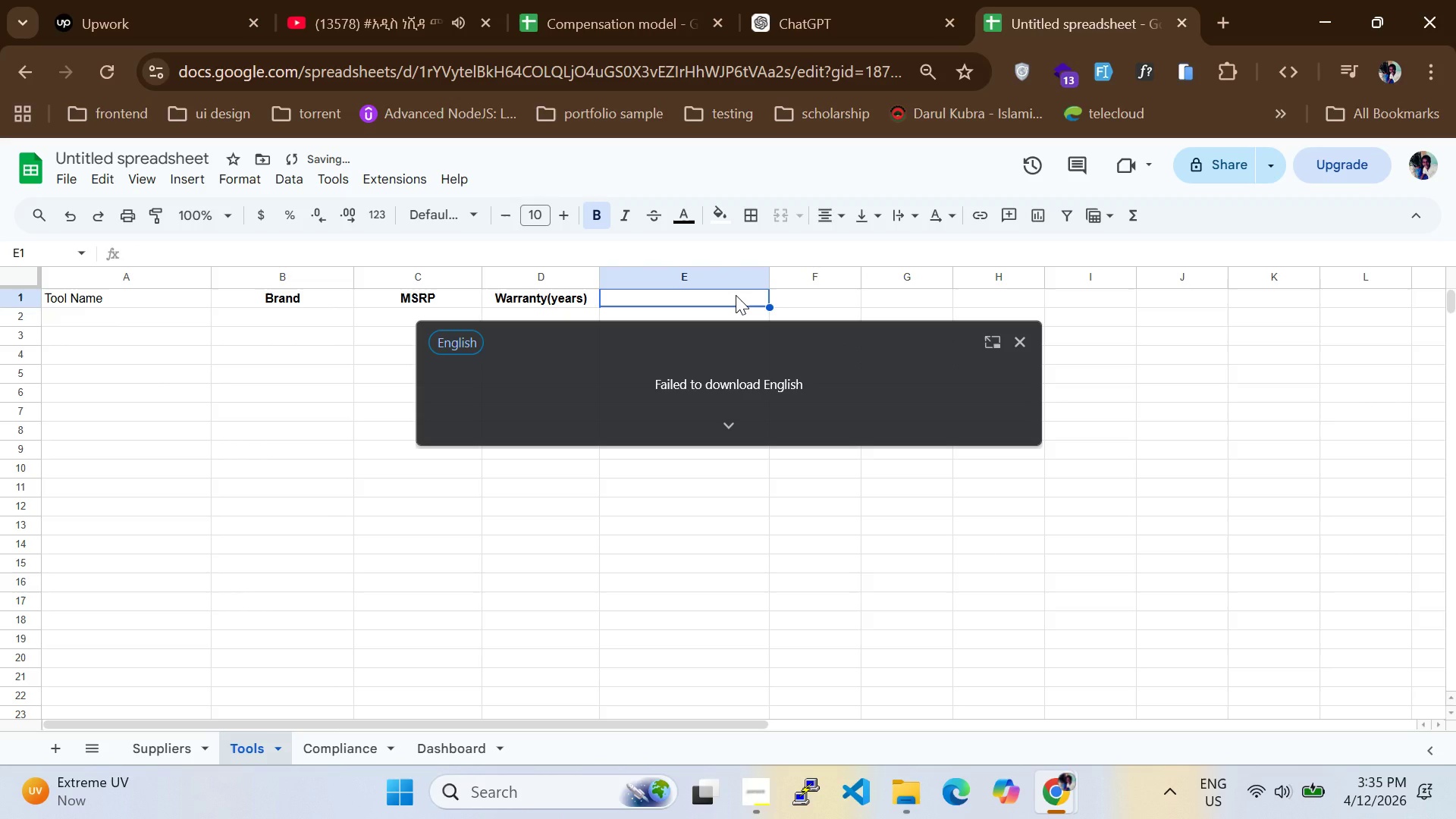 
key(Control+V)
 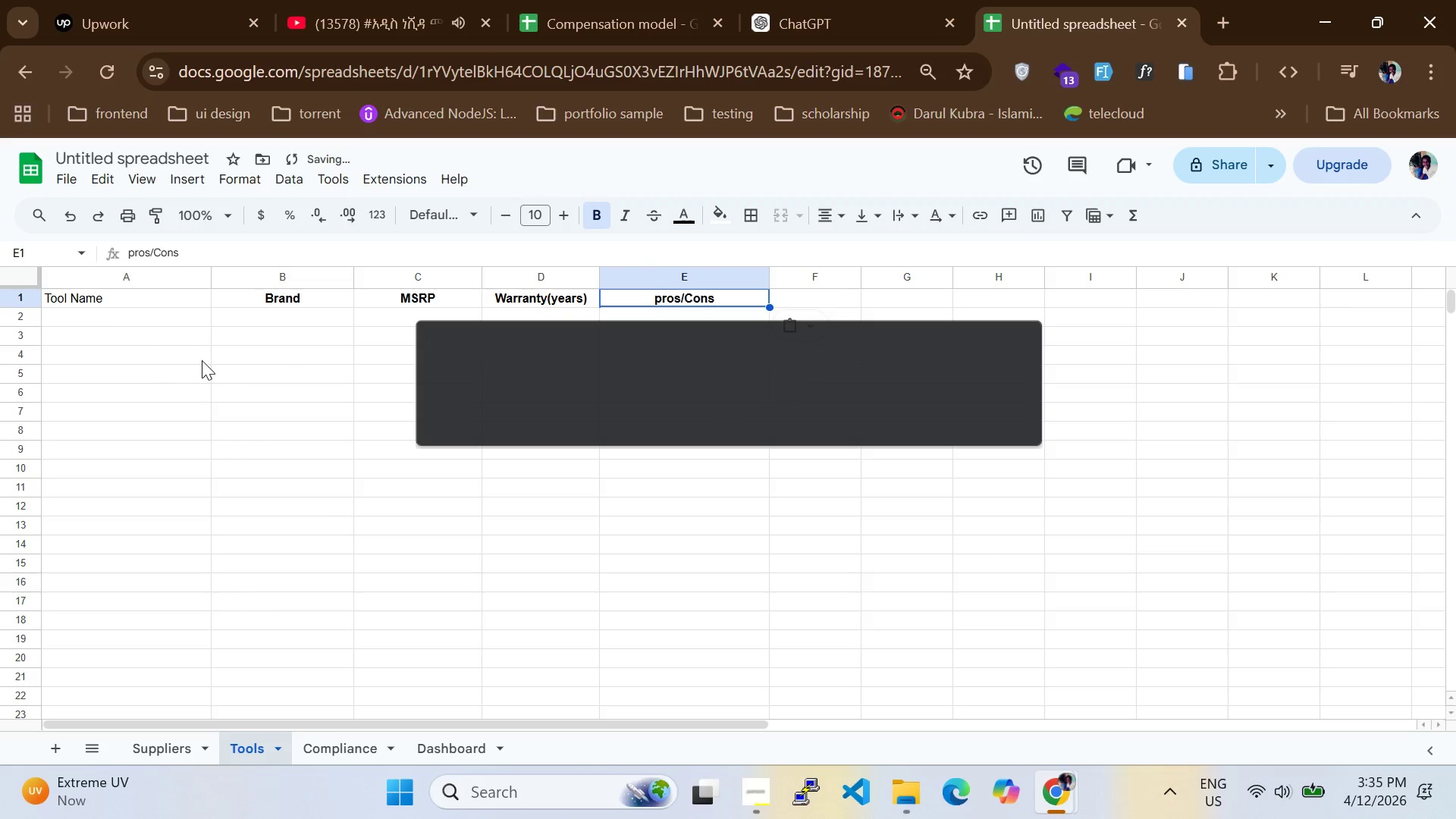 
left_click([200, 360])
 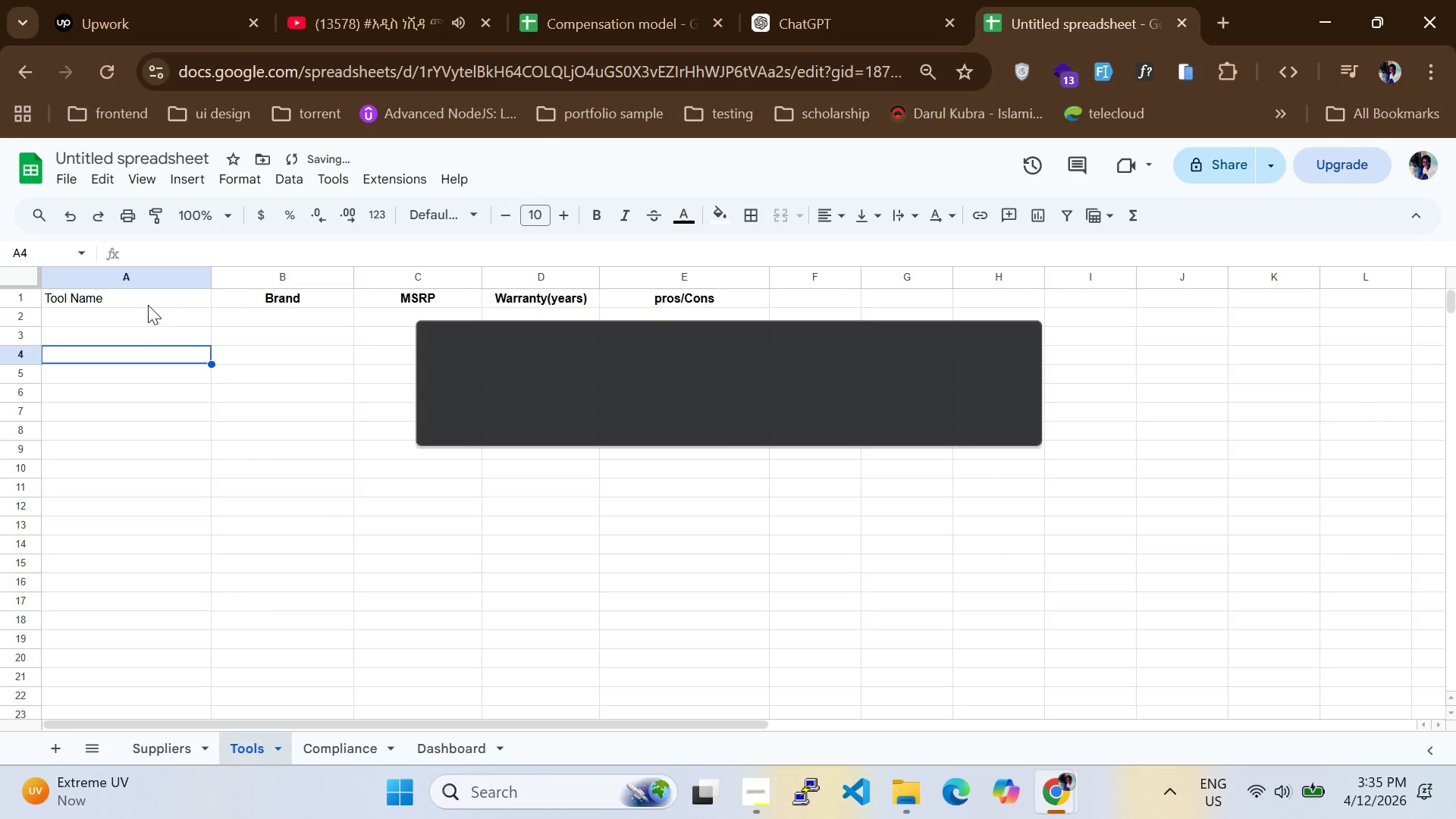 
double_click([146, 303])
 